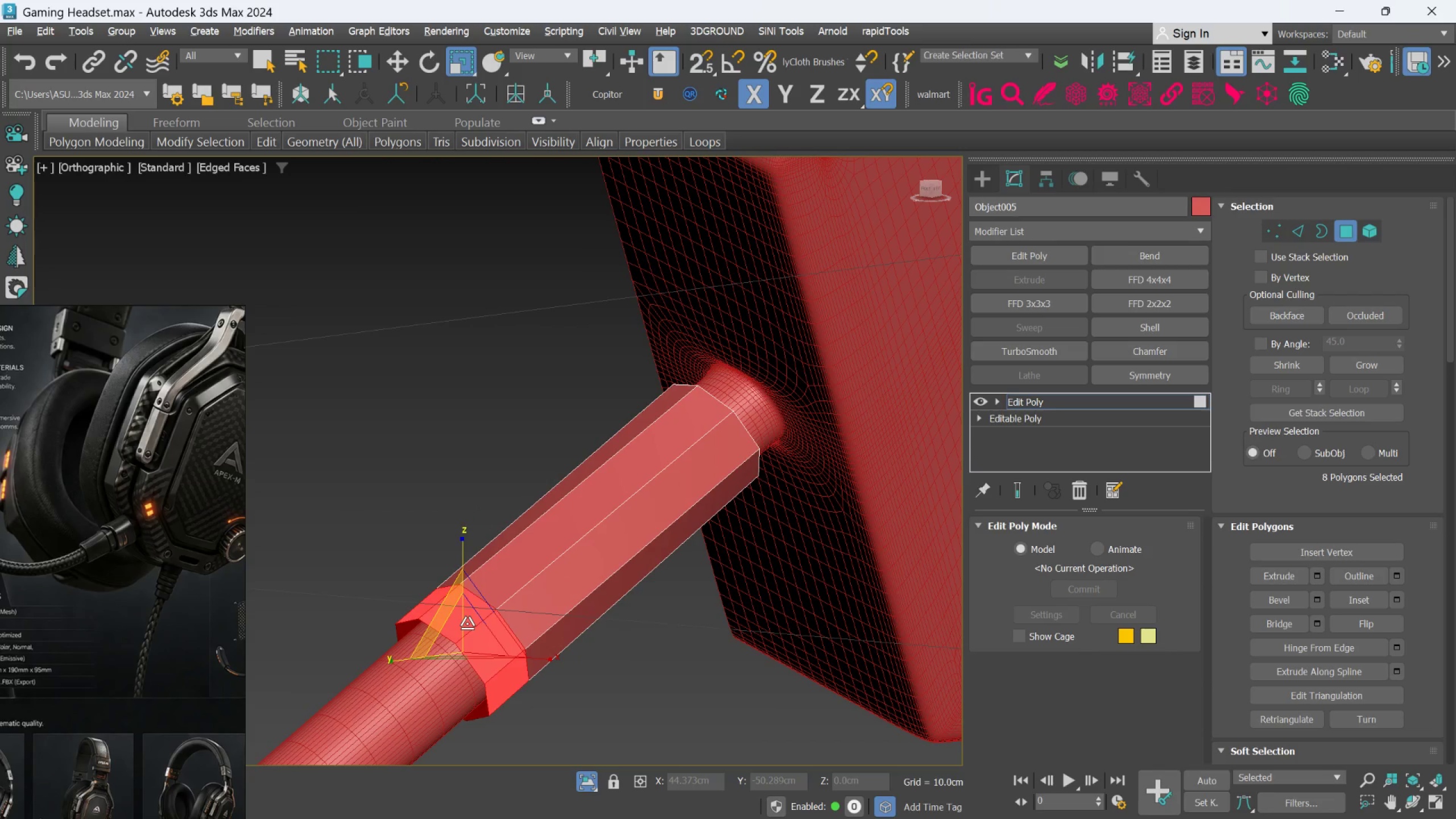 
key(Delete)
 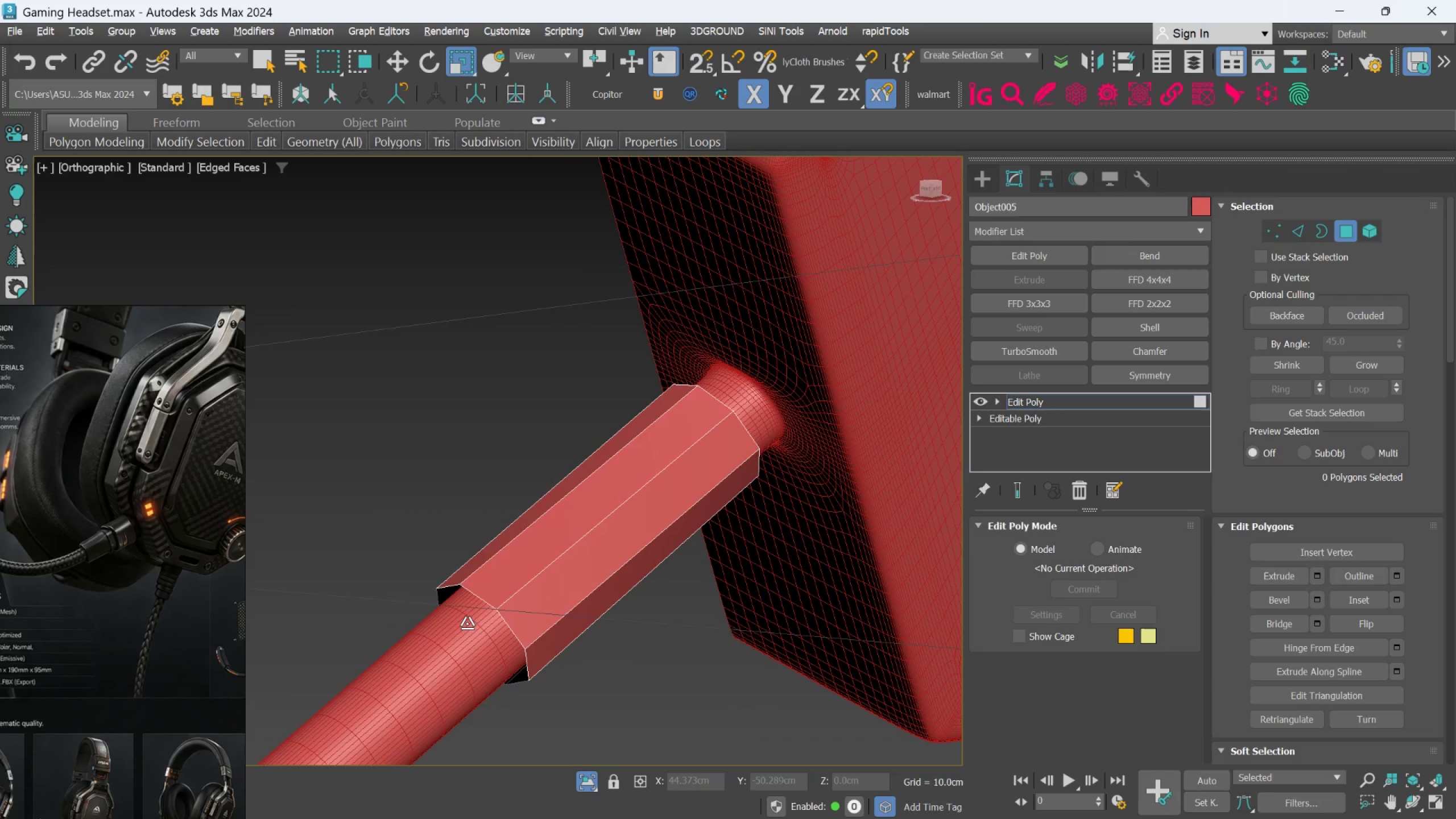 
key(Control+ControlLeft)
 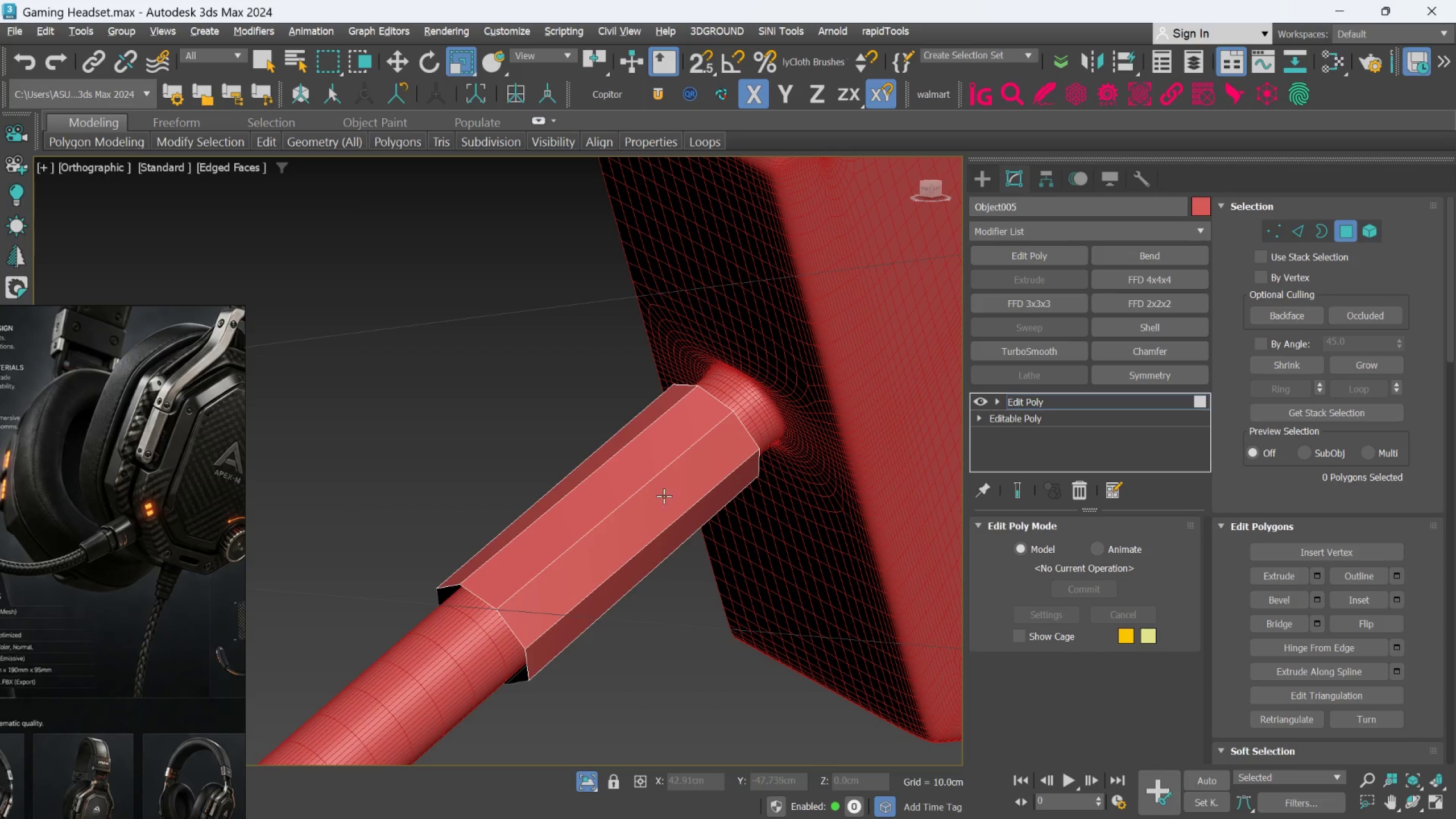 
left_click([652, 479])
 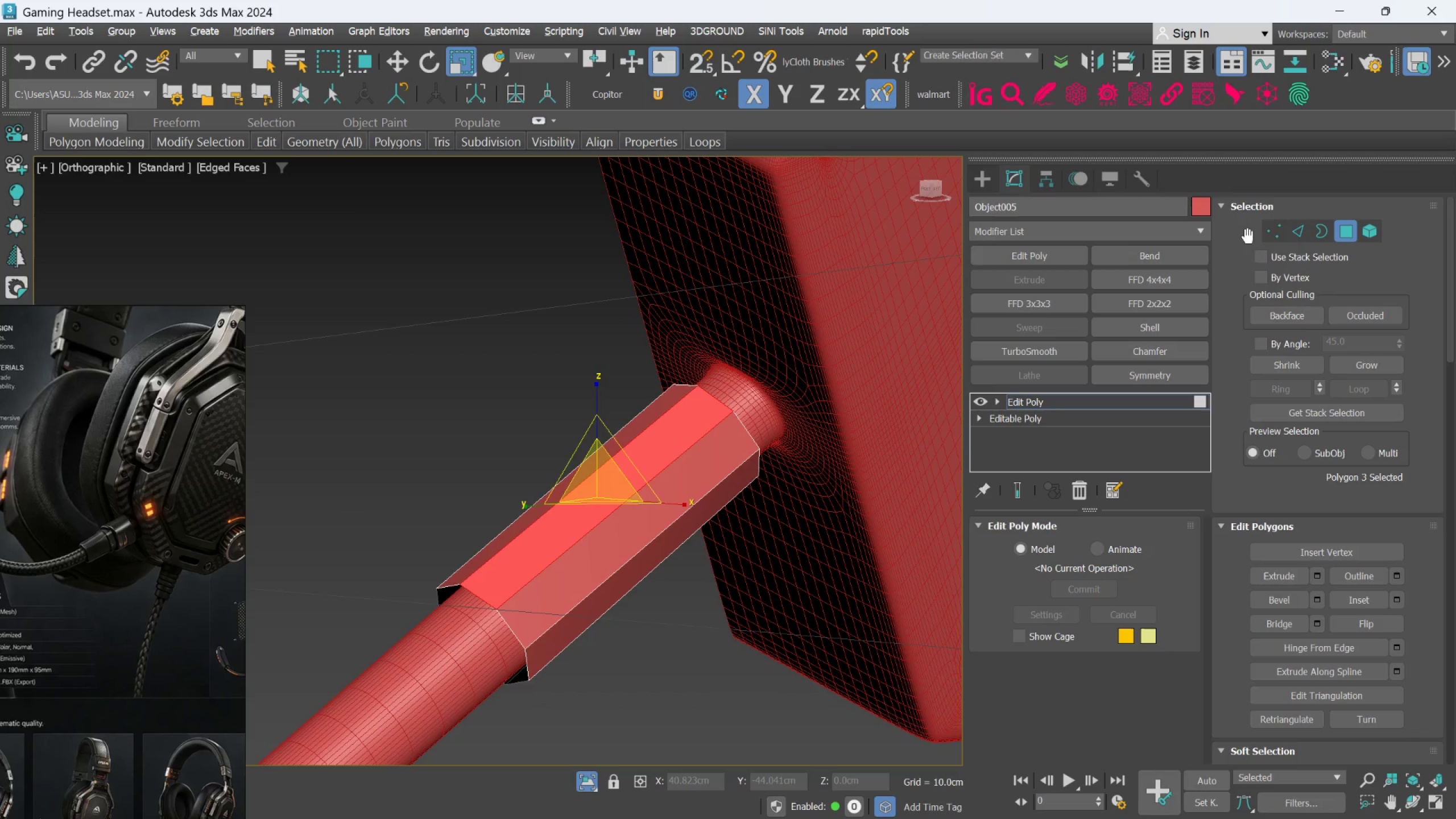 
left_click([1290, 225])
 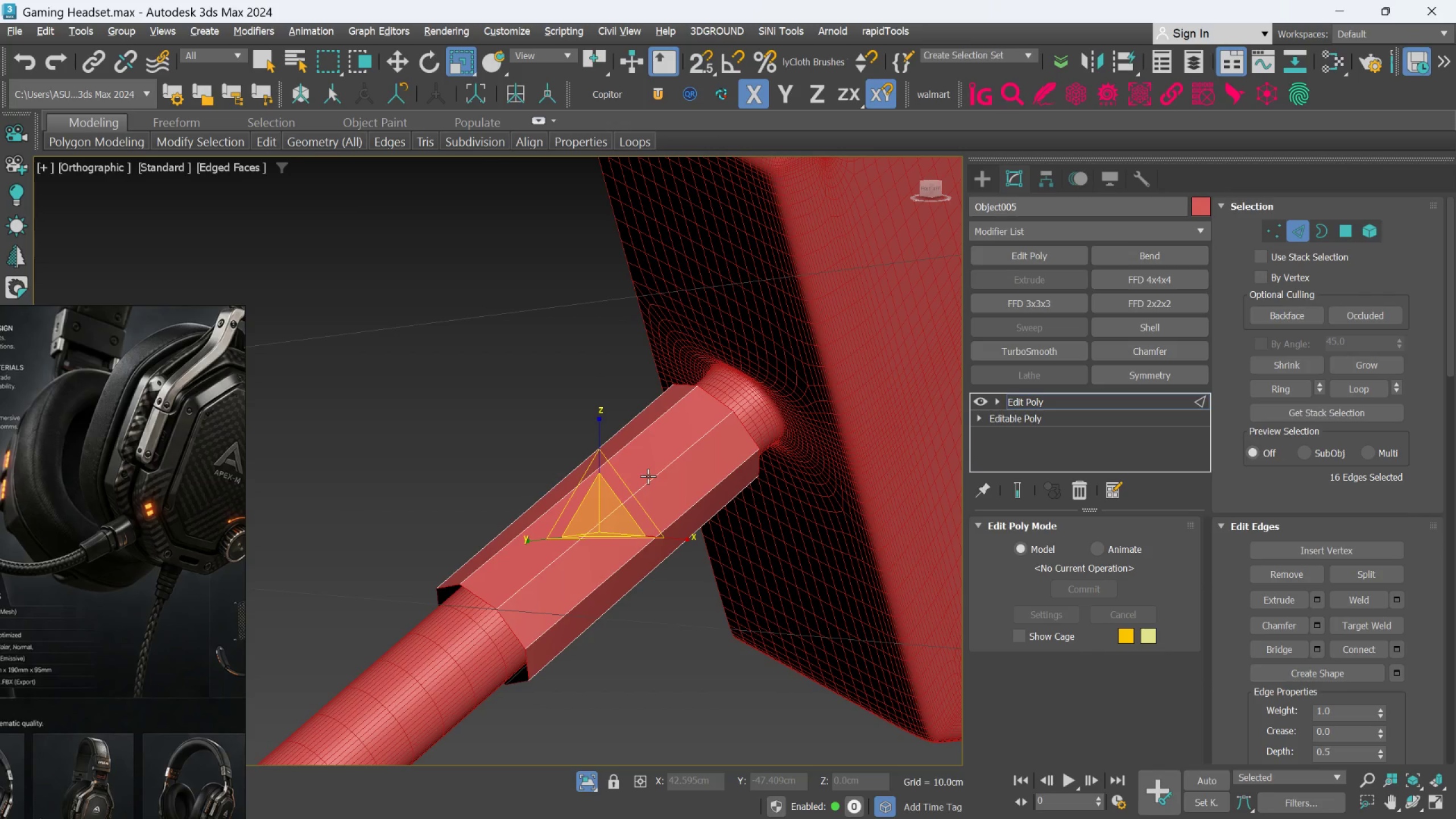 
left_click([648, 475])
 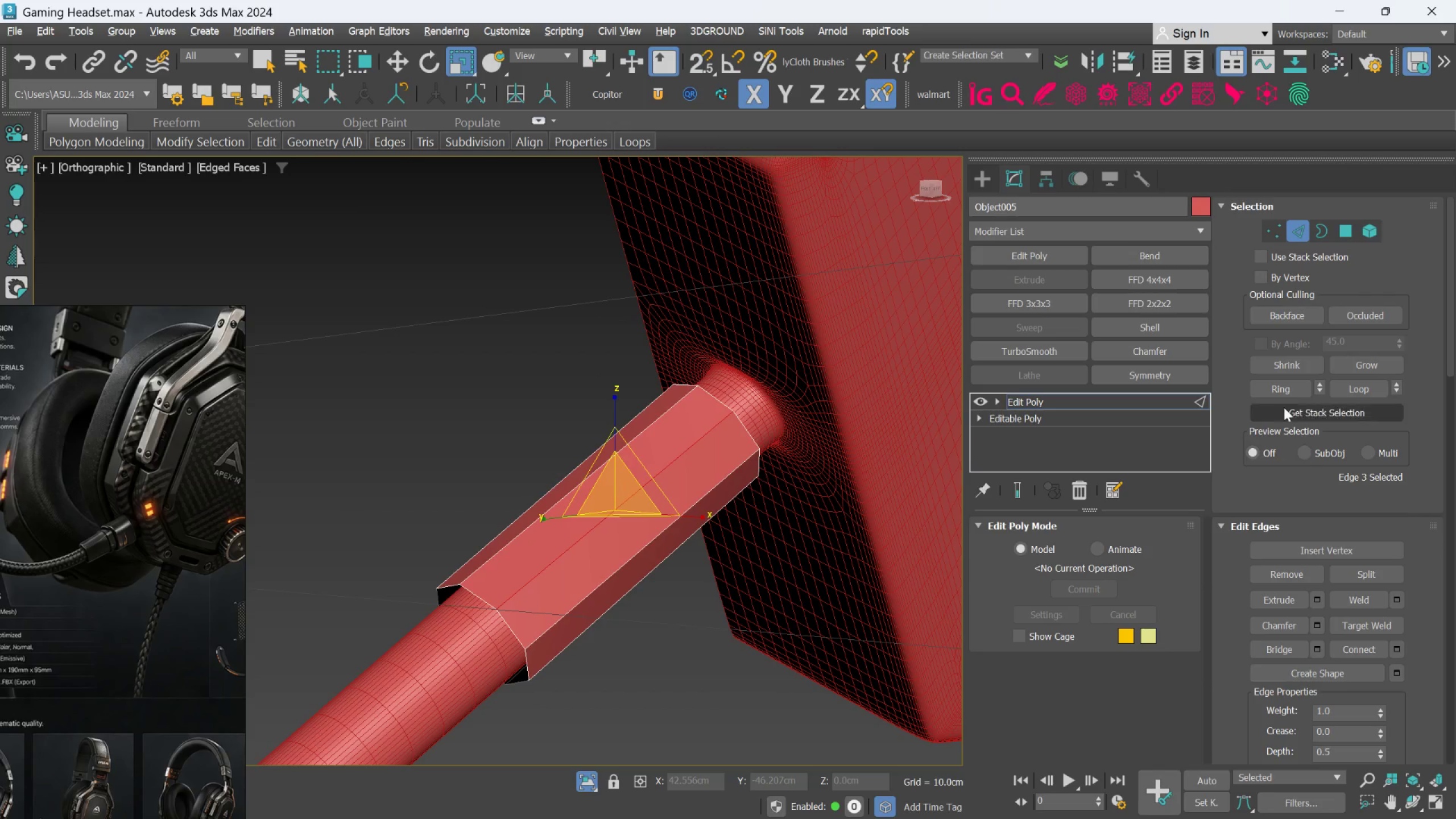 
left_click([1280, 390])
 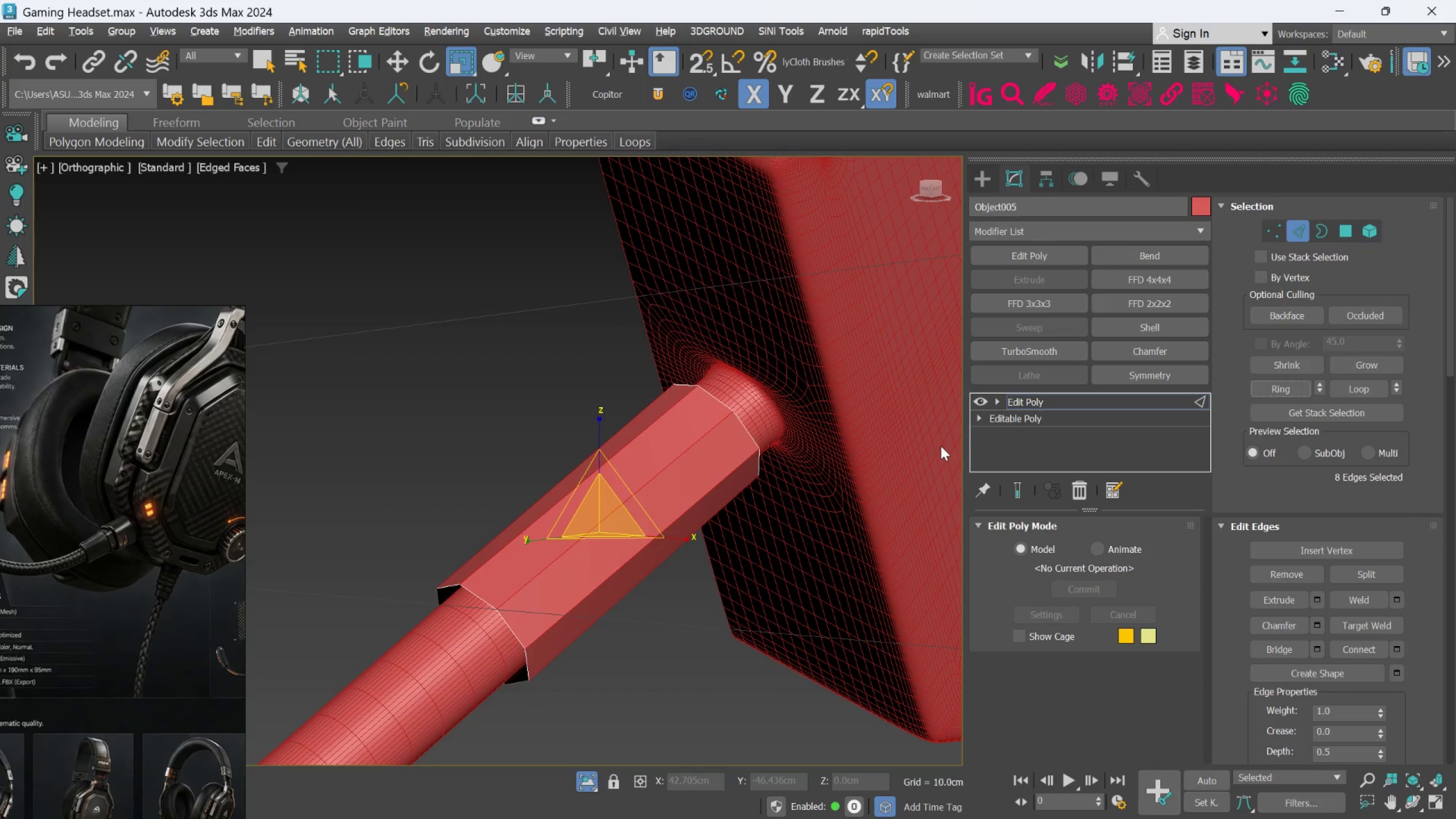 
left_click([1396, 644])
 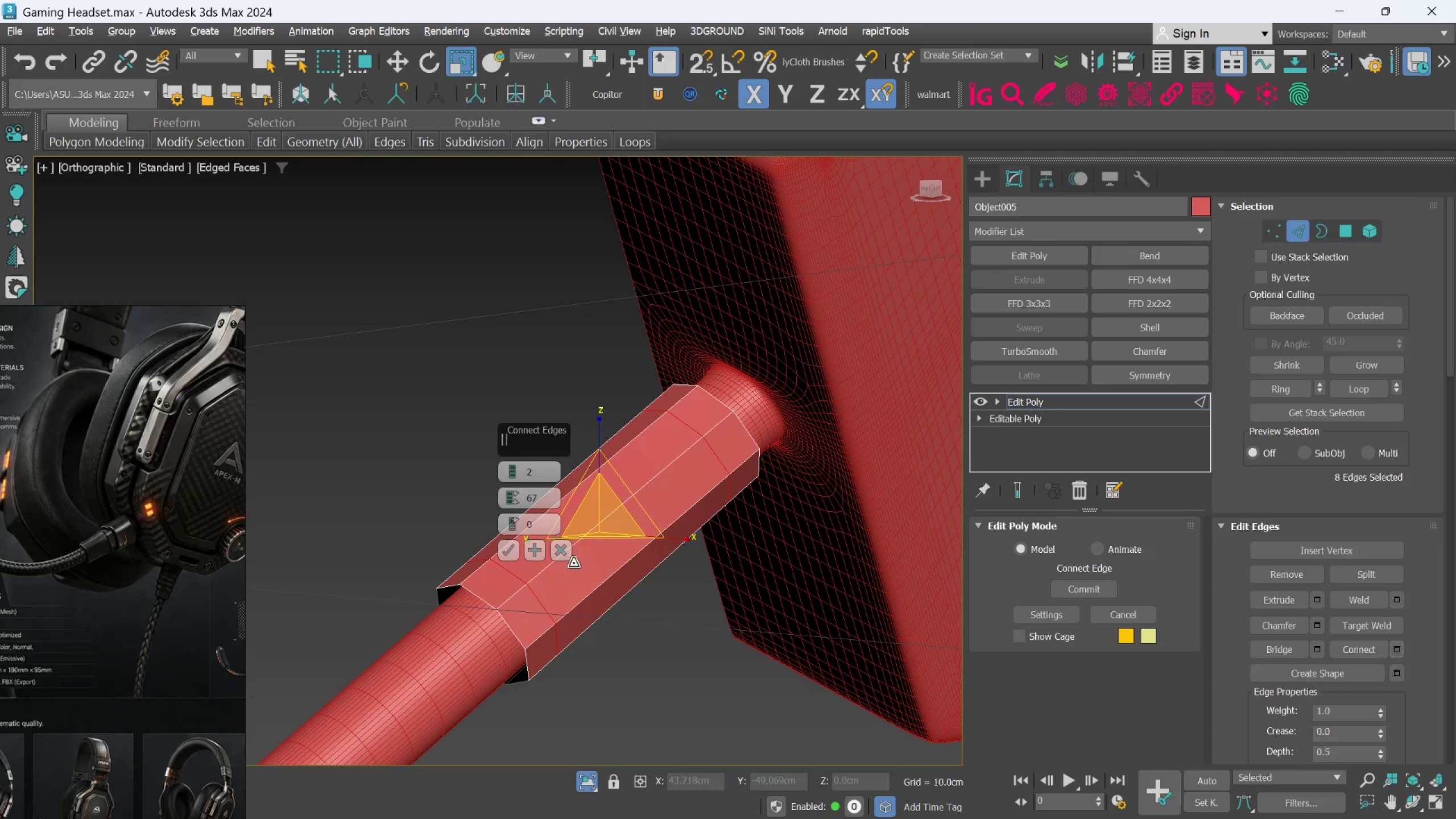 
left_click_drag(start_coordinate=[515, 506], to_coordinate=[543, 700])
 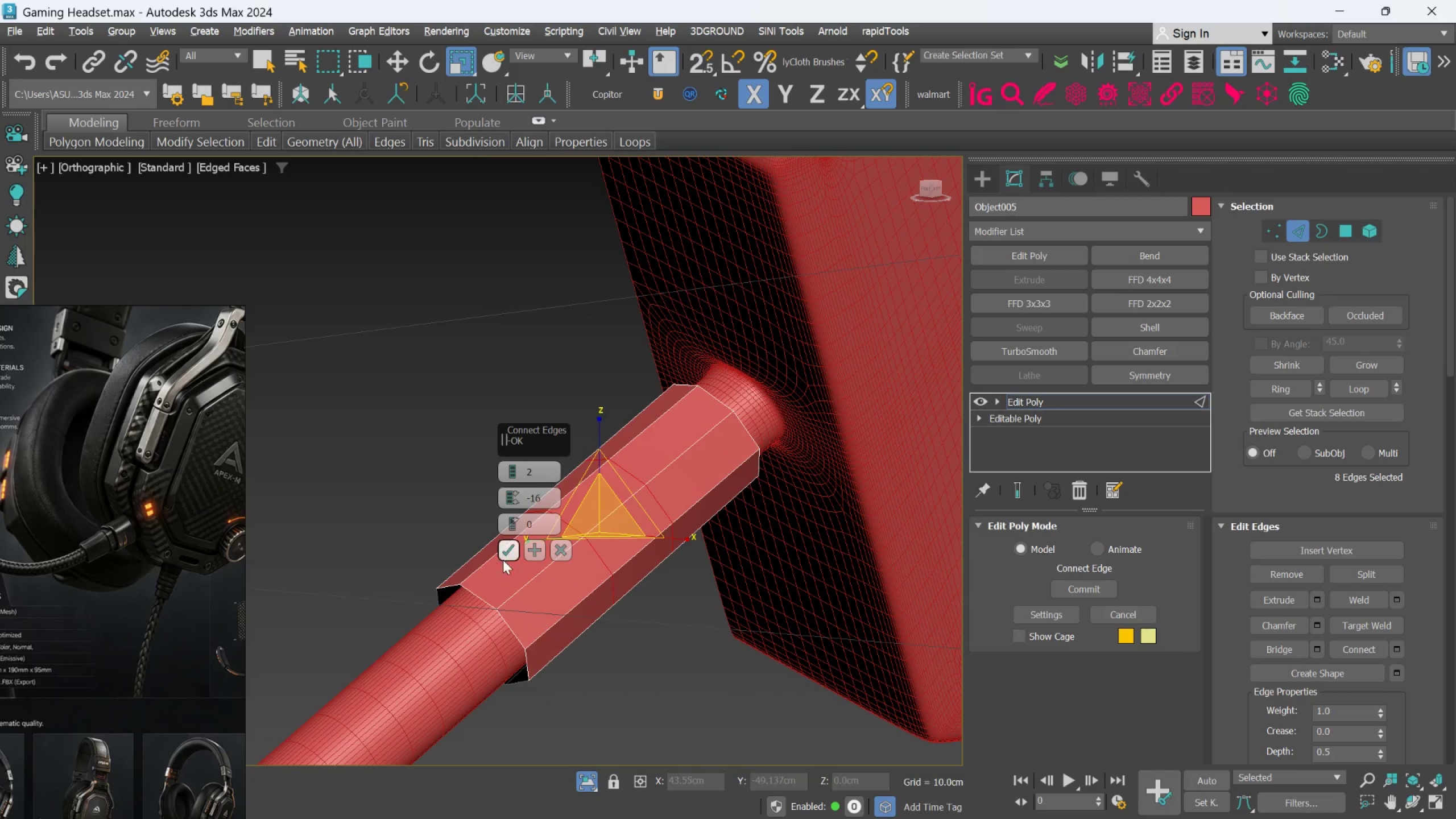 
left_click([503, 556])
 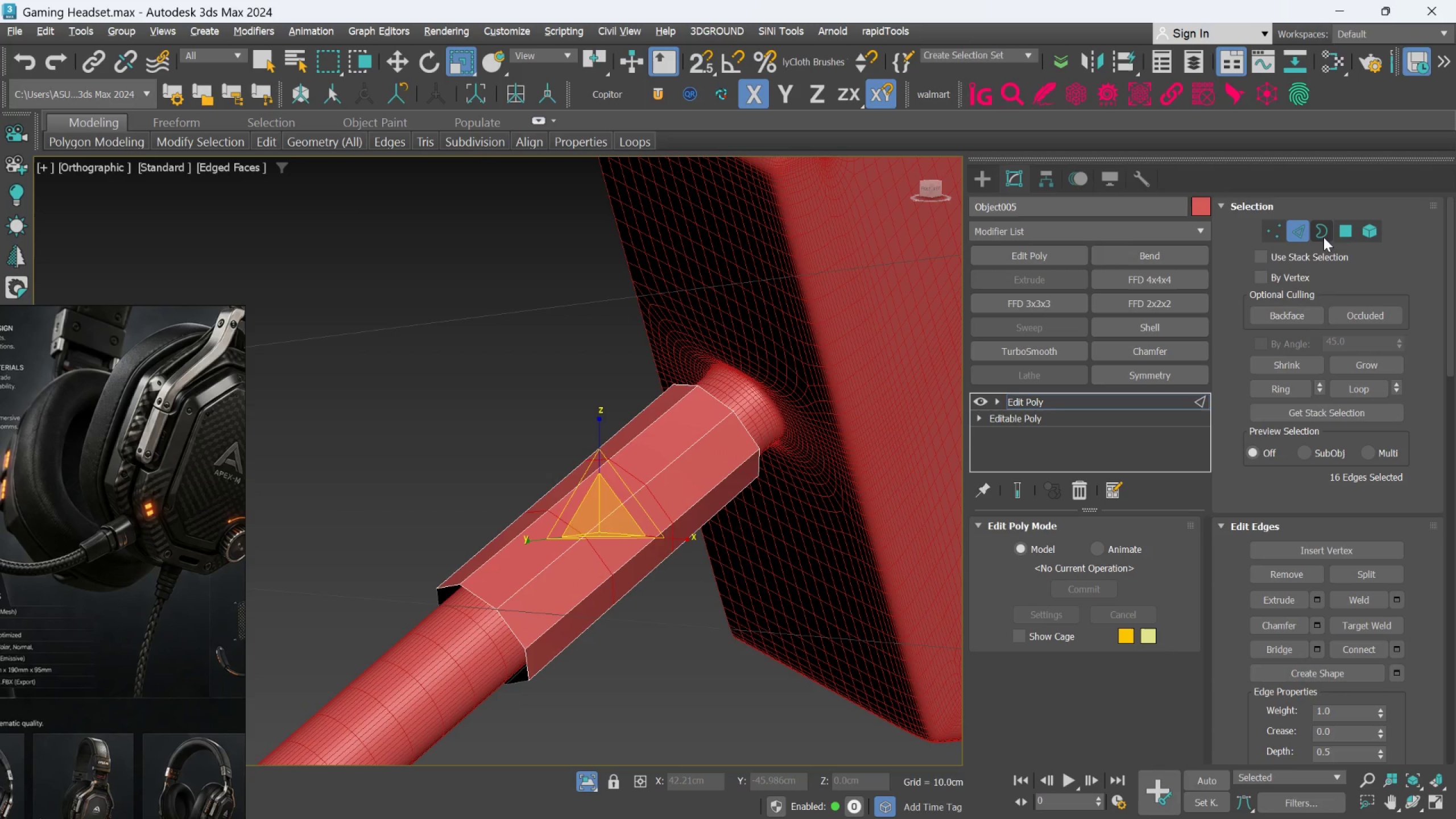 
left_click([1339, 229])
 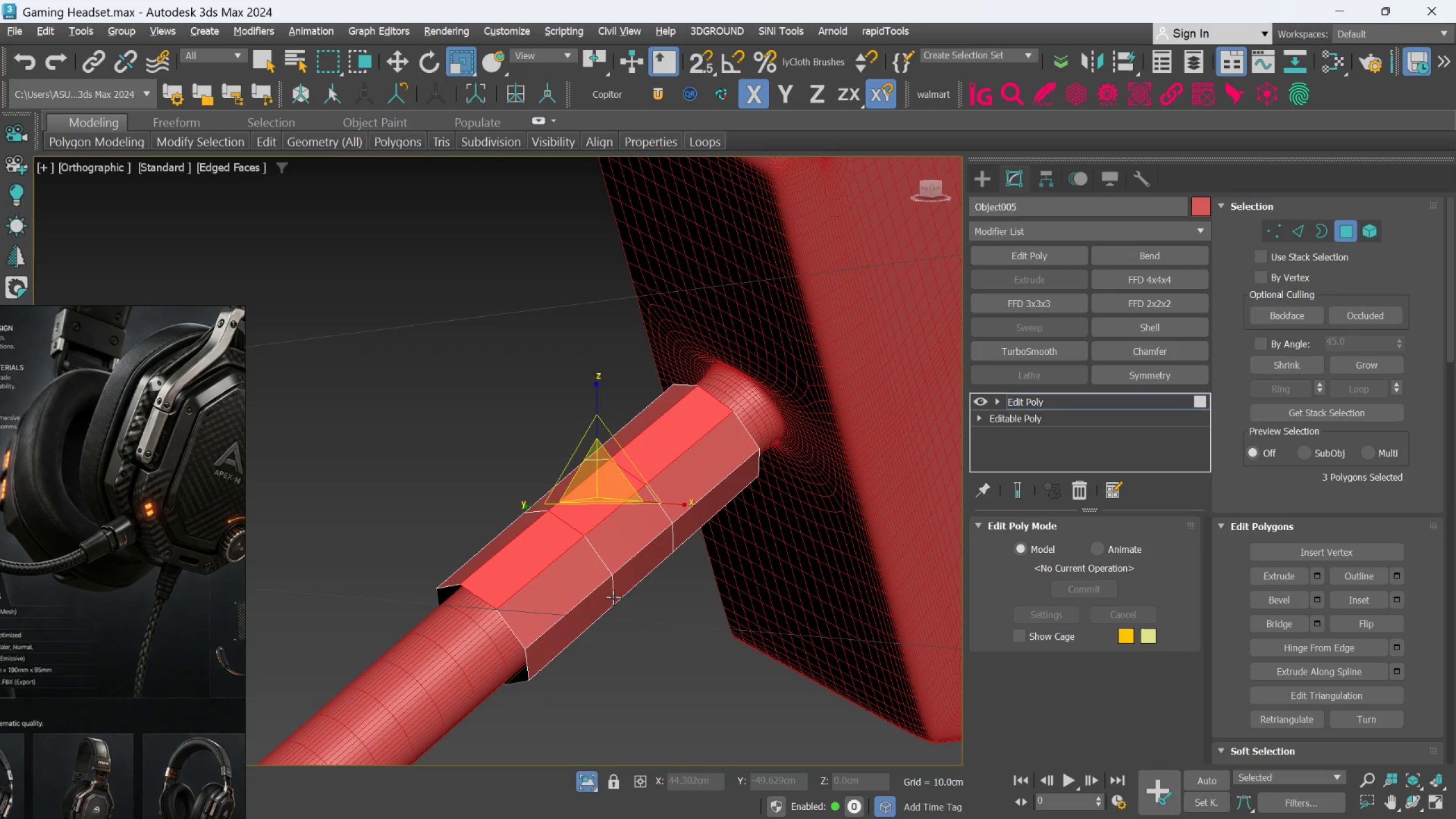 
left_click([585, 586])
 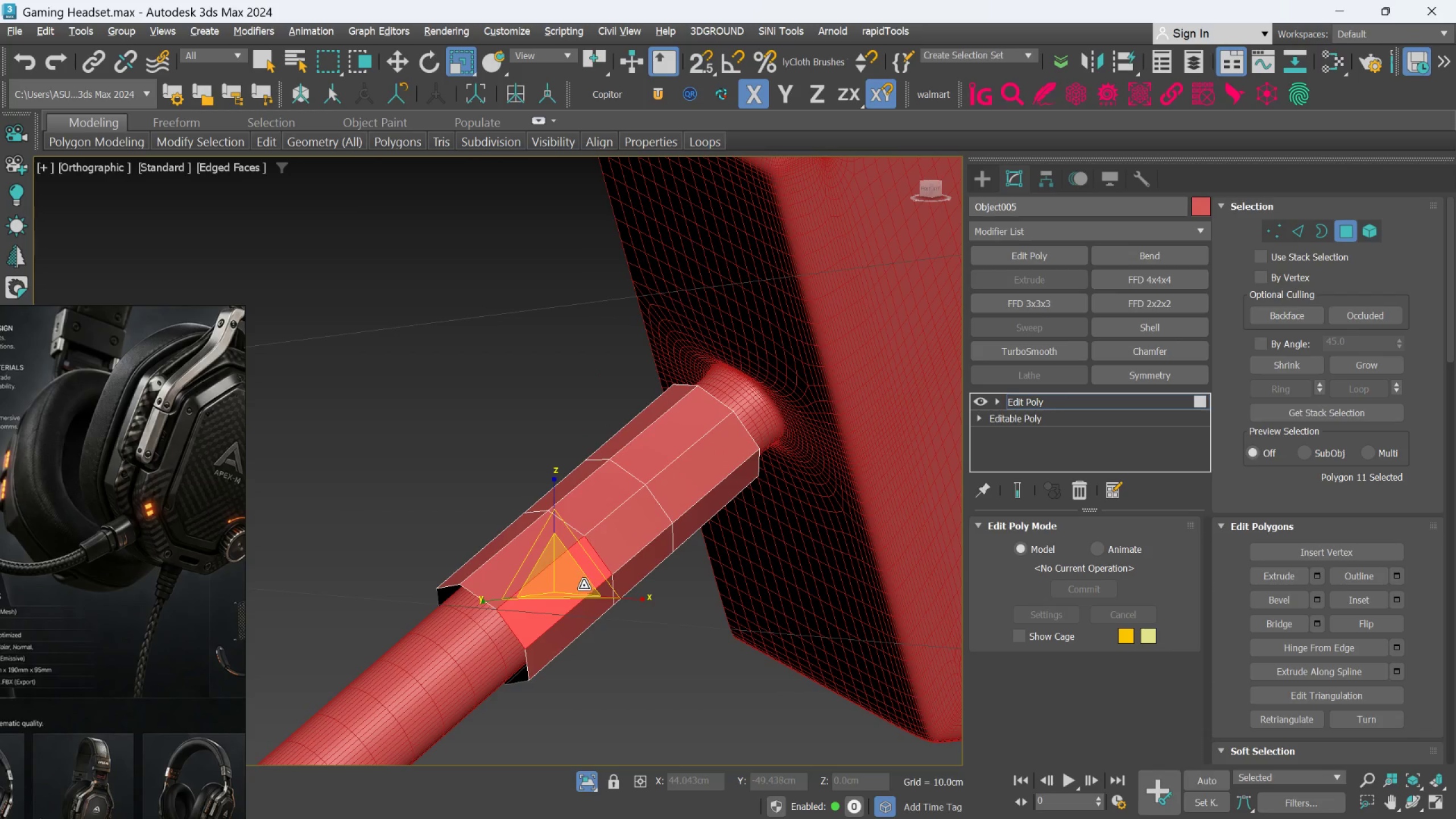 
hold_key(key=ControlLeft, duration=0.6)
double_click([548, 563])
 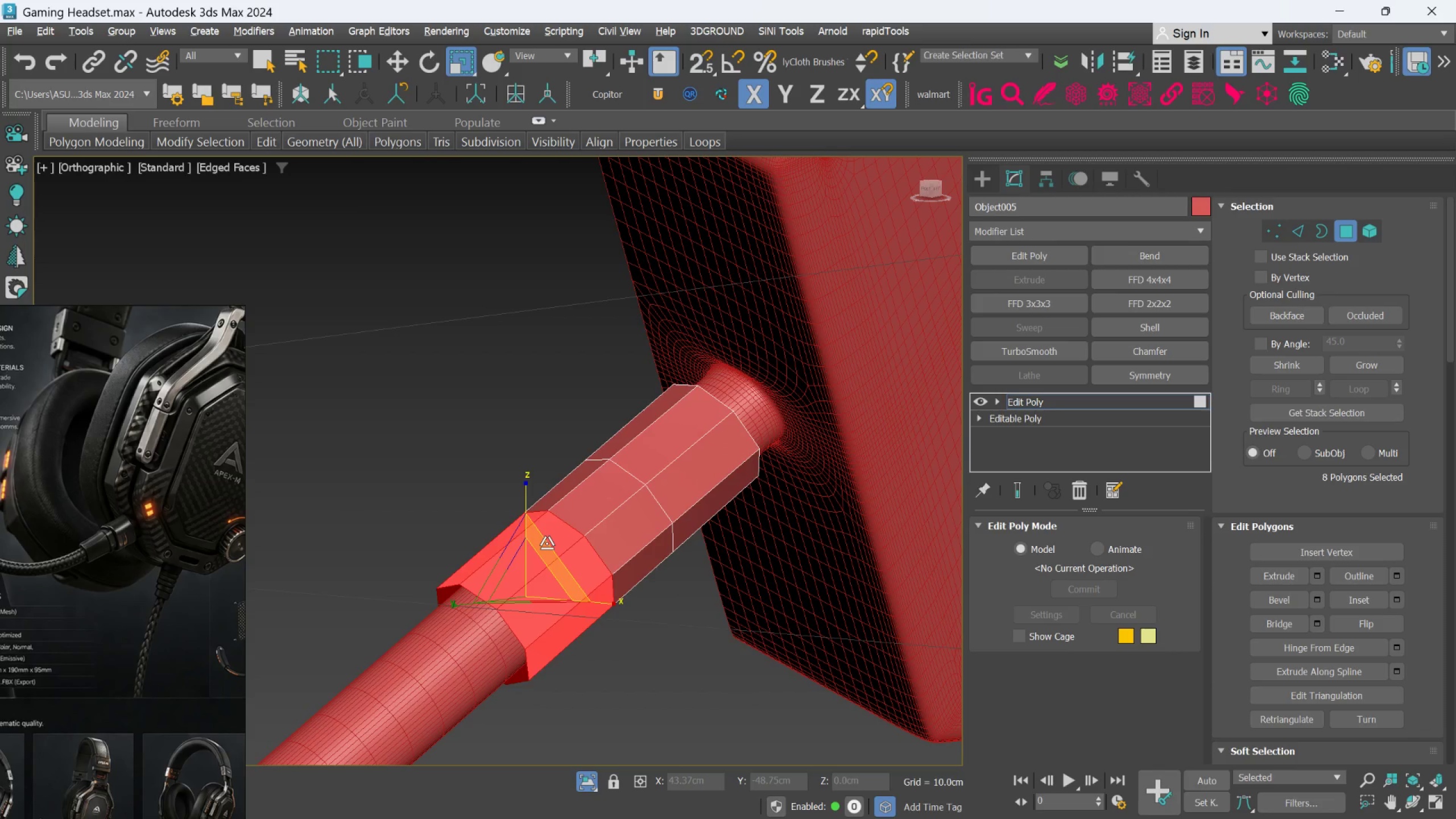 
key(Delete)
 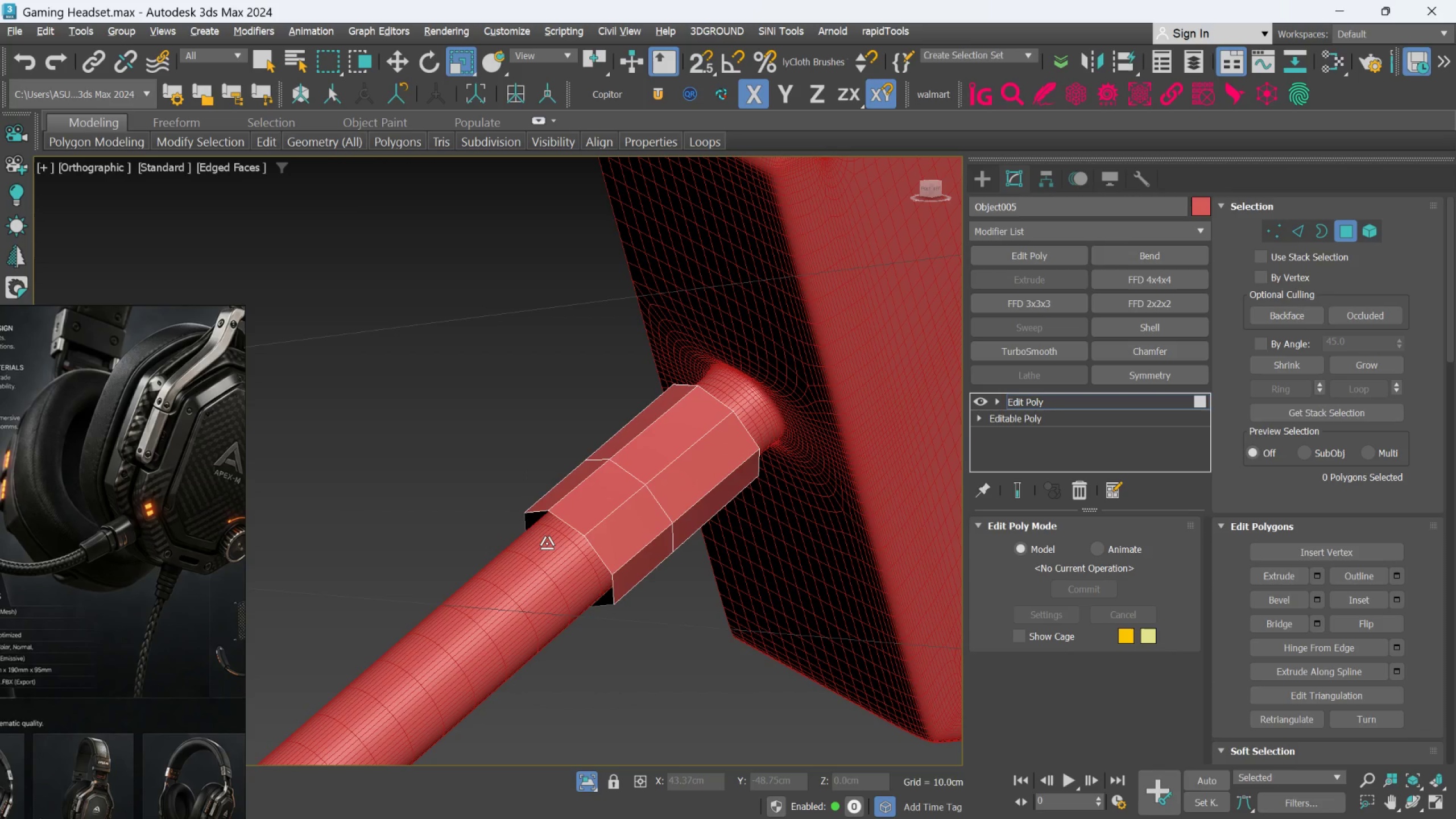 
scroll: coordinate [574, 516], scroll_direction: up, amount: 2.0
 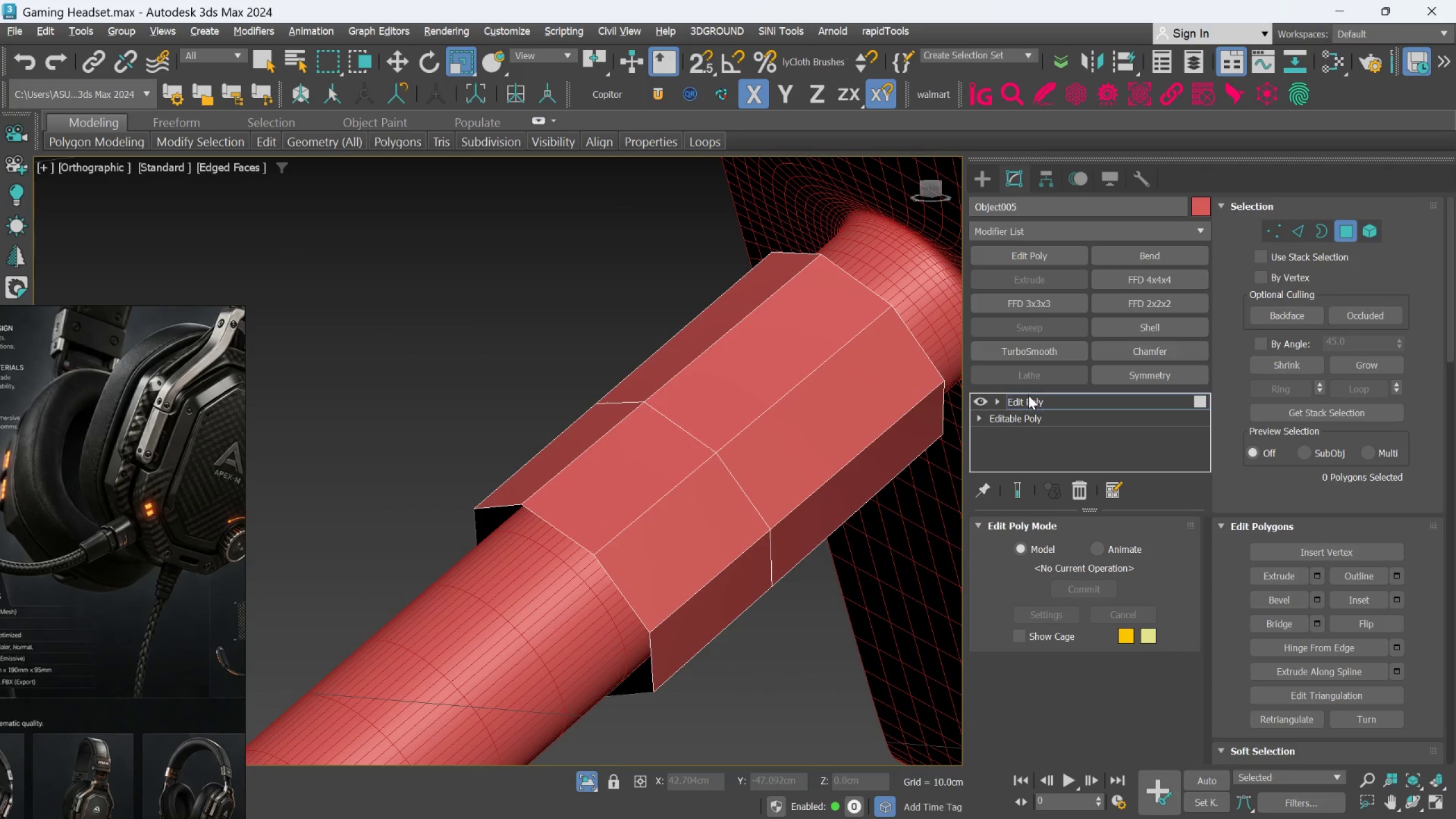 
left_click([1029, 402])
 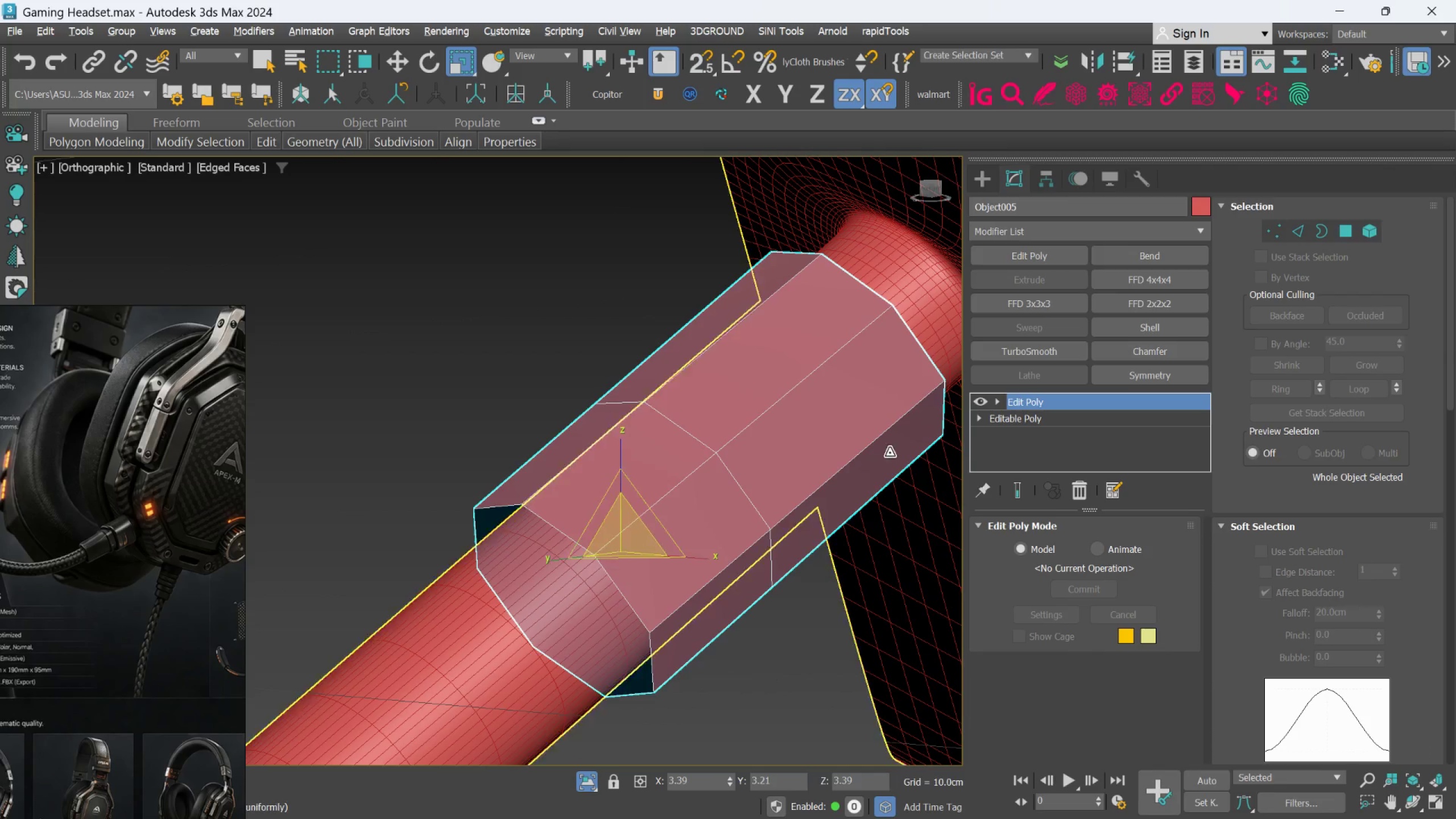 
scroll: coordinate [794, 466], scroll_direction: down, amount: 3.0
 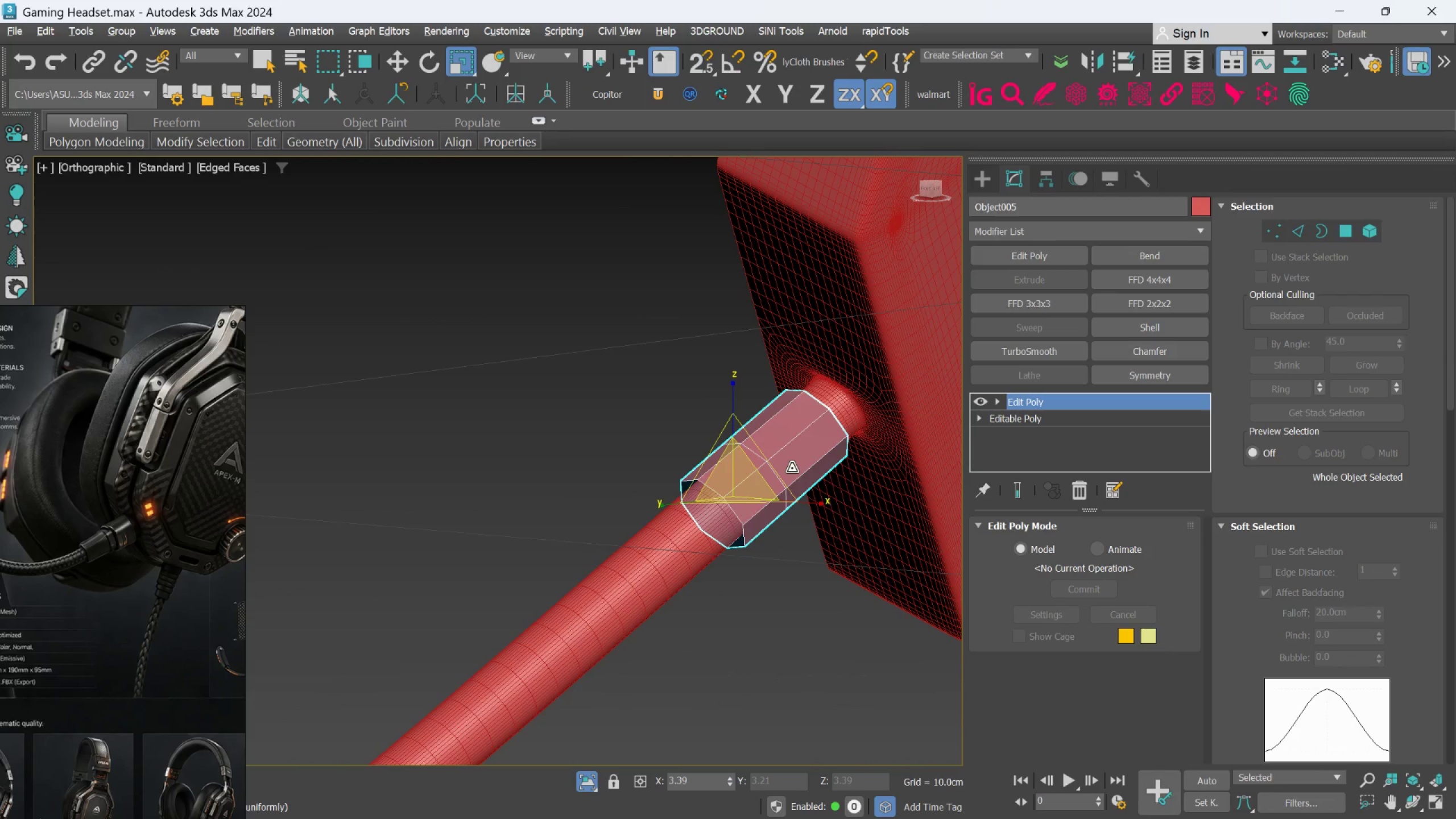 
hold_key(key=AltLeft, duration=1.09)
 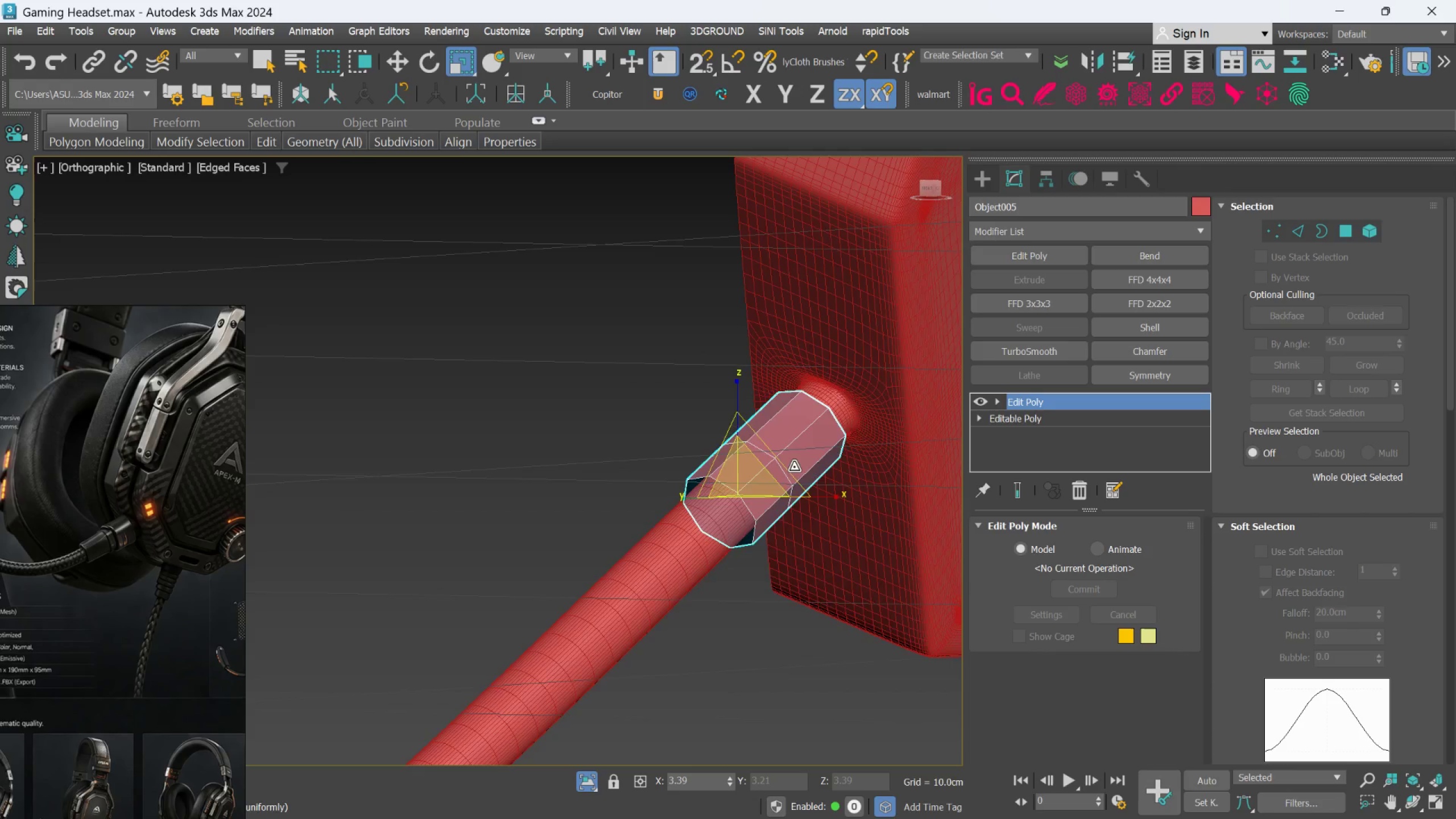 
hold_key(key=AltLeft, duration=0.99)
 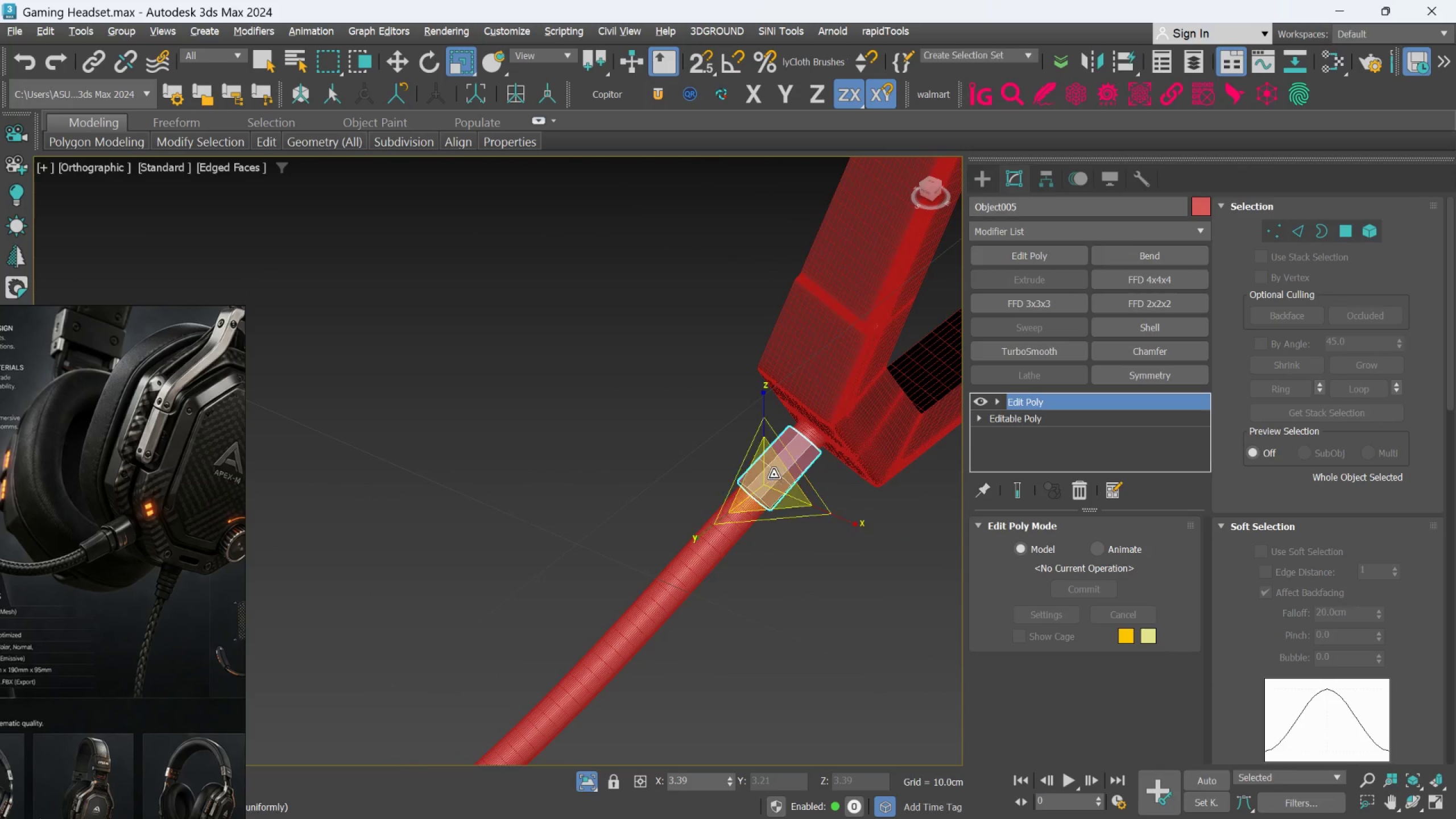 
scroll: coordinate [794, 467], scroll_direction: down, amount: 2.0
 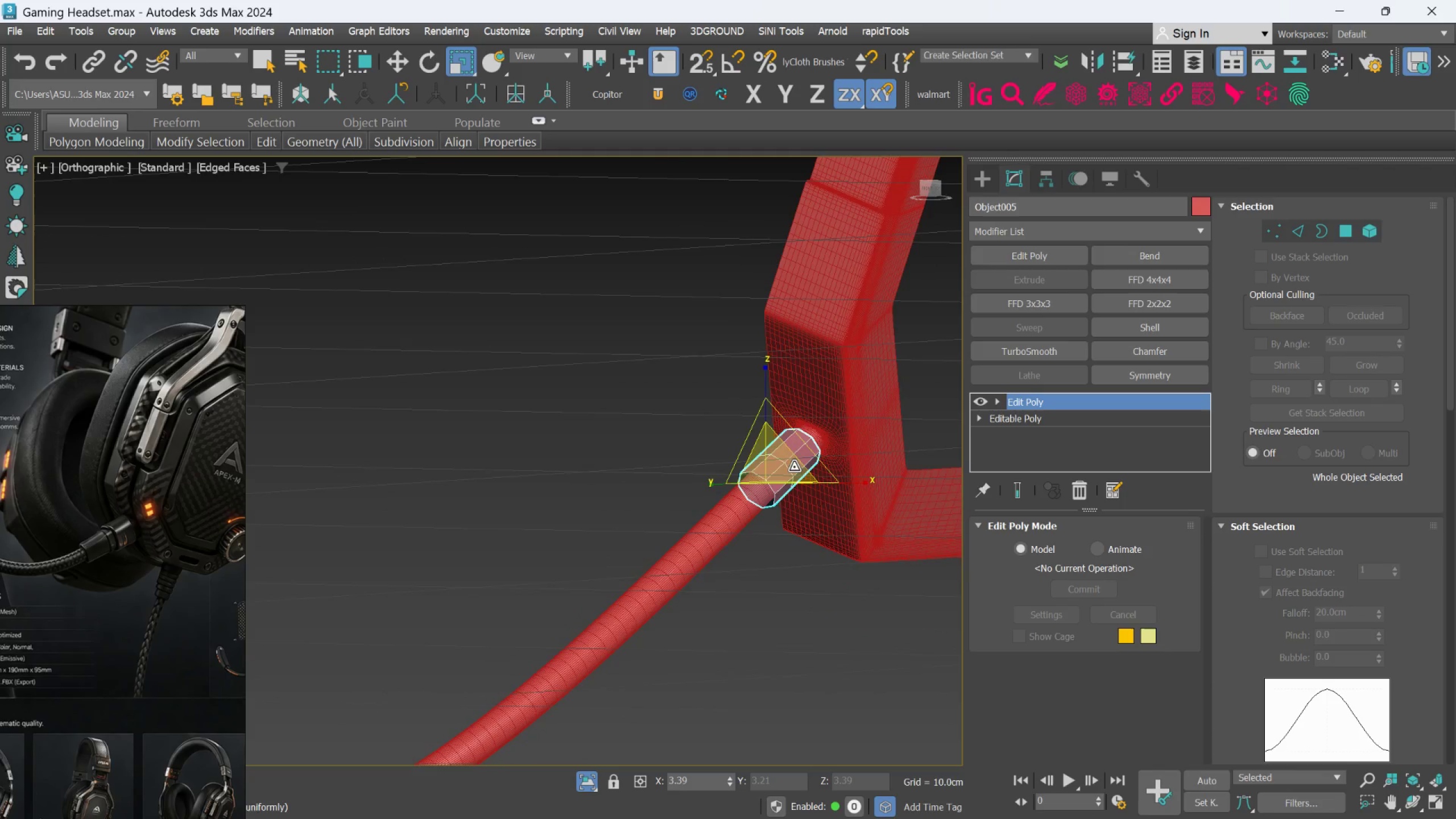 
scroll: coordinate [774, 469], scroll_direction: up, amount: 5.0
 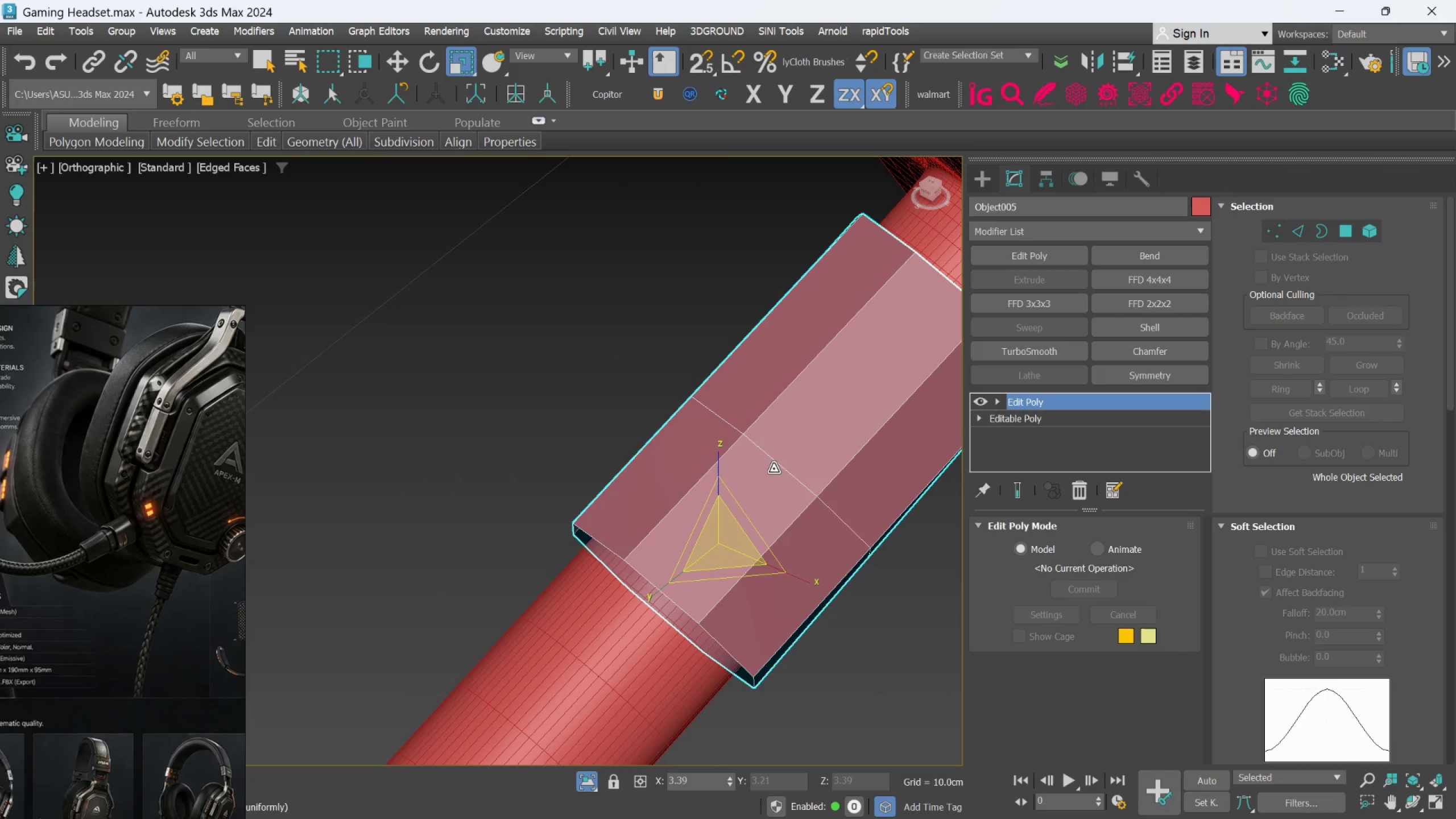 
scroll: coordinate [774, 466], scroll_direction: down, amount: 4.0
 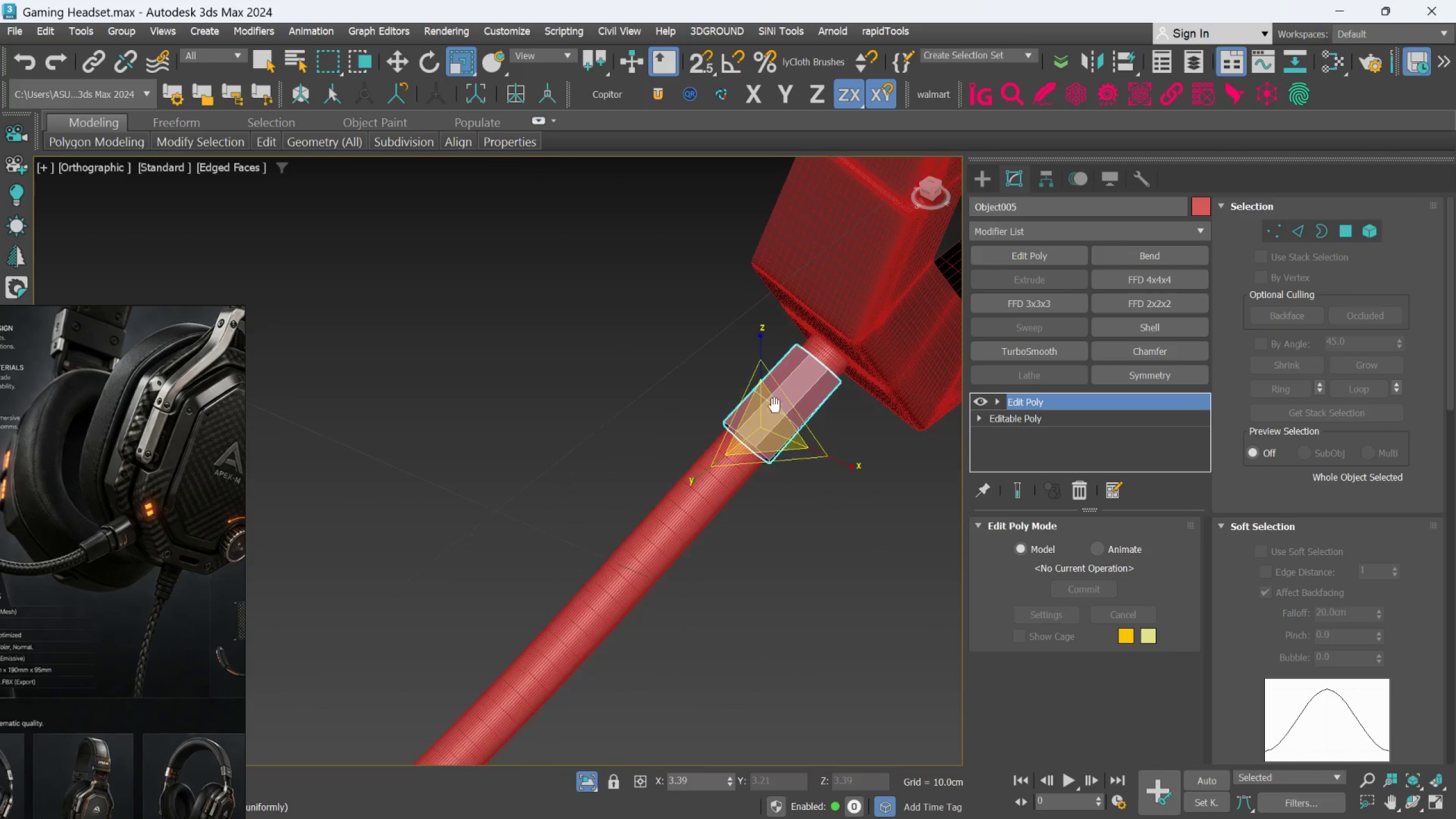 
scroll: coordinate [771, 420], scroll_direction: up, amount: 1.0
 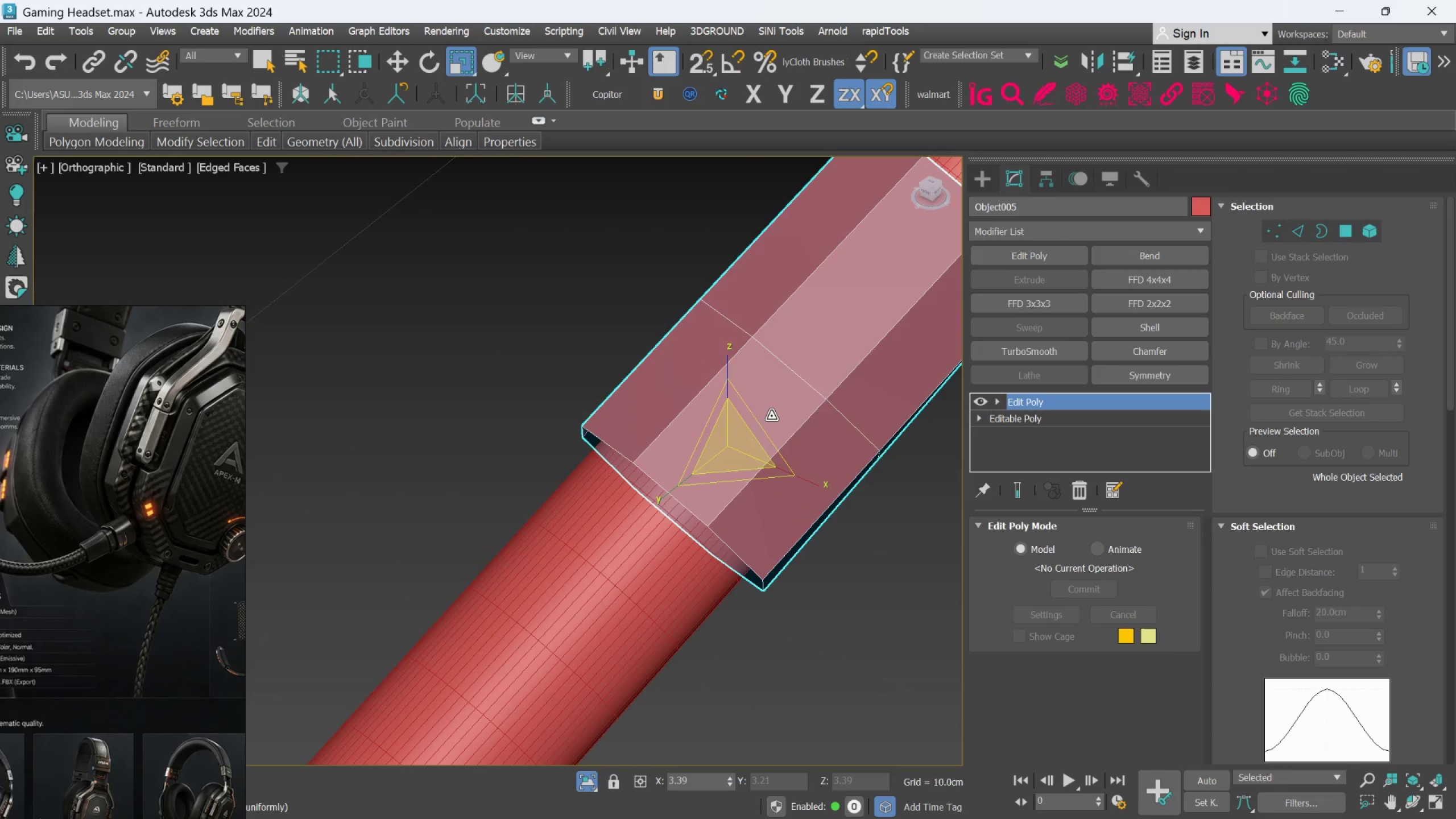 
scroll: coordinate [771, 416], scroll_direction: down, amount: 1.0
 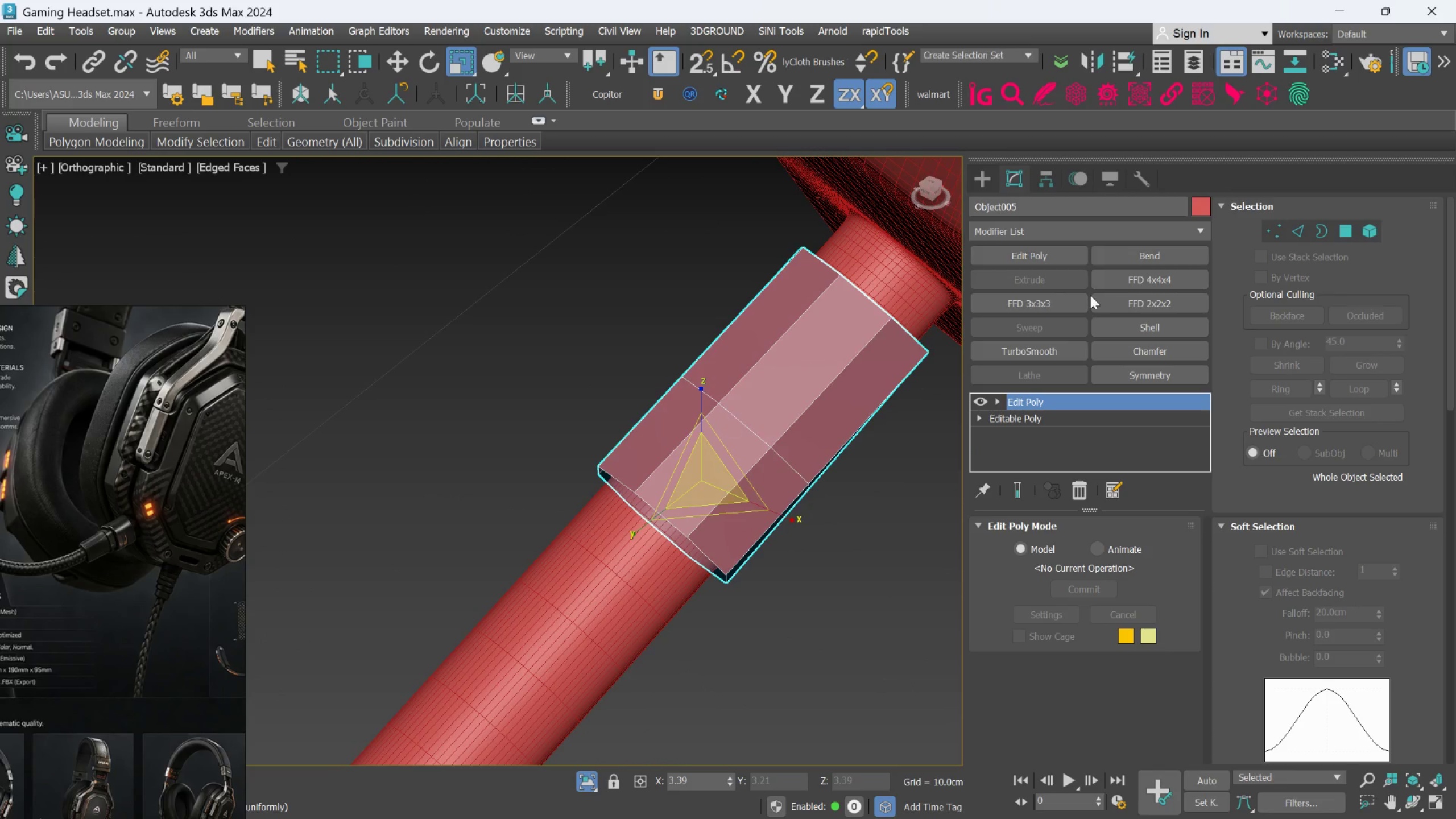 
mouse_move([1294, 237])
 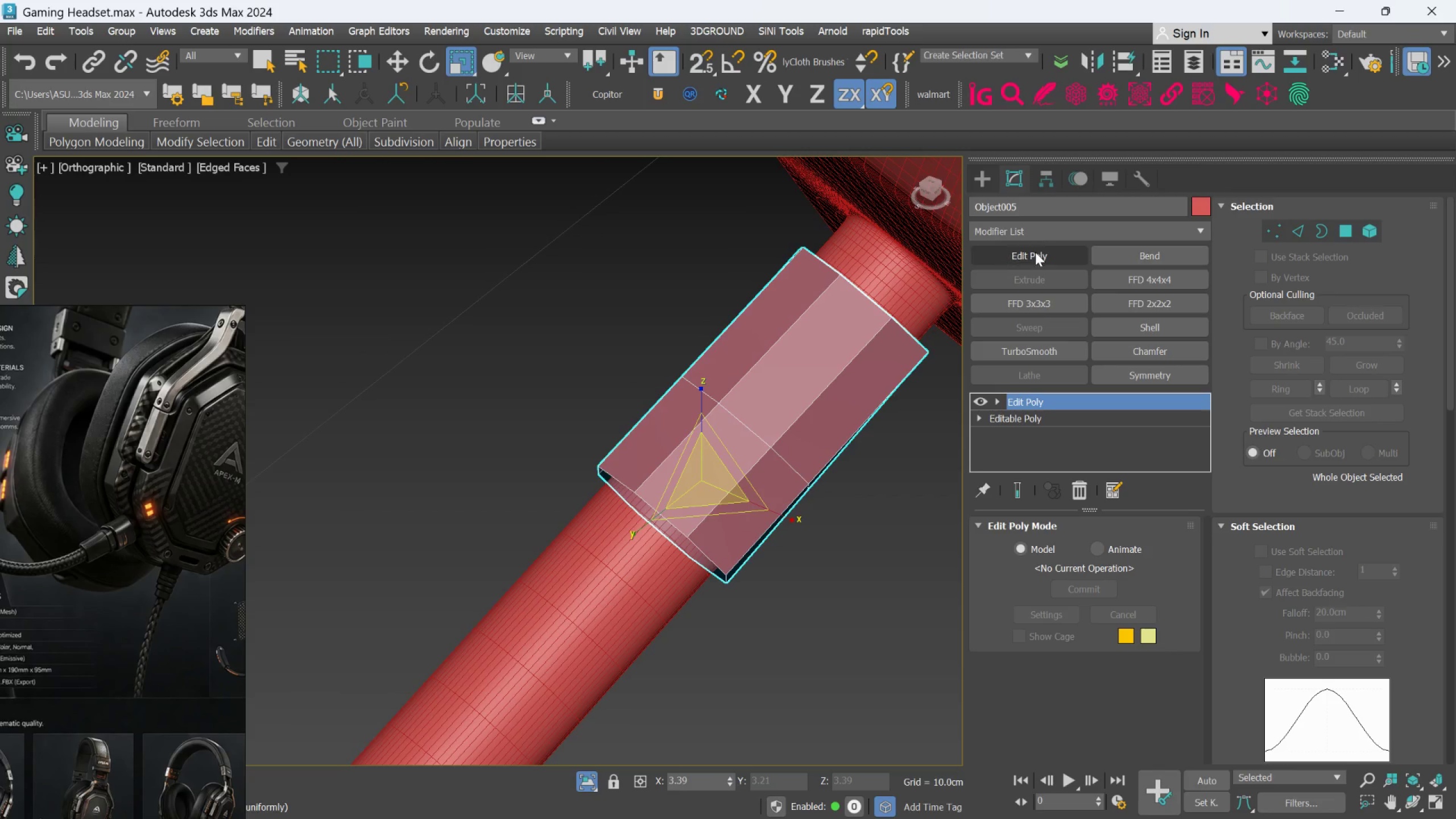 
left_click([1037, 230])
 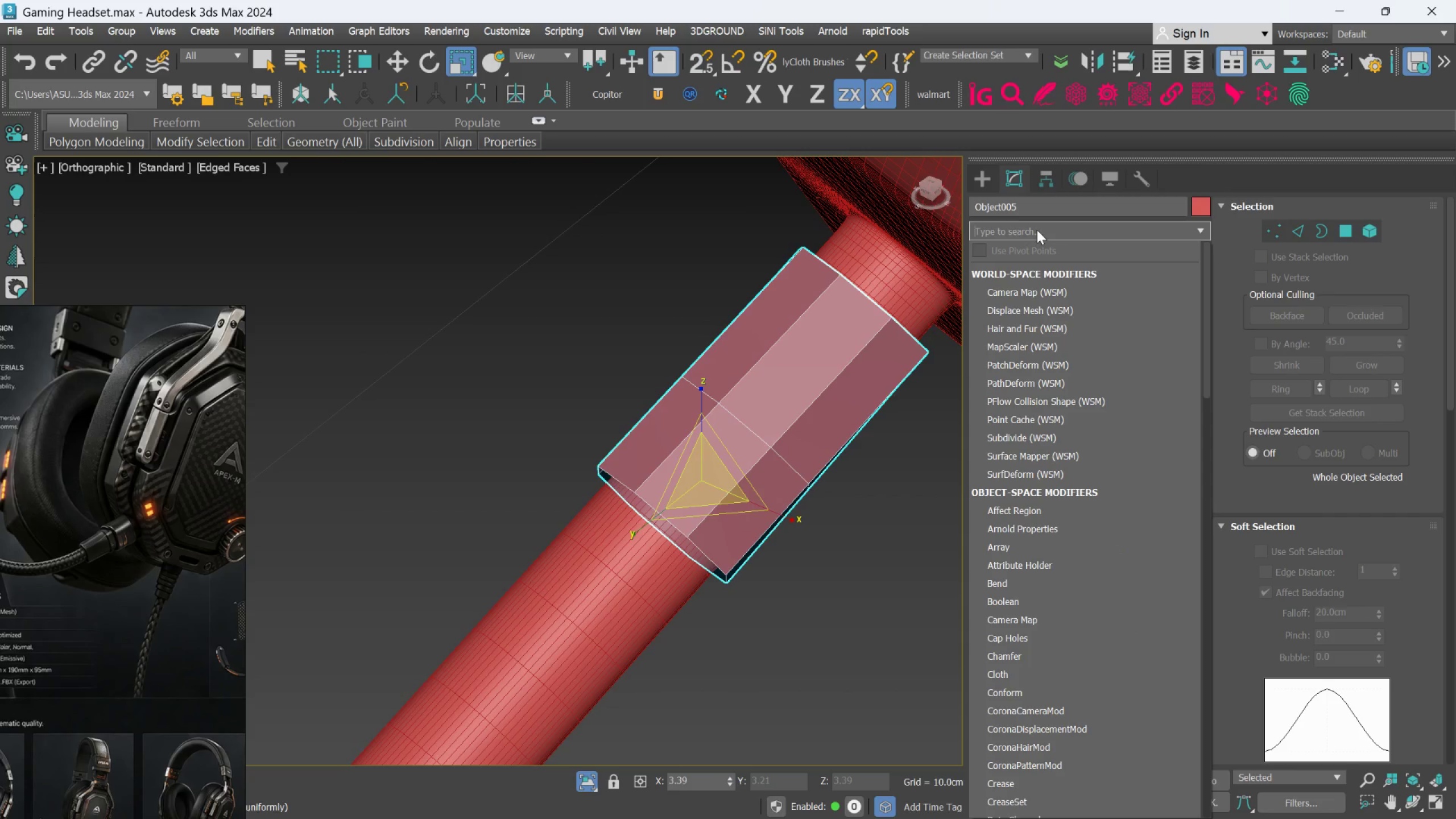 
type(sh)
 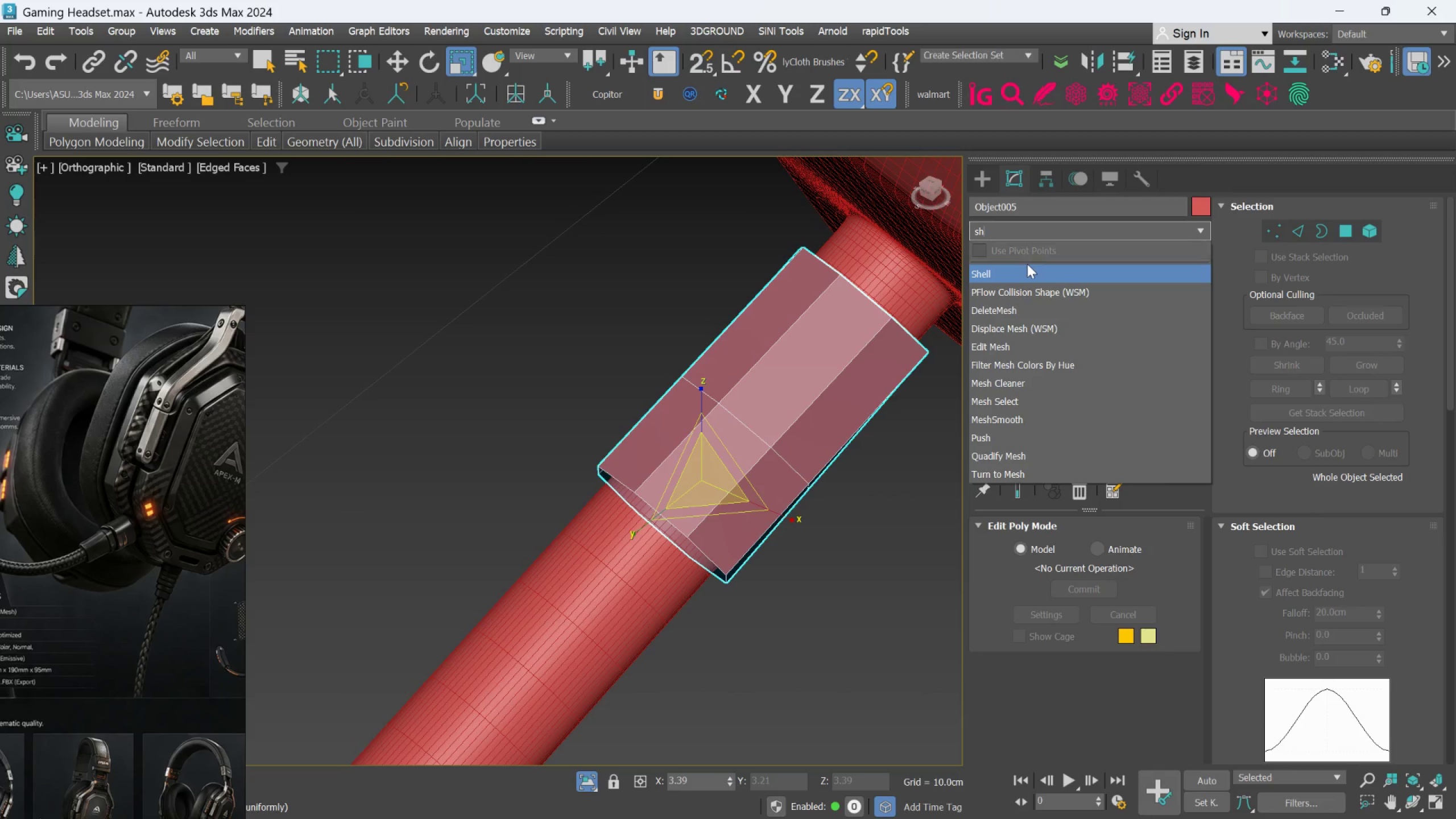 
left_click([1027, 266])
 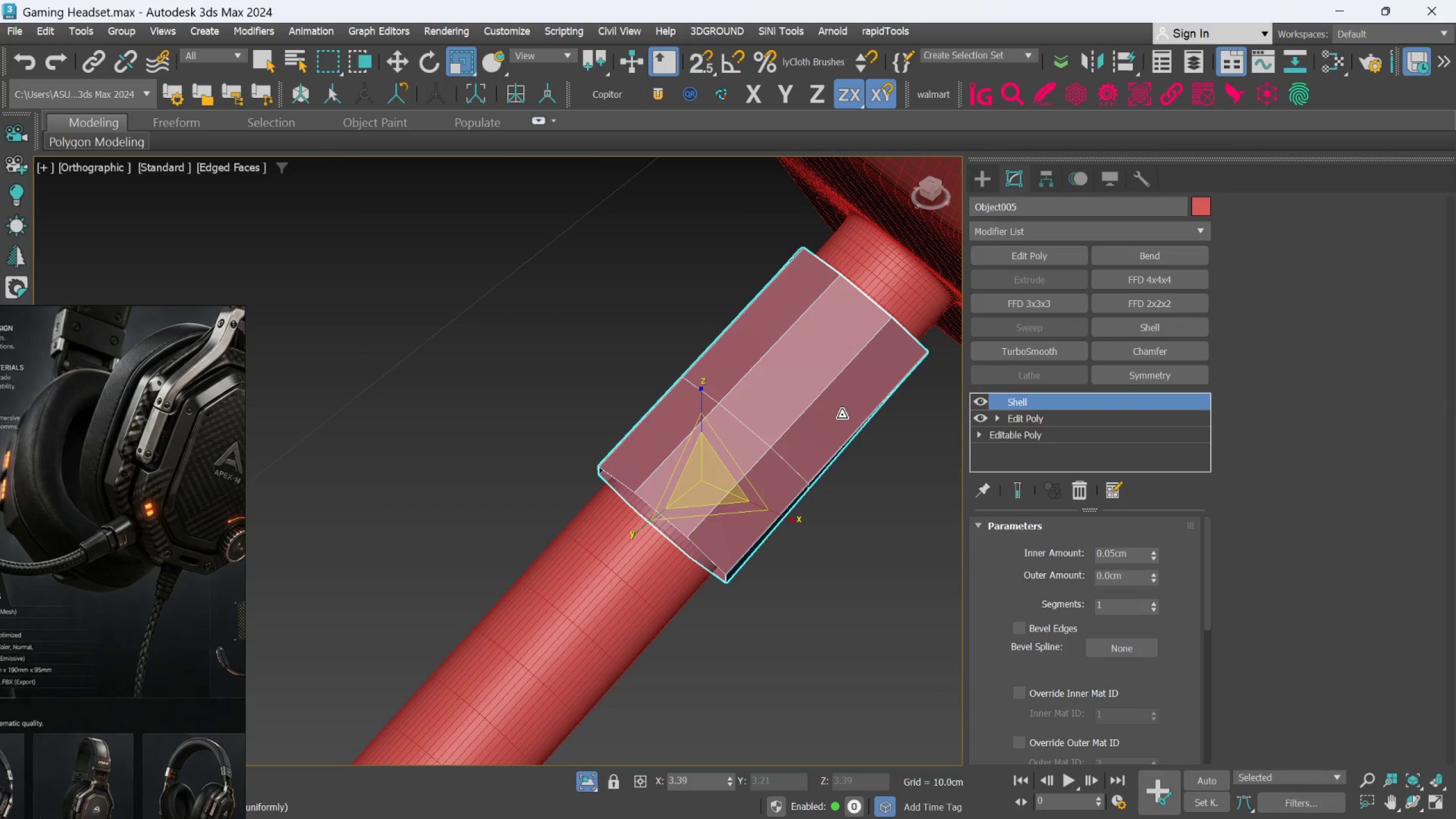 
hold_key(key=AltLeft, duration=1.0)
 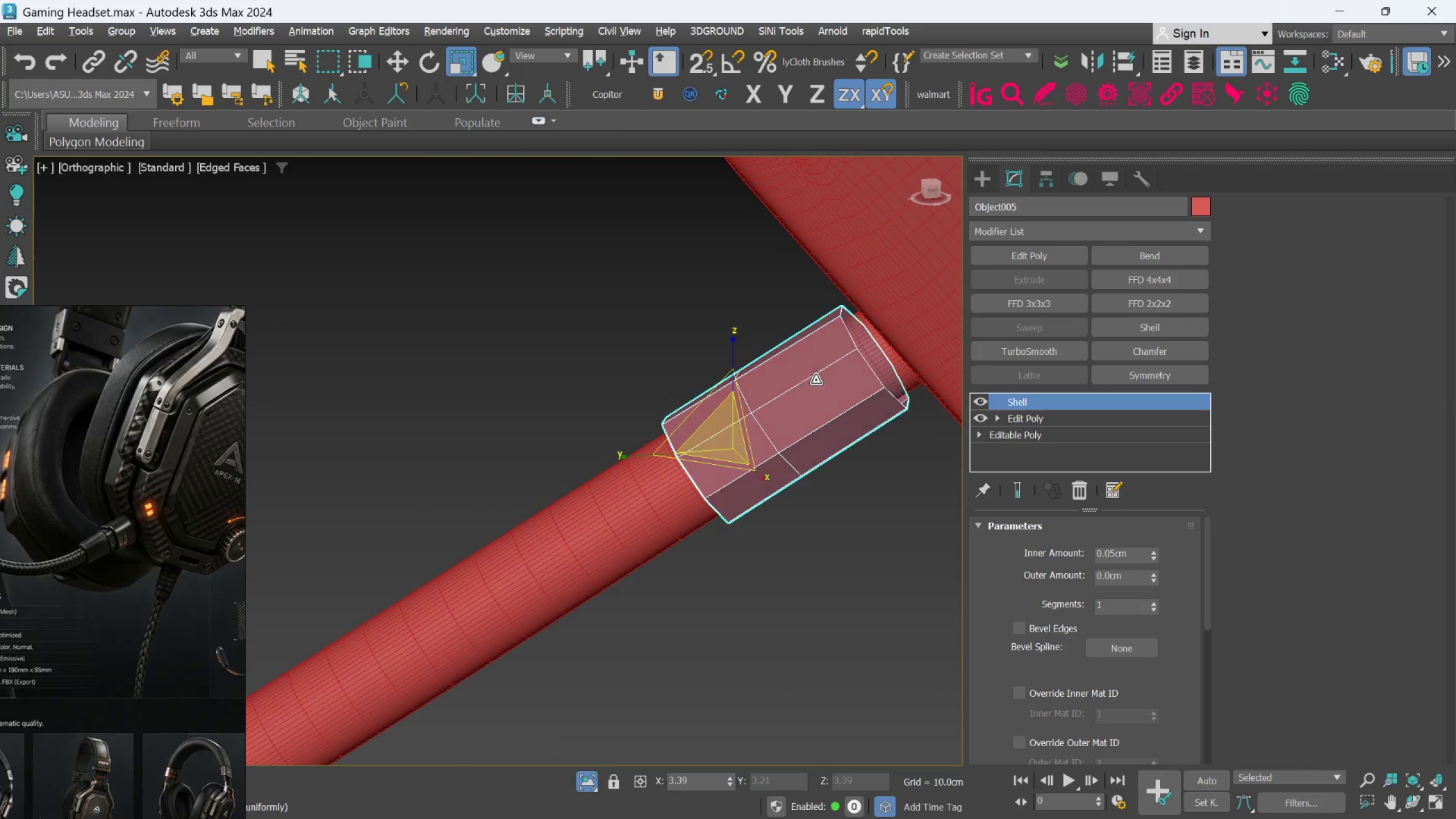 
scroll: coordinate [842, 416], scroll_direction: down, amount: 1.0
 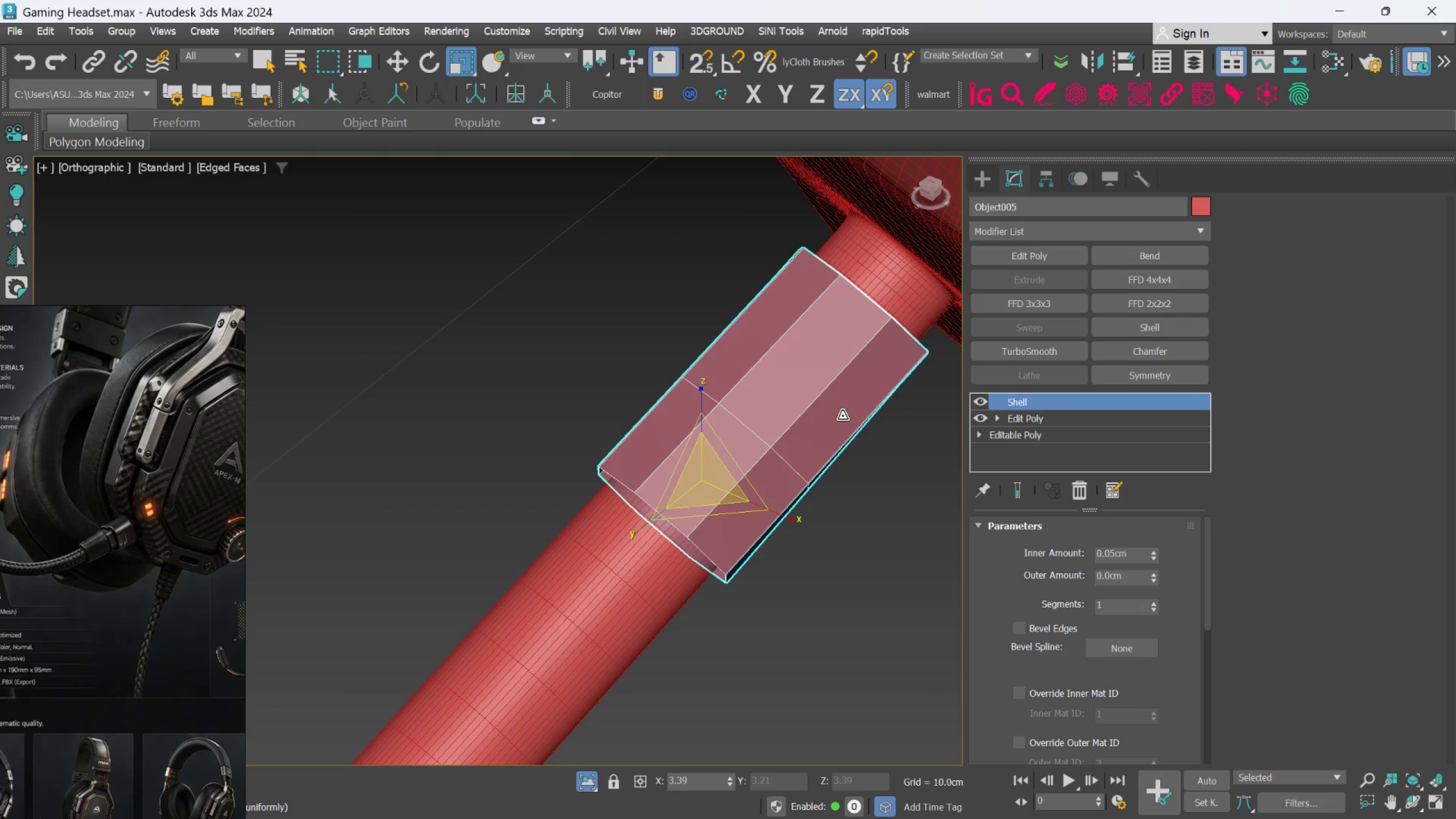 
scroll: coordinate [829, 377], scroll_direction: up, amount: 2.0
 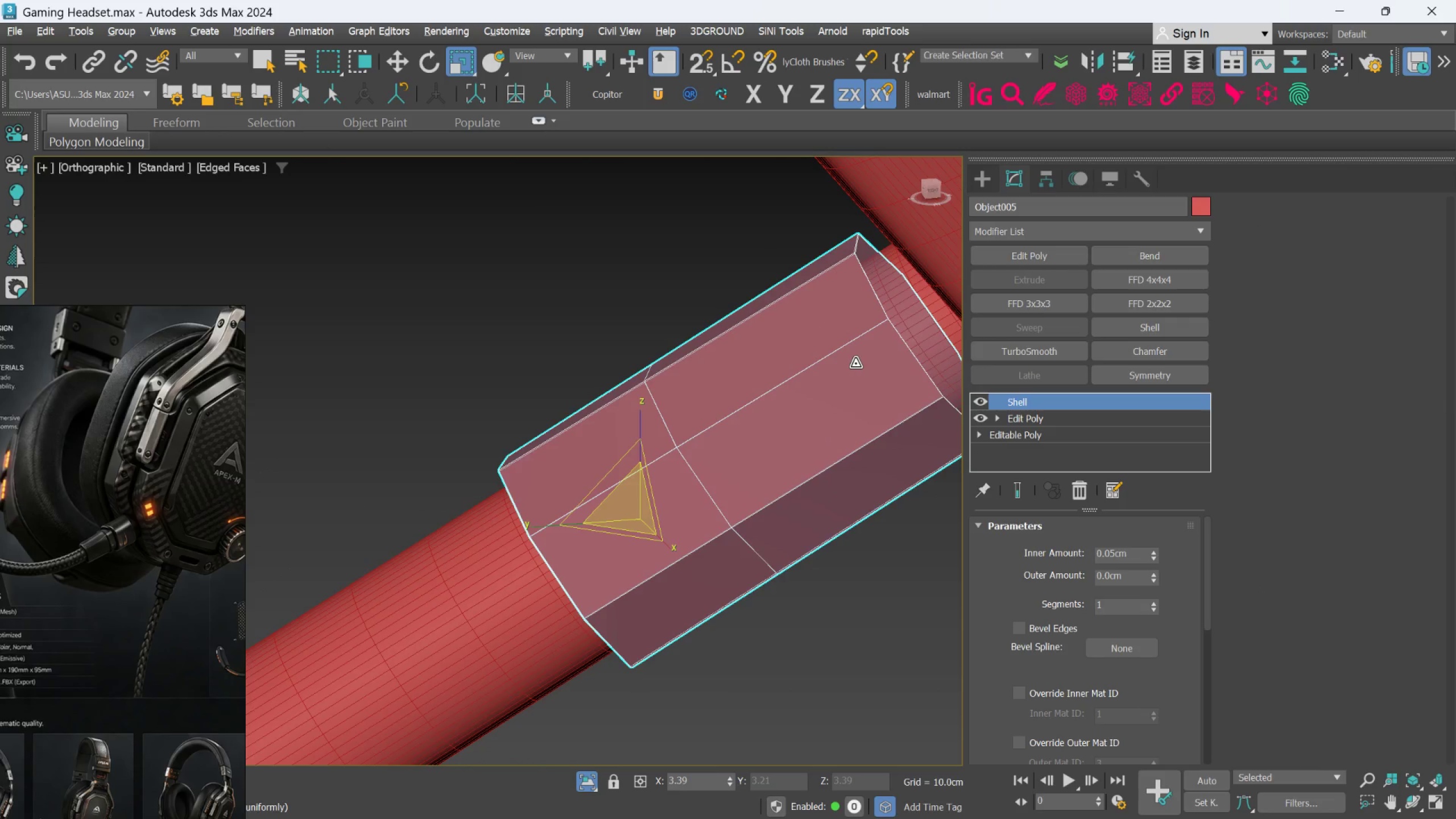 
hold_key(key=AltLeft, duration=0.96)
 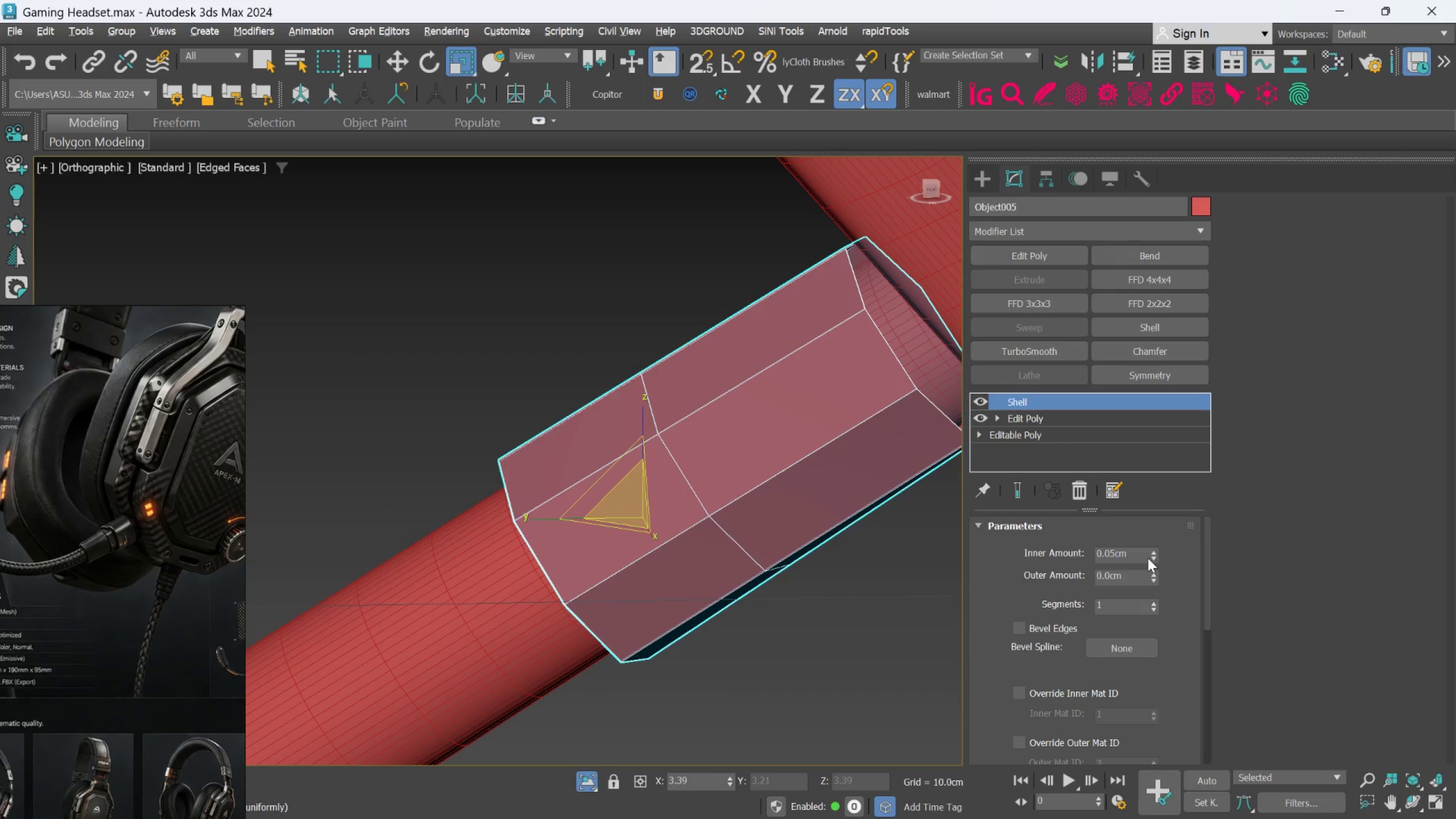 
left_click_drag(start_coordinate=[1149, 551], to_coordinate=[1145, 503])
 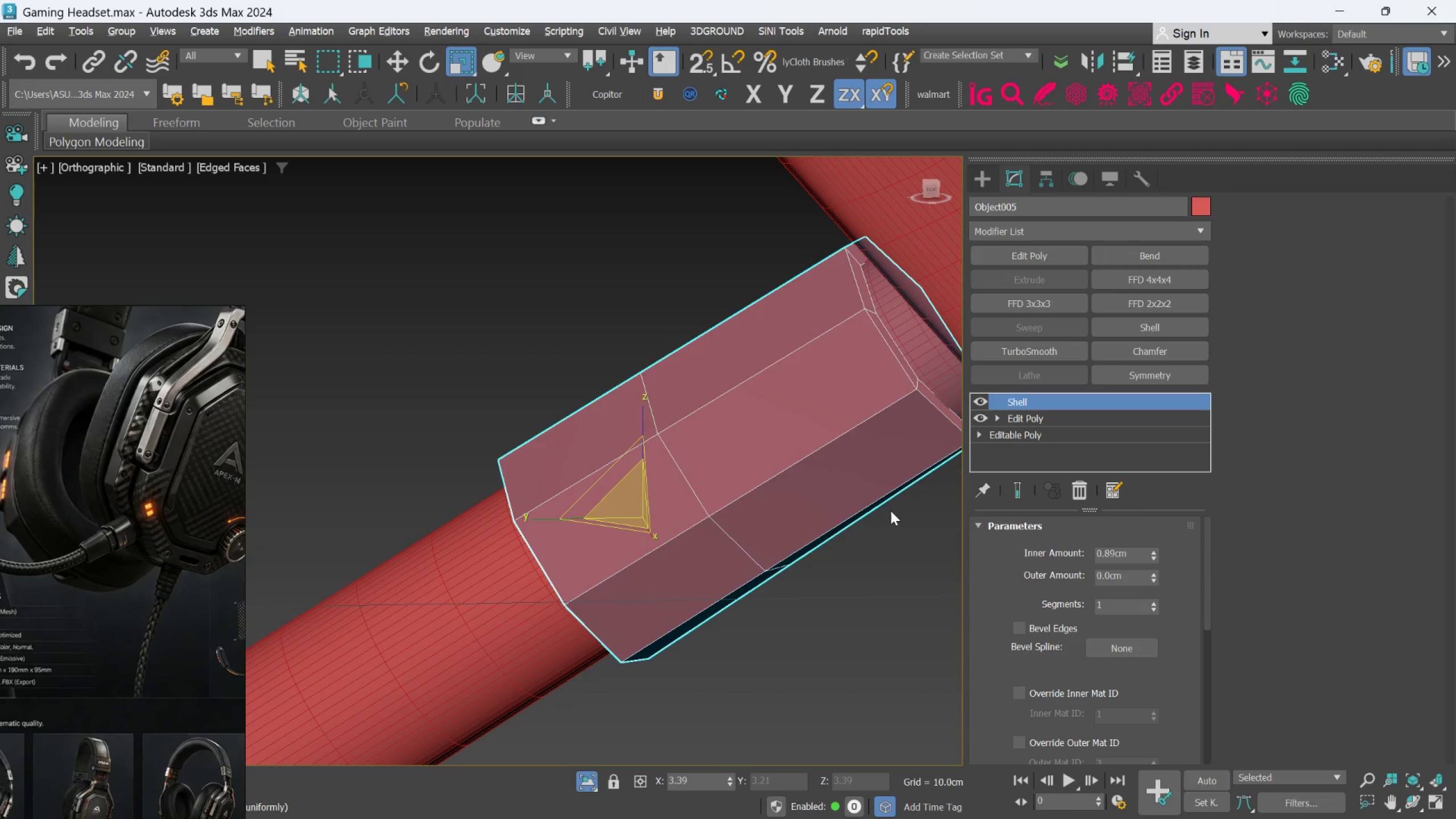 
hold_key(key=AltLeft, duration=1.13)
 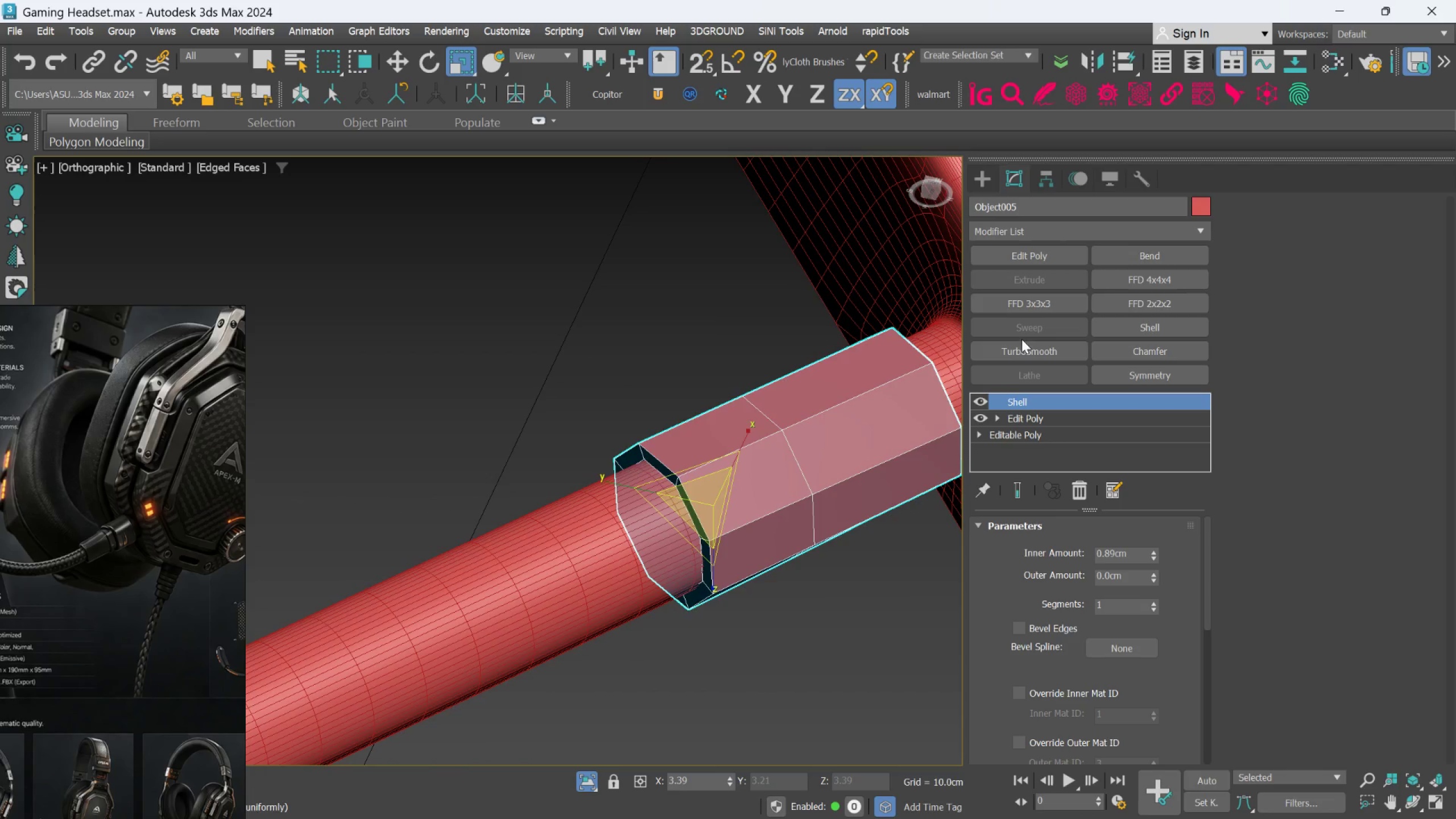 
scroll: coordinate [891, 511], scroll_direction: down, amount: 1.0
 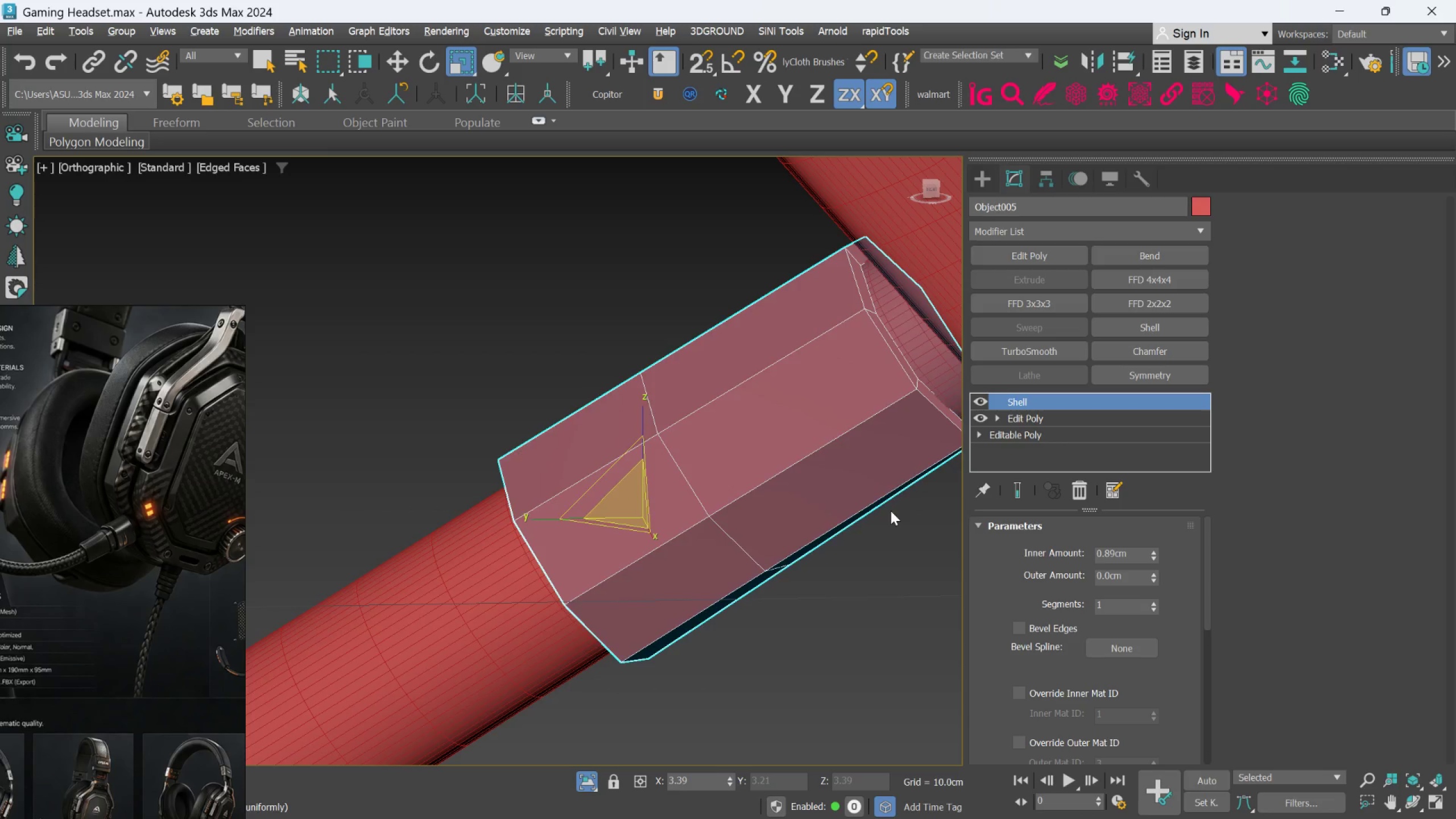 
left_click([1023, 351])
 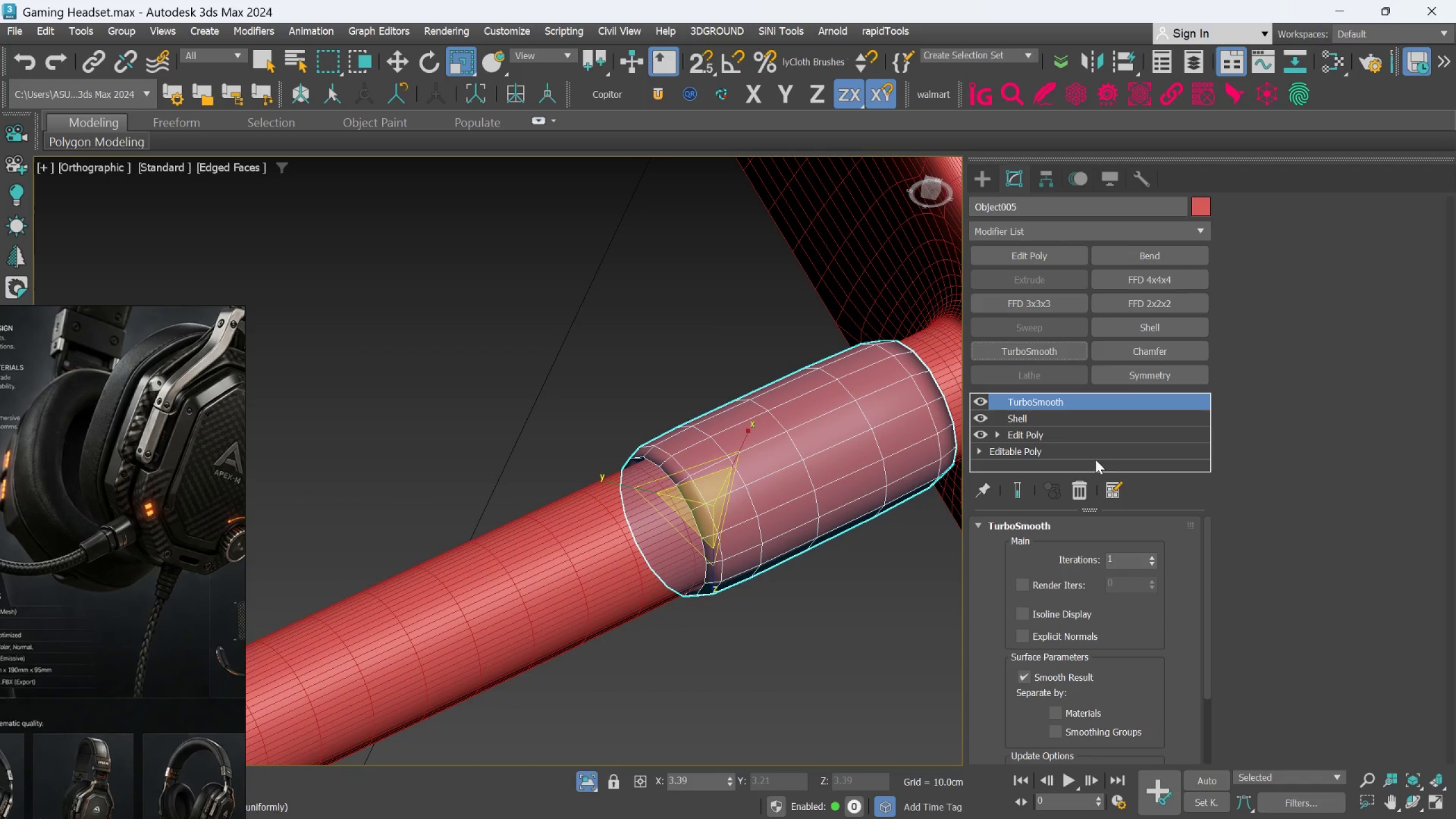 
left_click([1076, 417])
 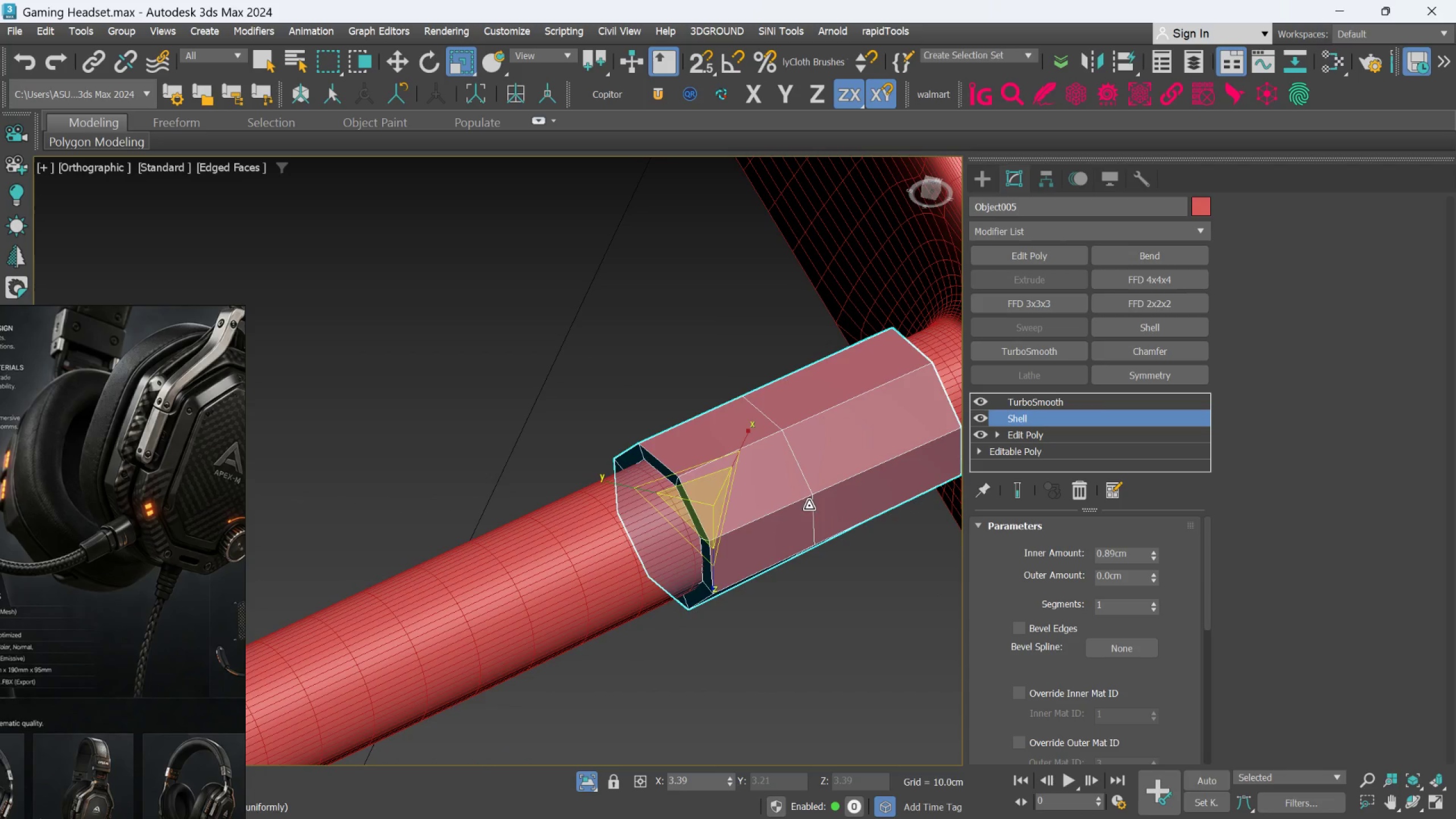 
hold_key(key=AltLeft, duration=1.01)
 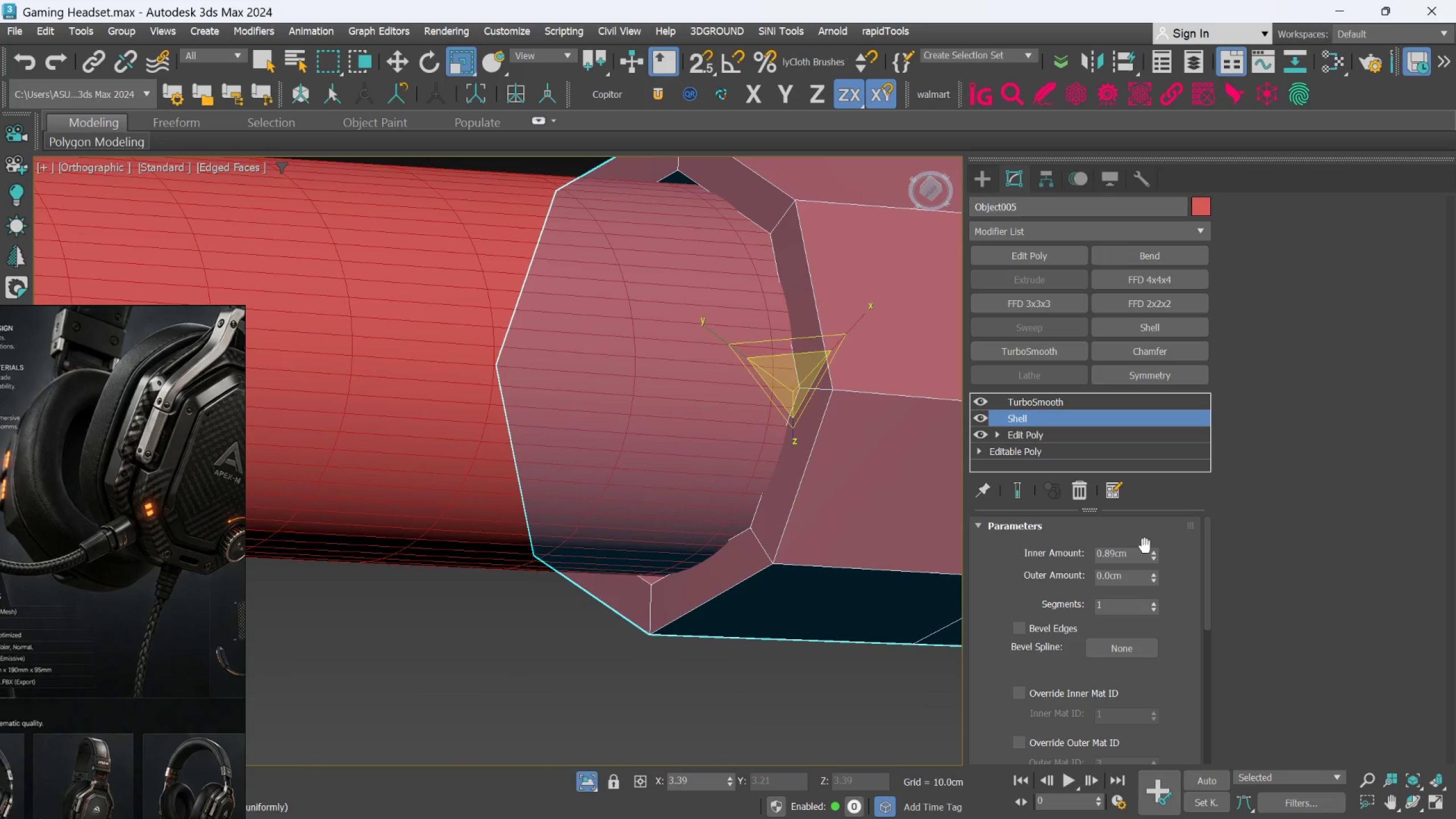 
scroll: coordinate [678, 507], scroll_direction: up, amount: 3.0
 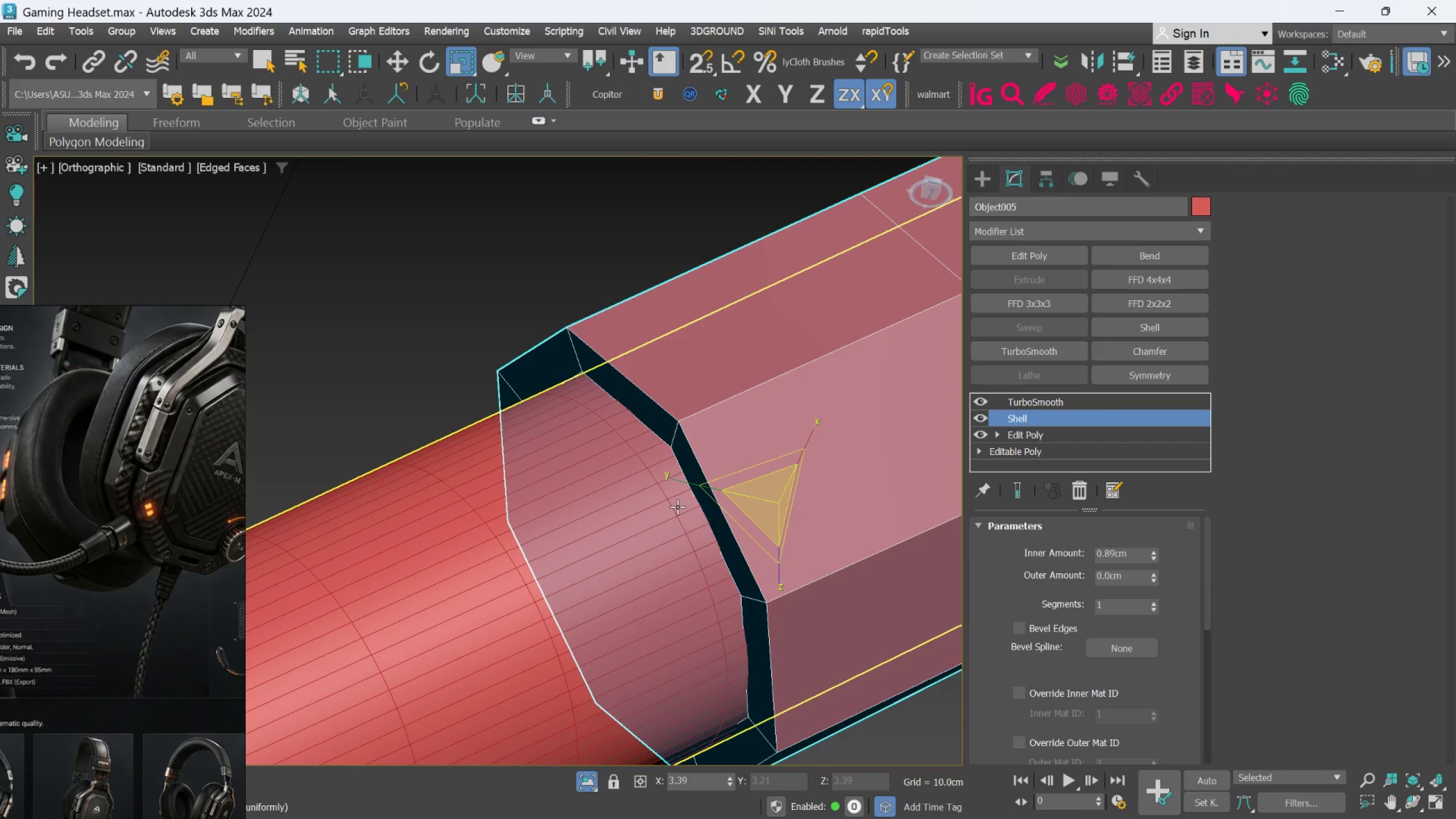 
left_click_drag(start_coordinate=[1153, 551], to_coordinate=[1152, 531])
 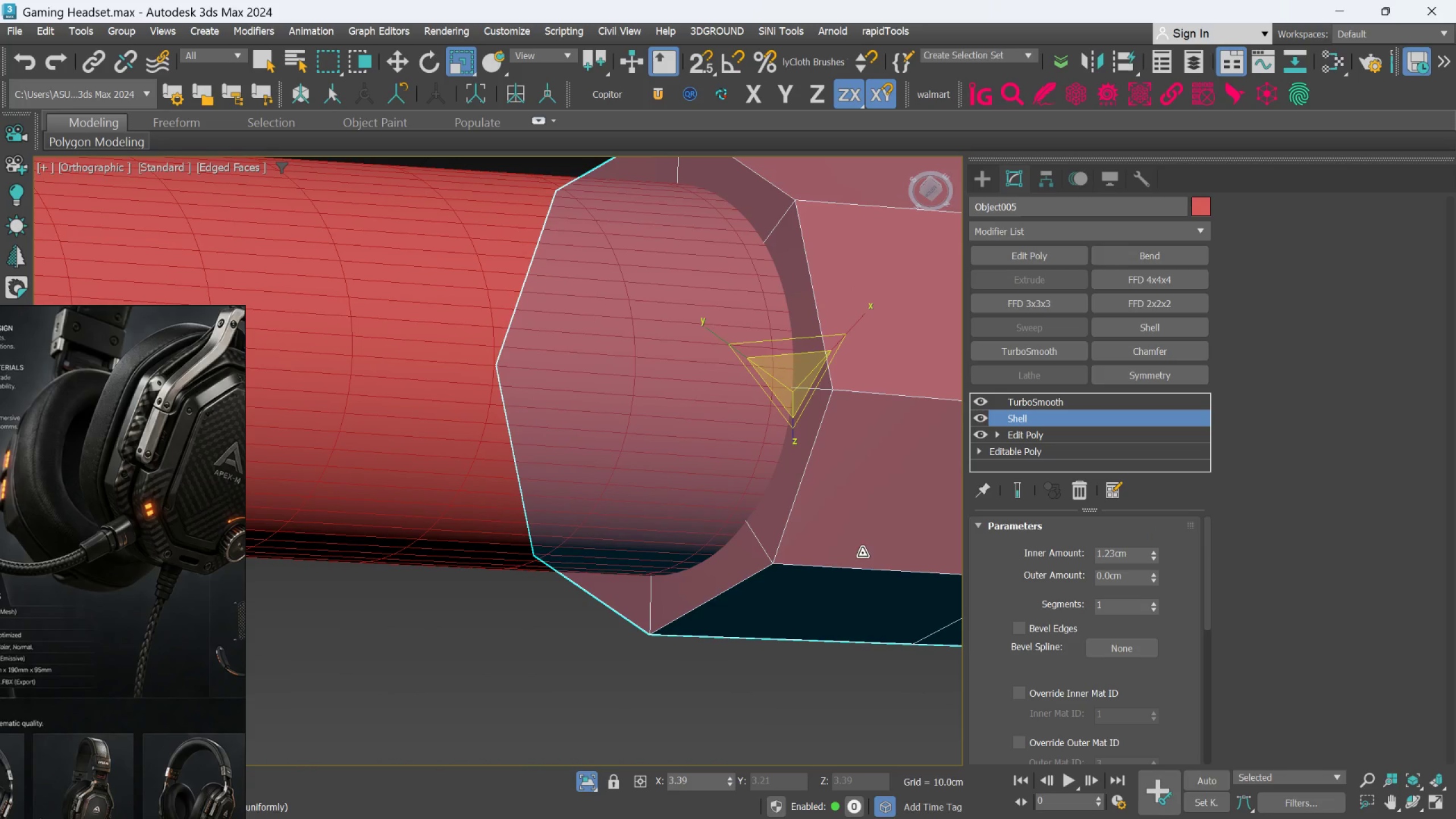 
hold_key(key=AltLeft, duration=0.67)
 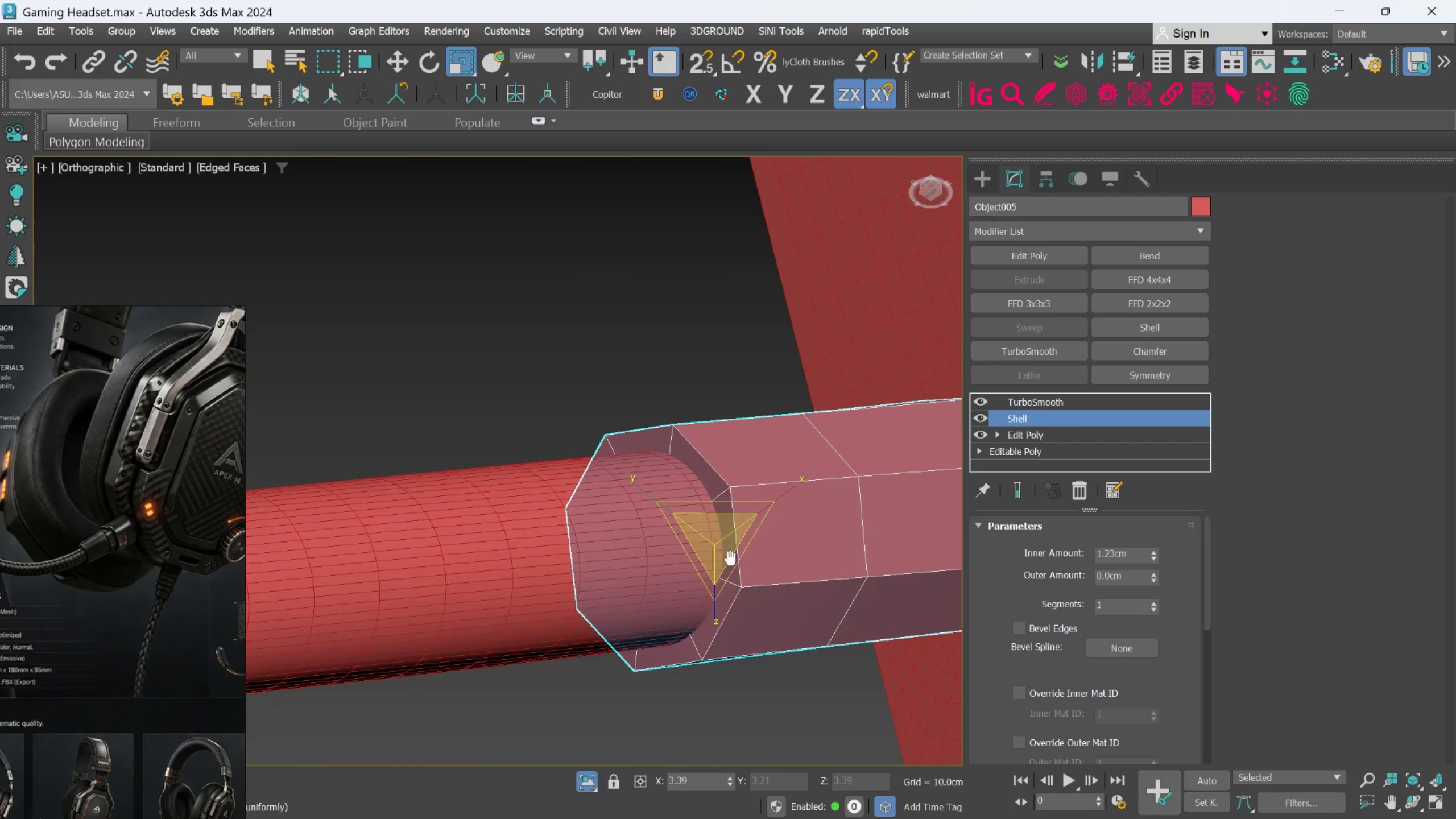 
scroll: coordinate [850, 553], scroll_direction: down, amount: 2.0
 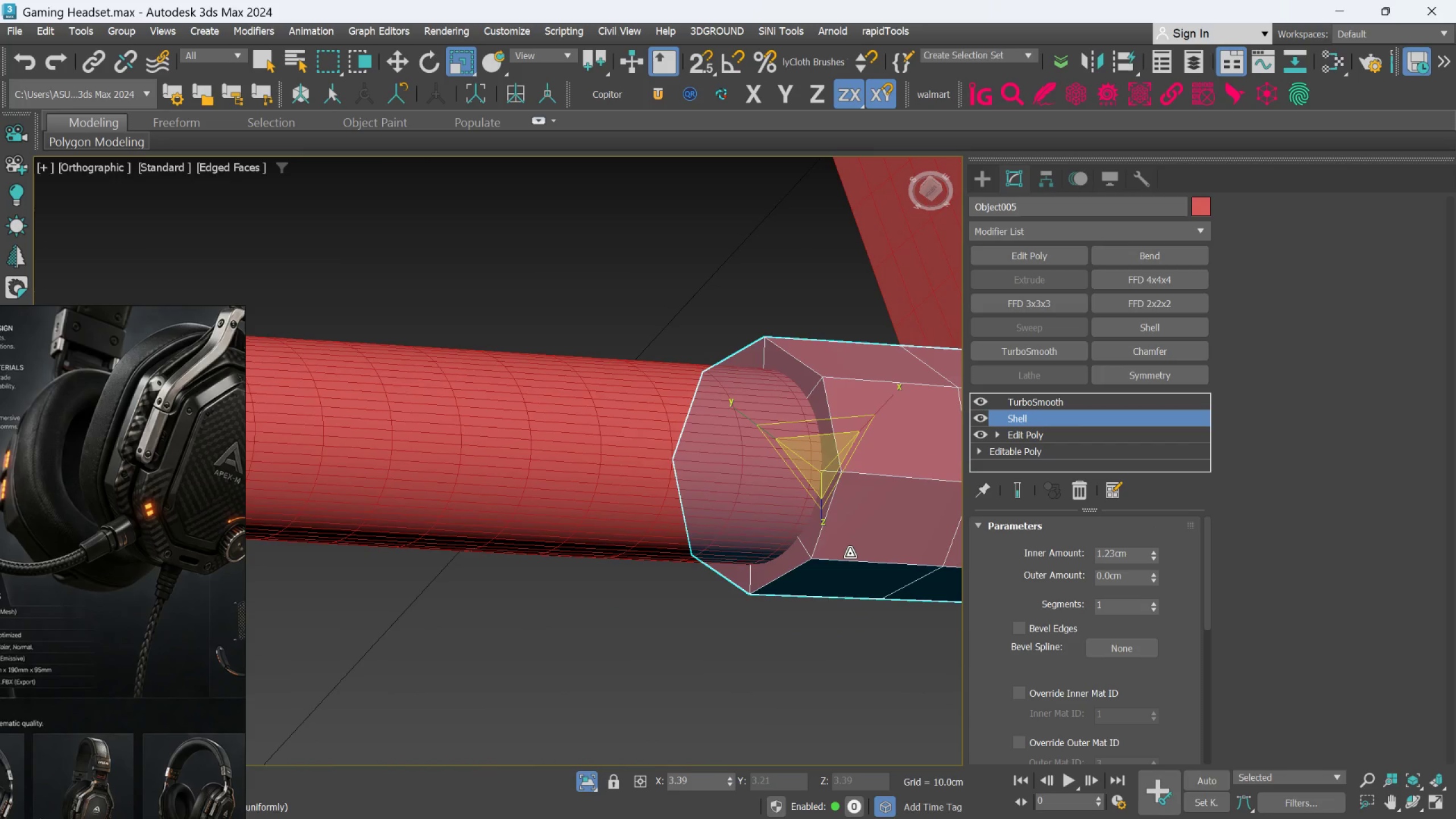 
scroll: coordinate [704, 559], scroll_direction: up, amount: 1.0
 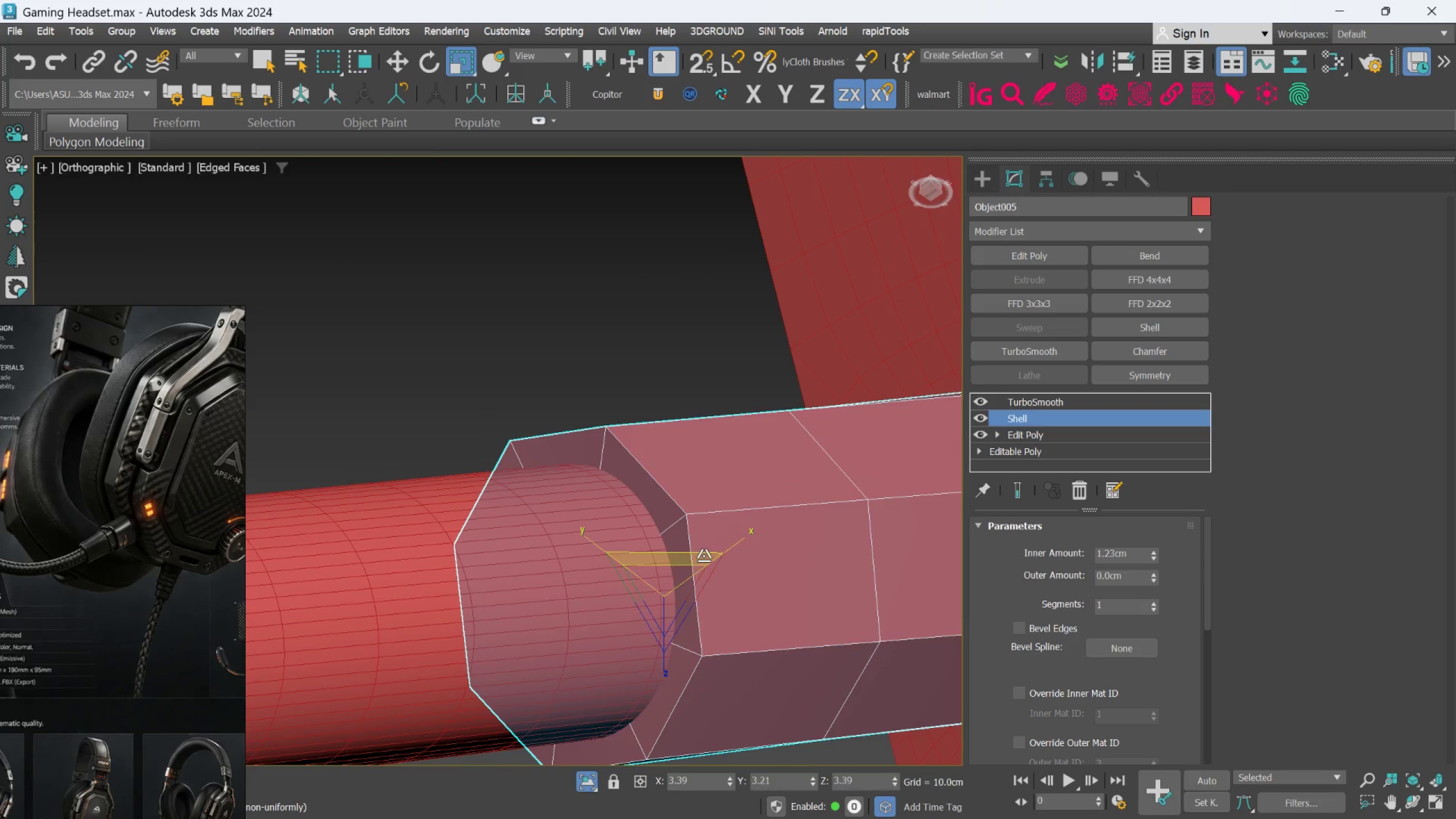 
key(Alt+1)
 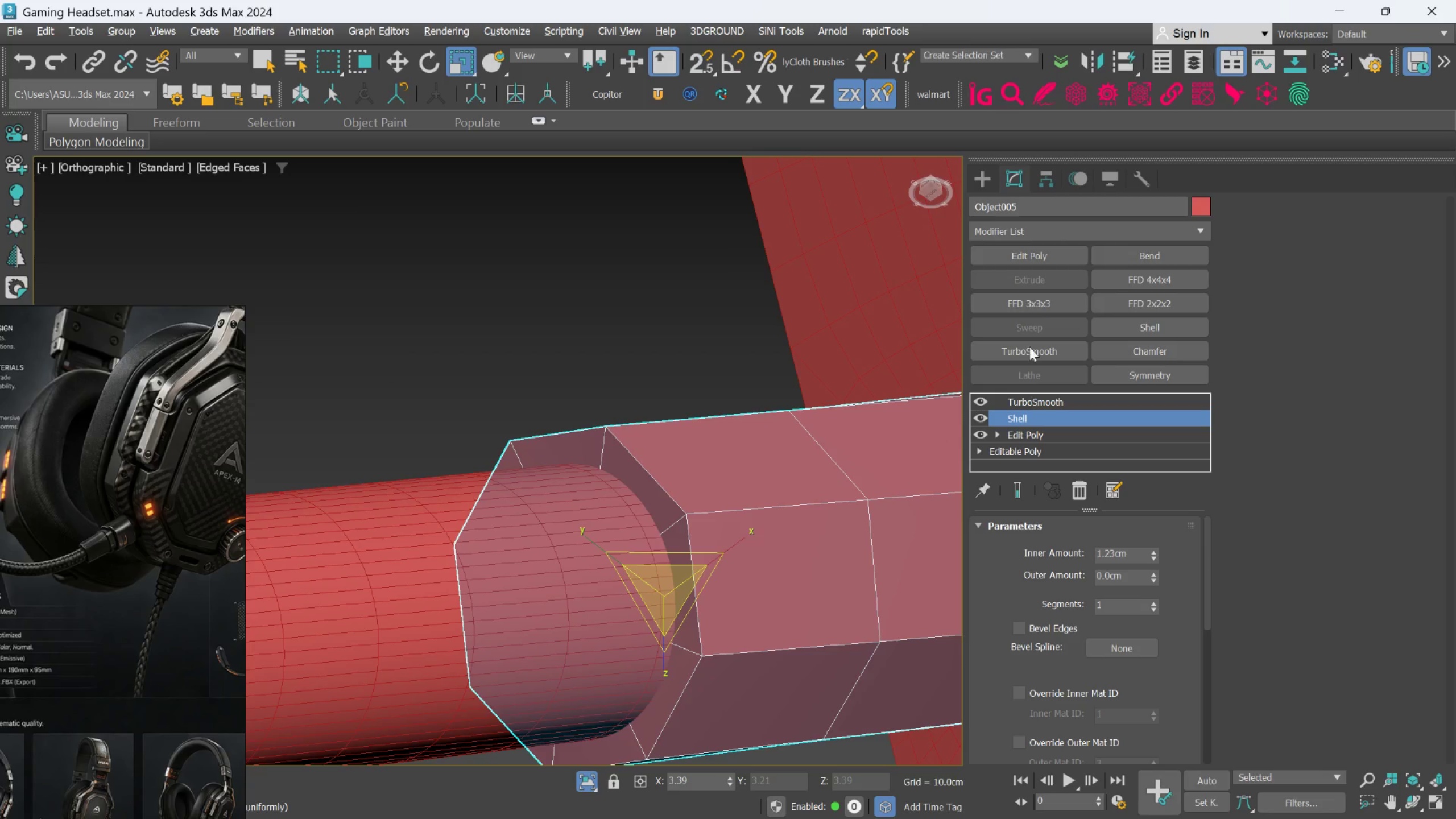 
left_click([1031, 252])
 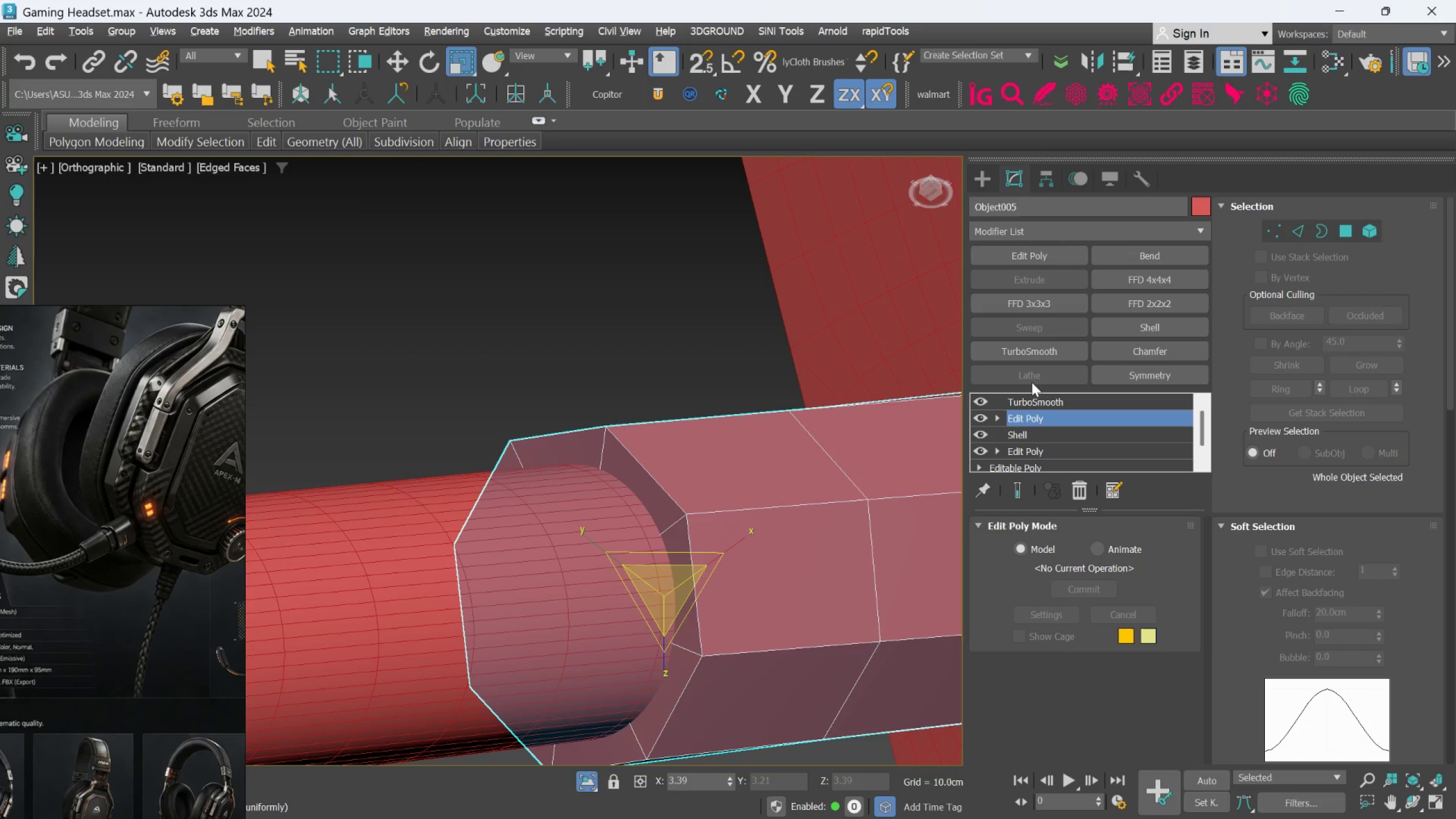 
wait(8.77)
 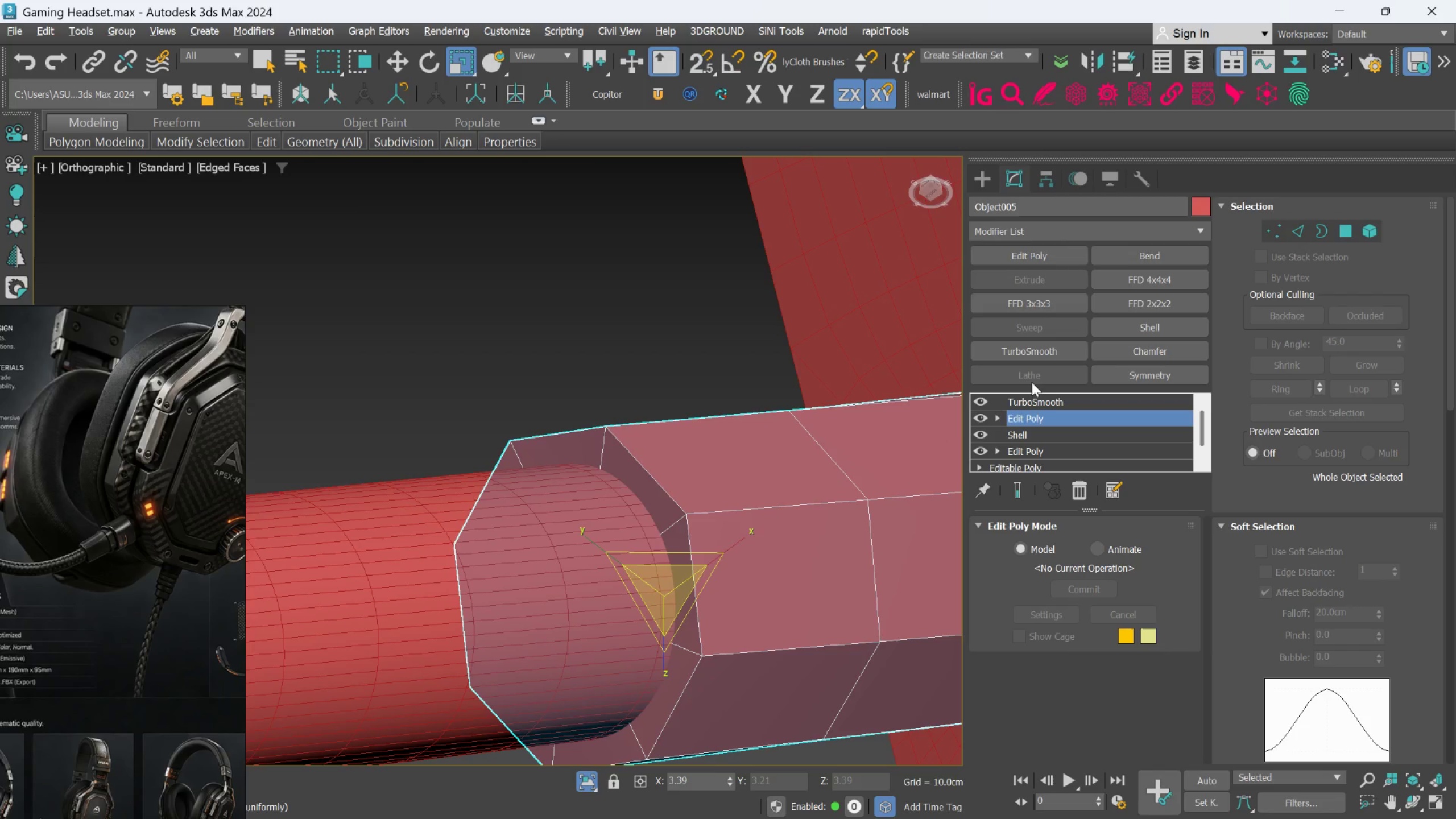 
scroll: coordinate [697, 539], scroll_direction: none, amount: 0.0
 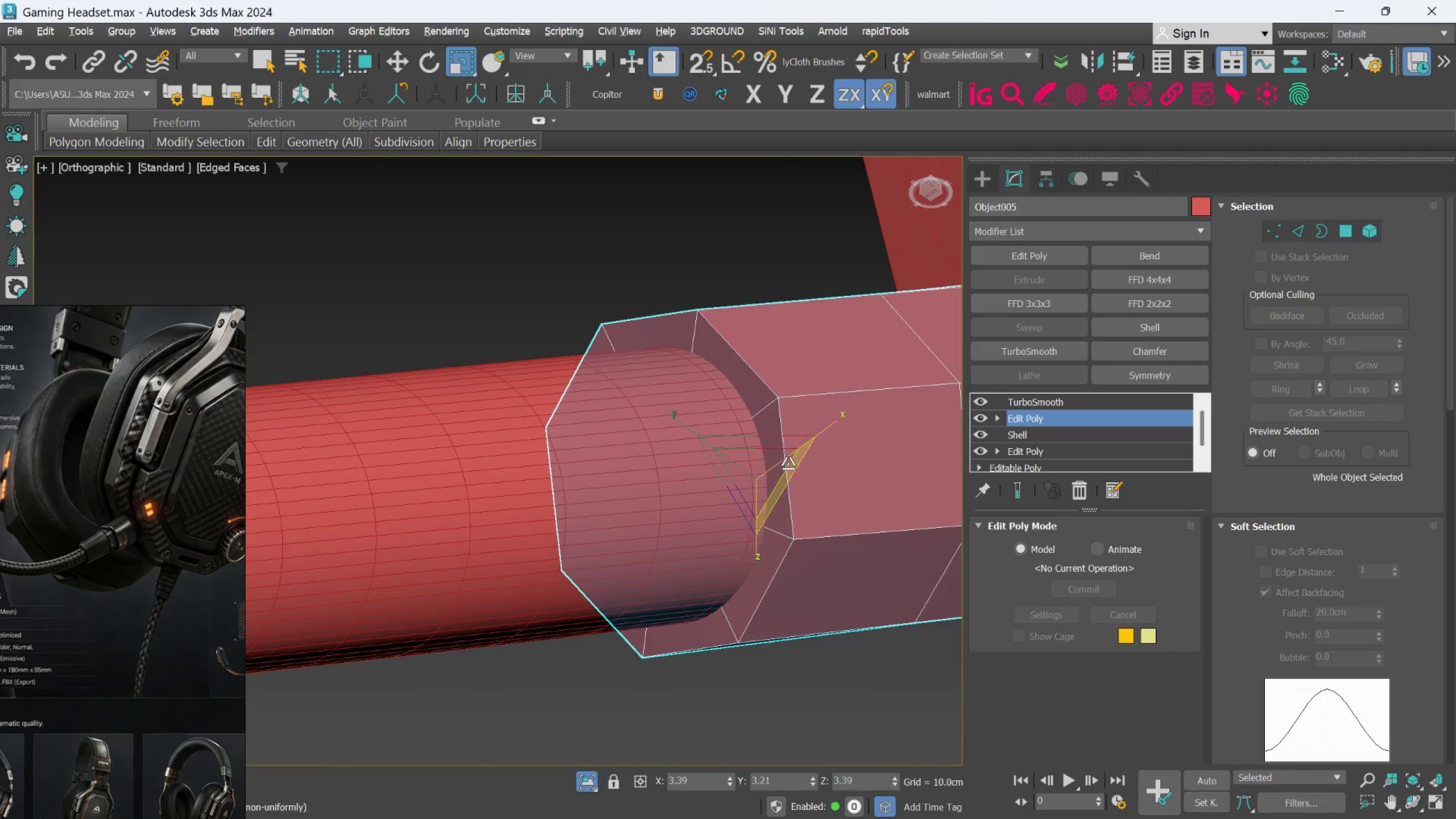 
scroll: coordinate [788, 462], scroll_direction: up, amount: 1.0
 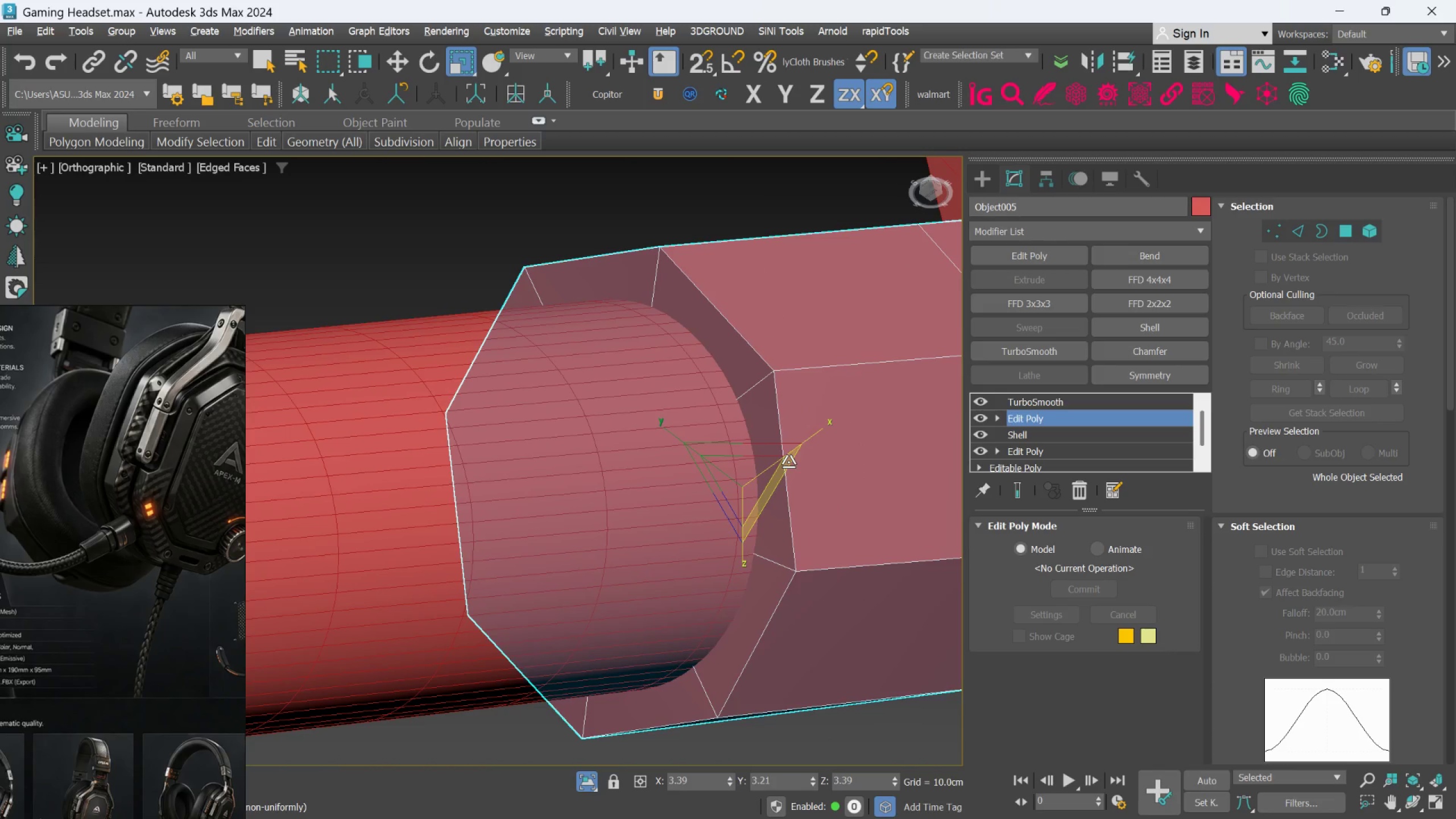 
key(Alt+1)
 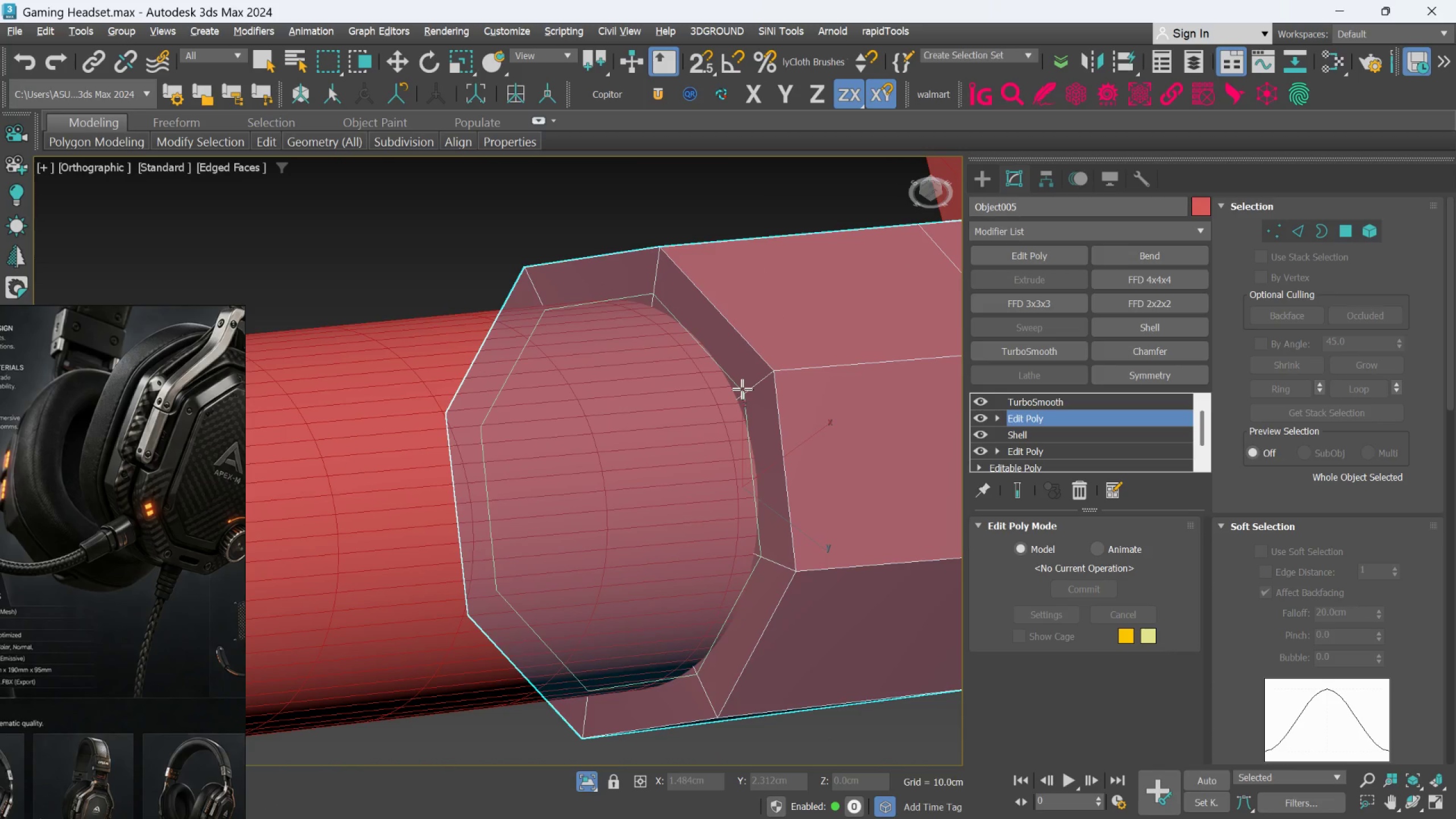 
left_click([747, 382])
 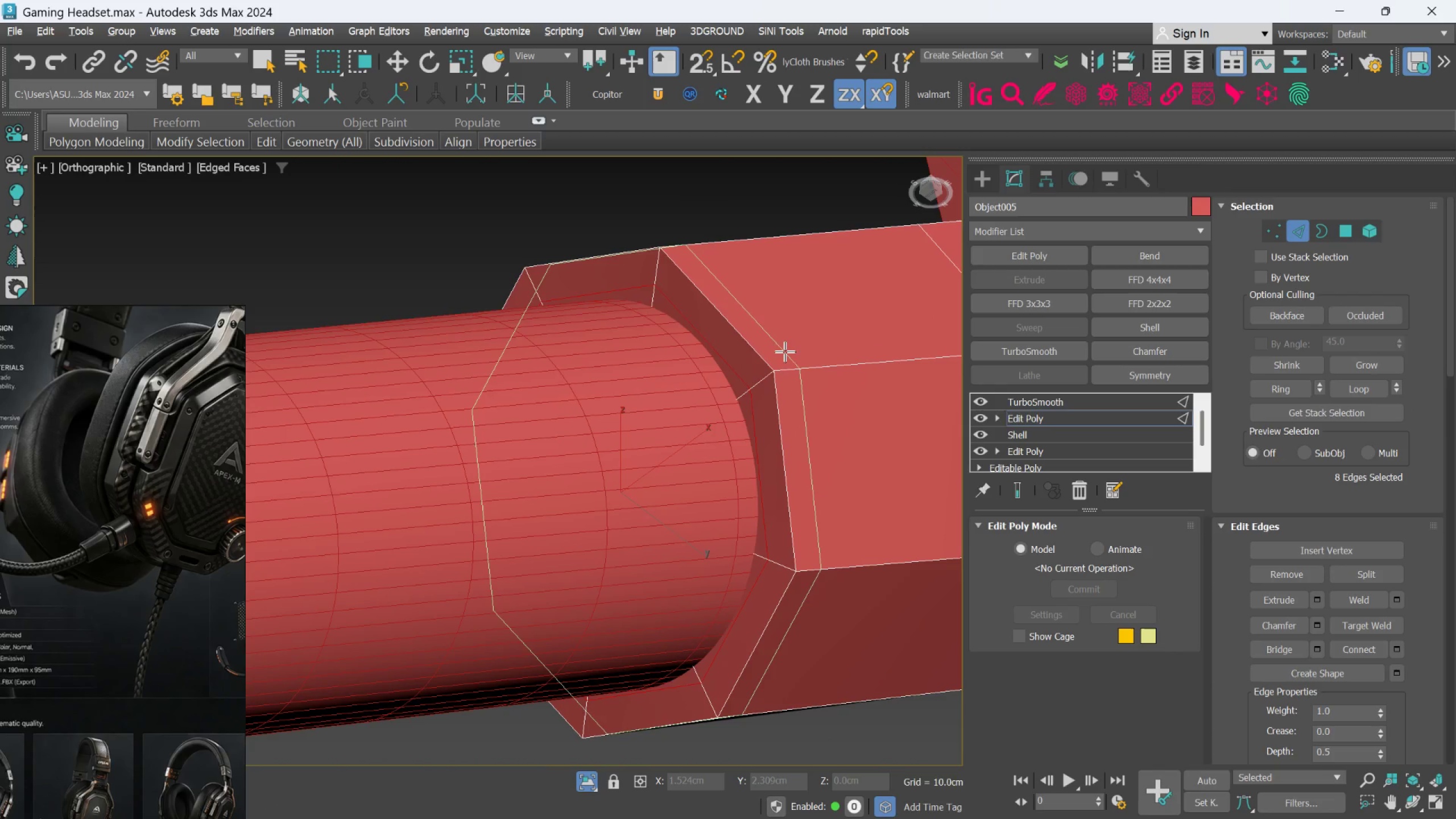 
scroll: coordinate [751, 440], scroll_direction: down, amount: 2.0
 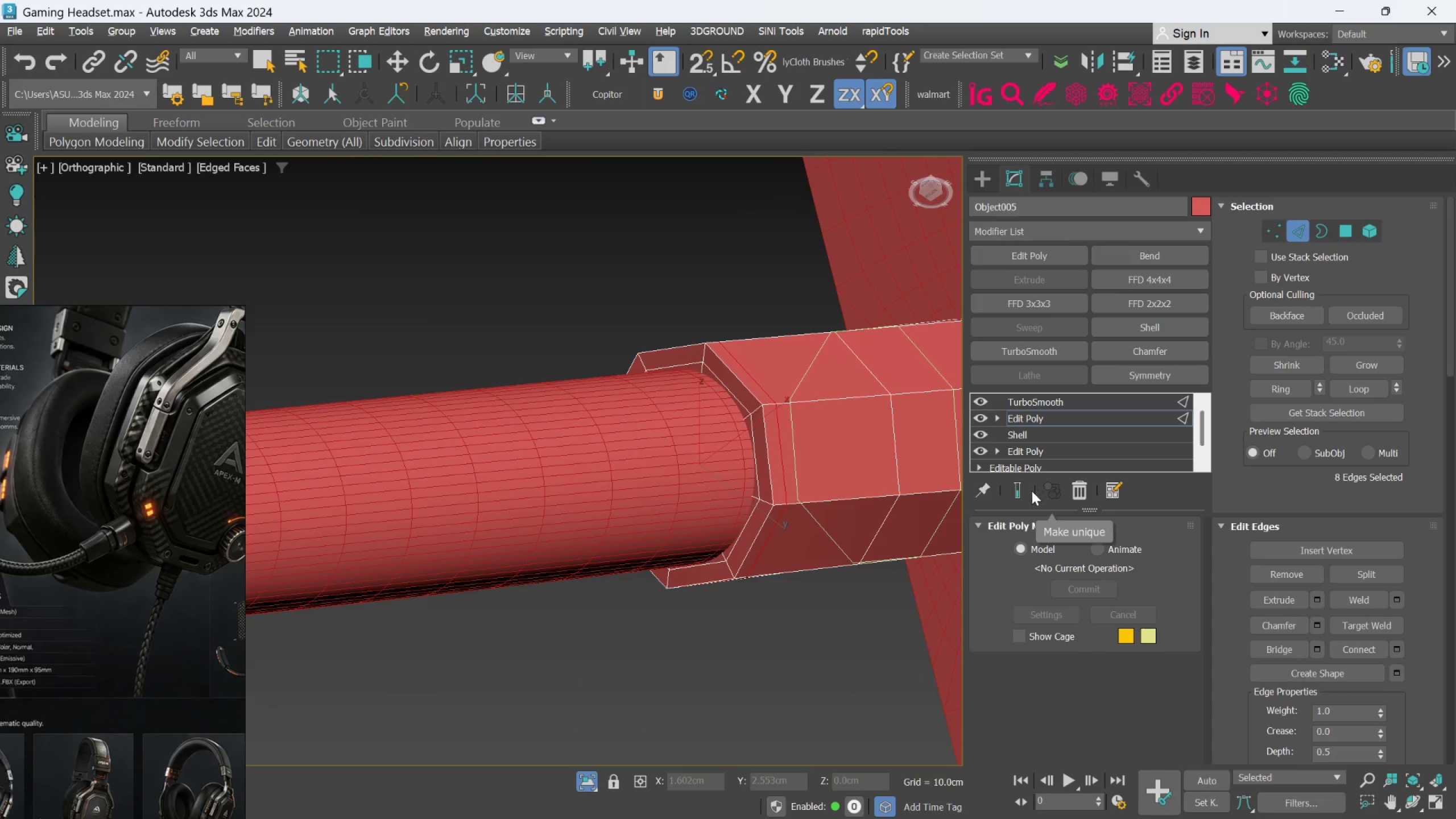 
left_click([1028, 494])
 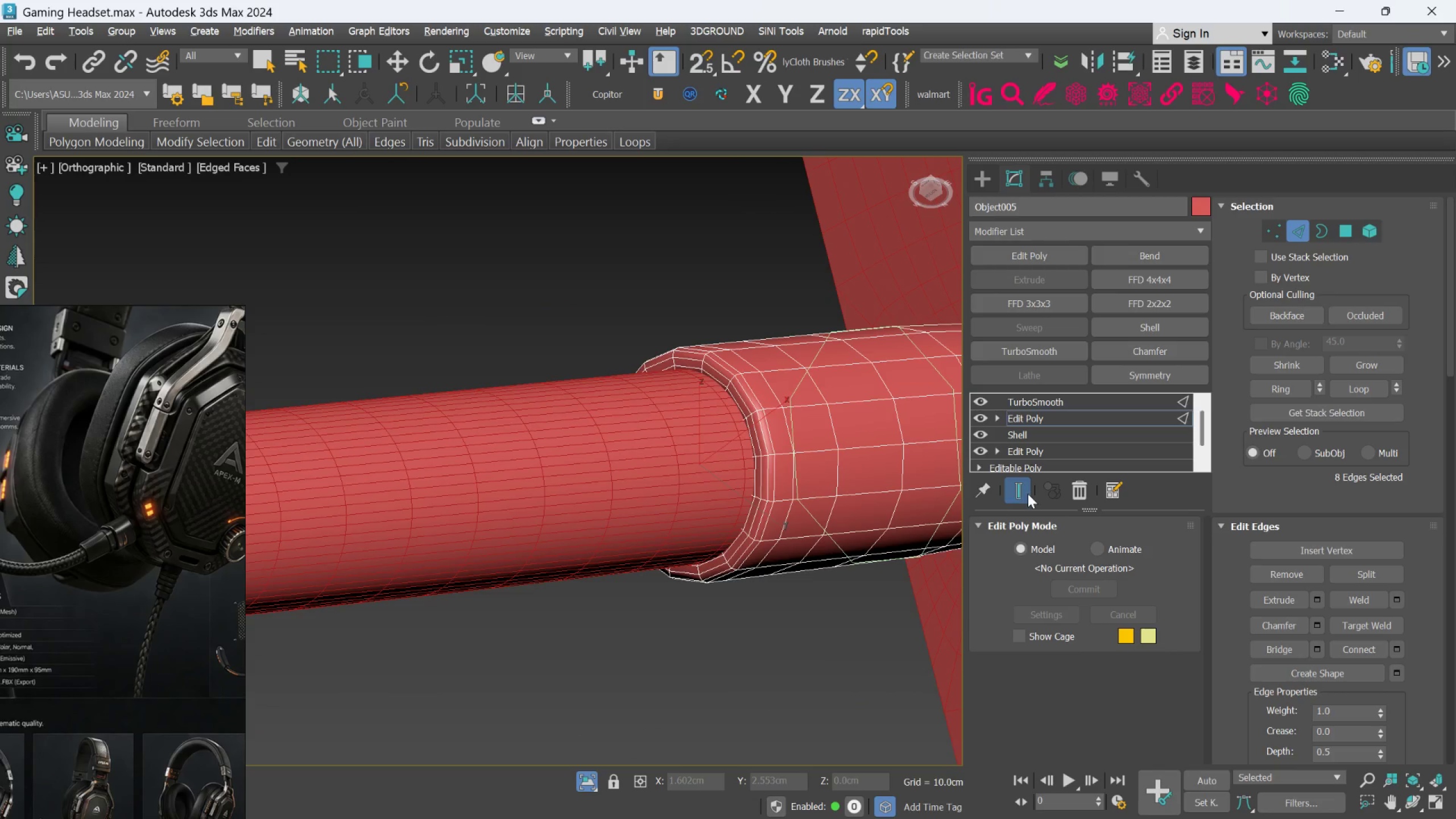 
scroll: coordinate [812, 516], scroll_direction: down, amount: 3.0
 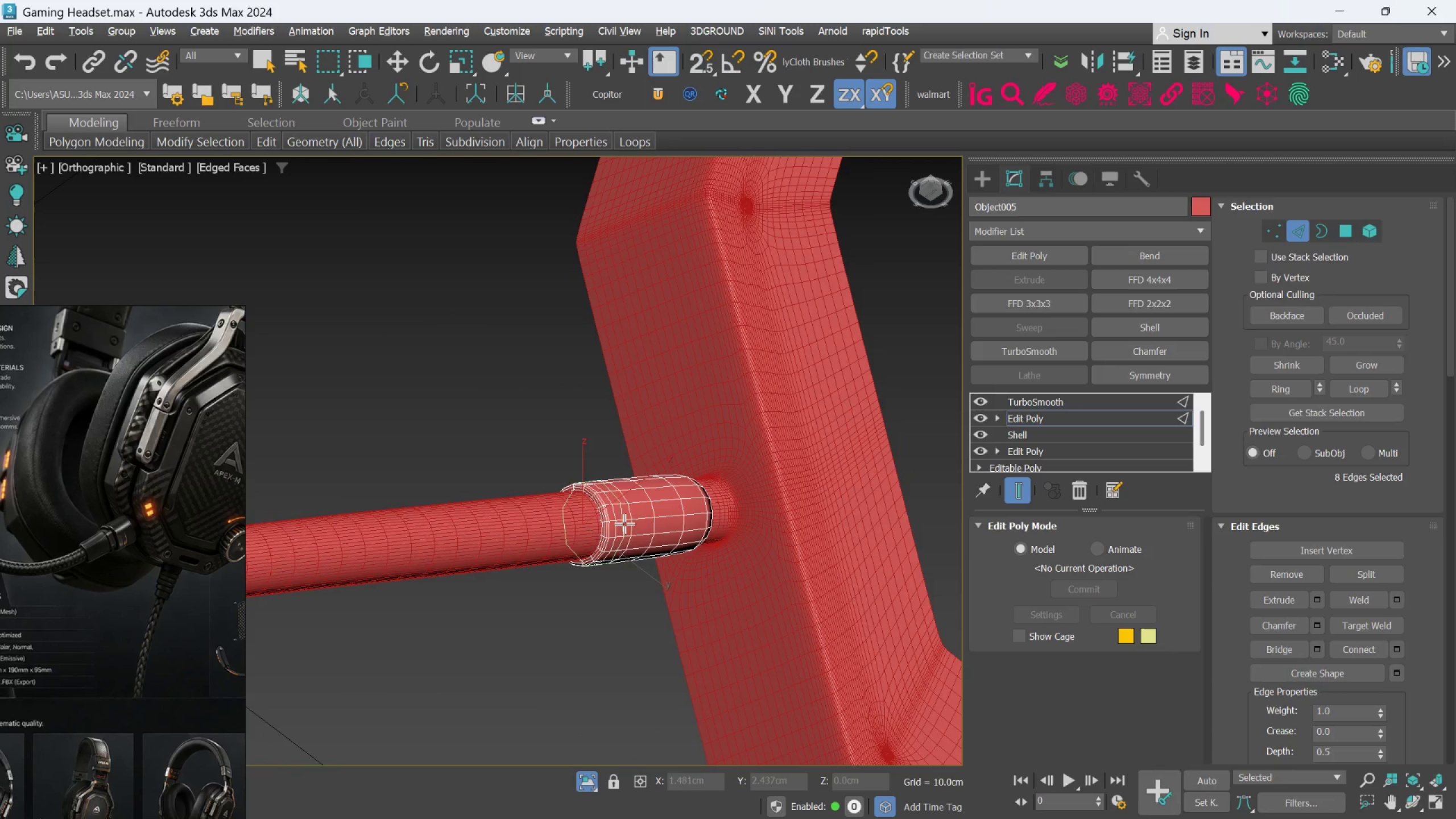 
scroll: coordinate [650, 508], scroll_direction: up, amount: 2.0
 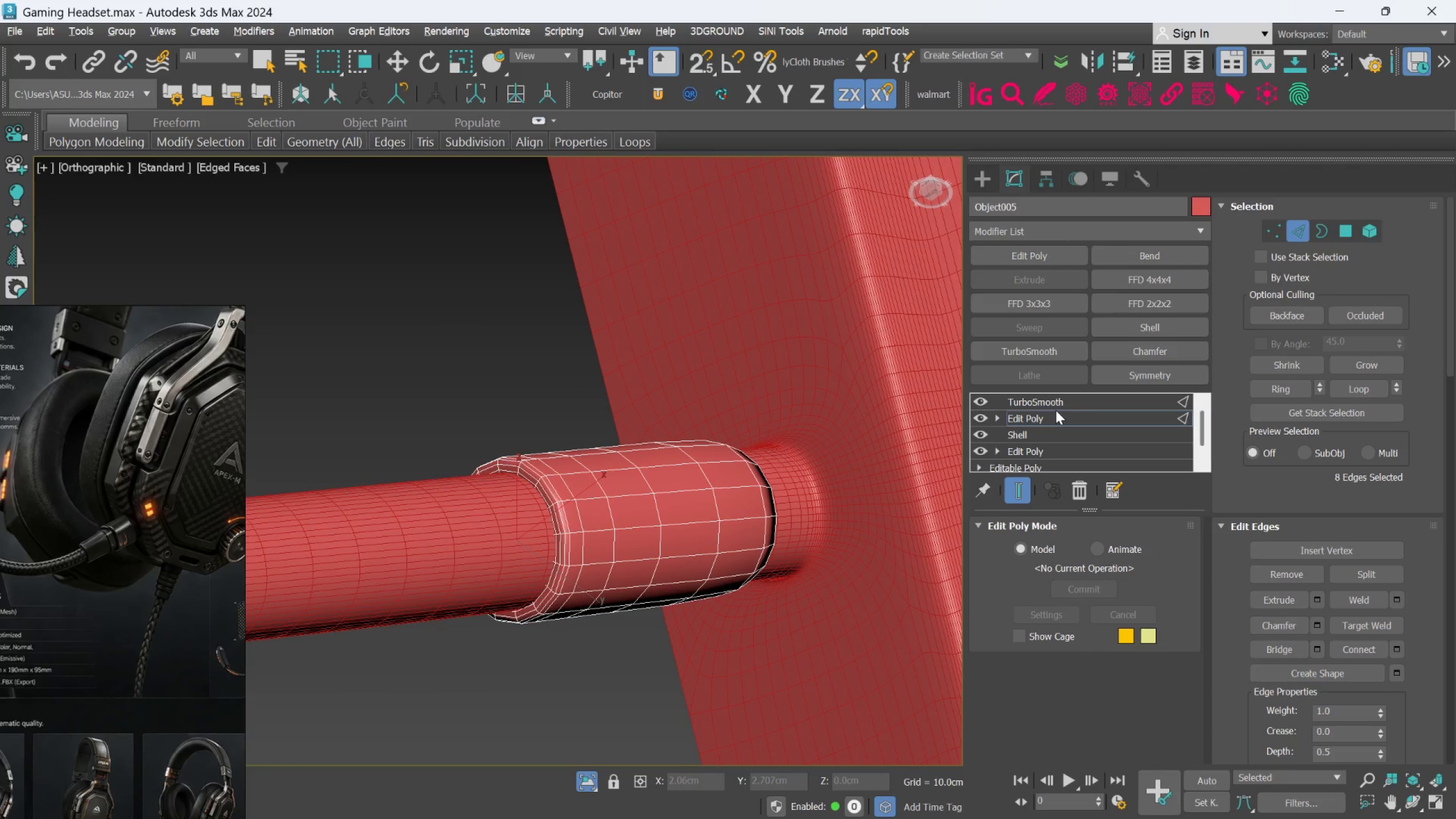 
left_click([1052, 400])
 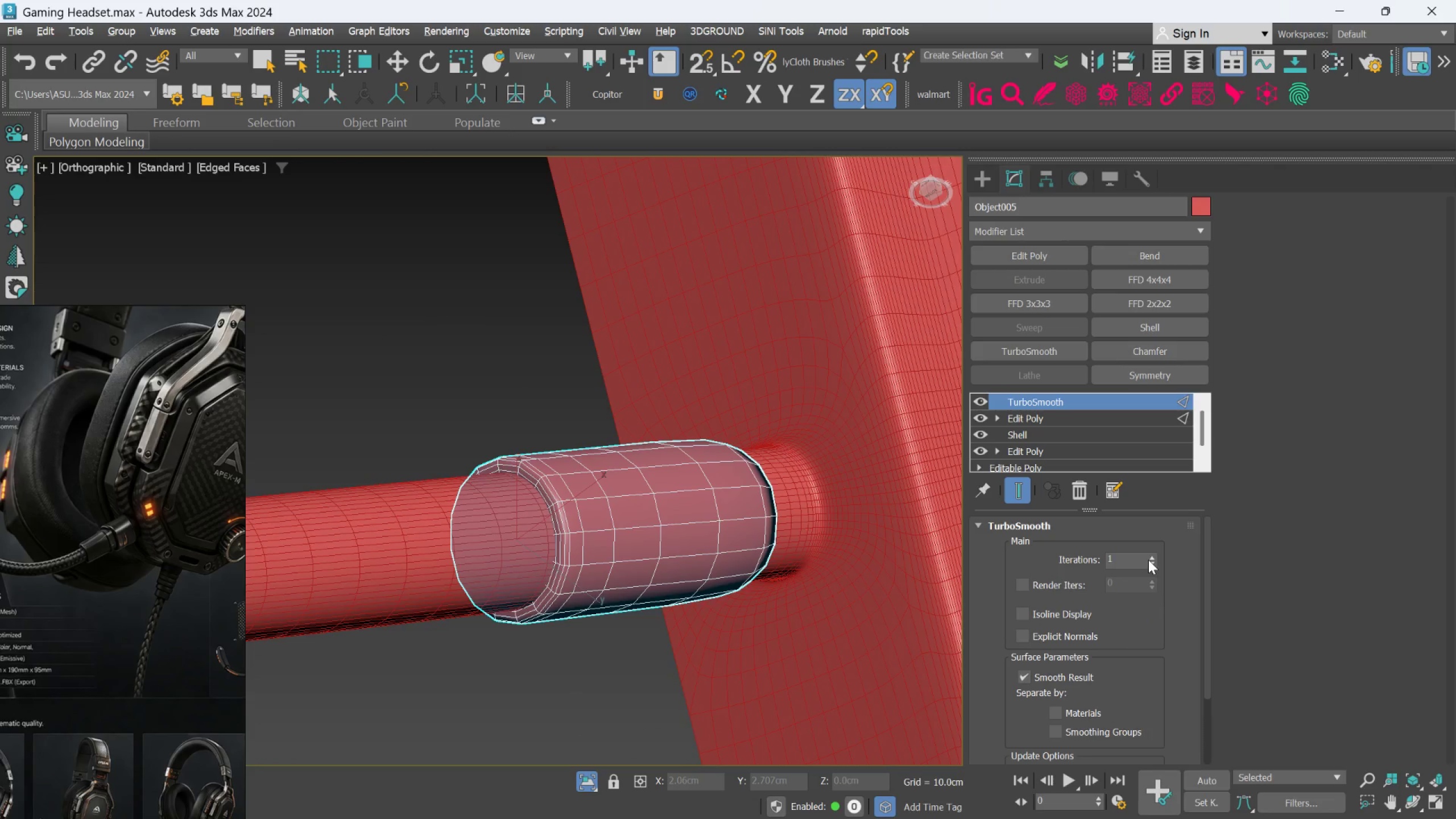 
left_click([1150, 557])
 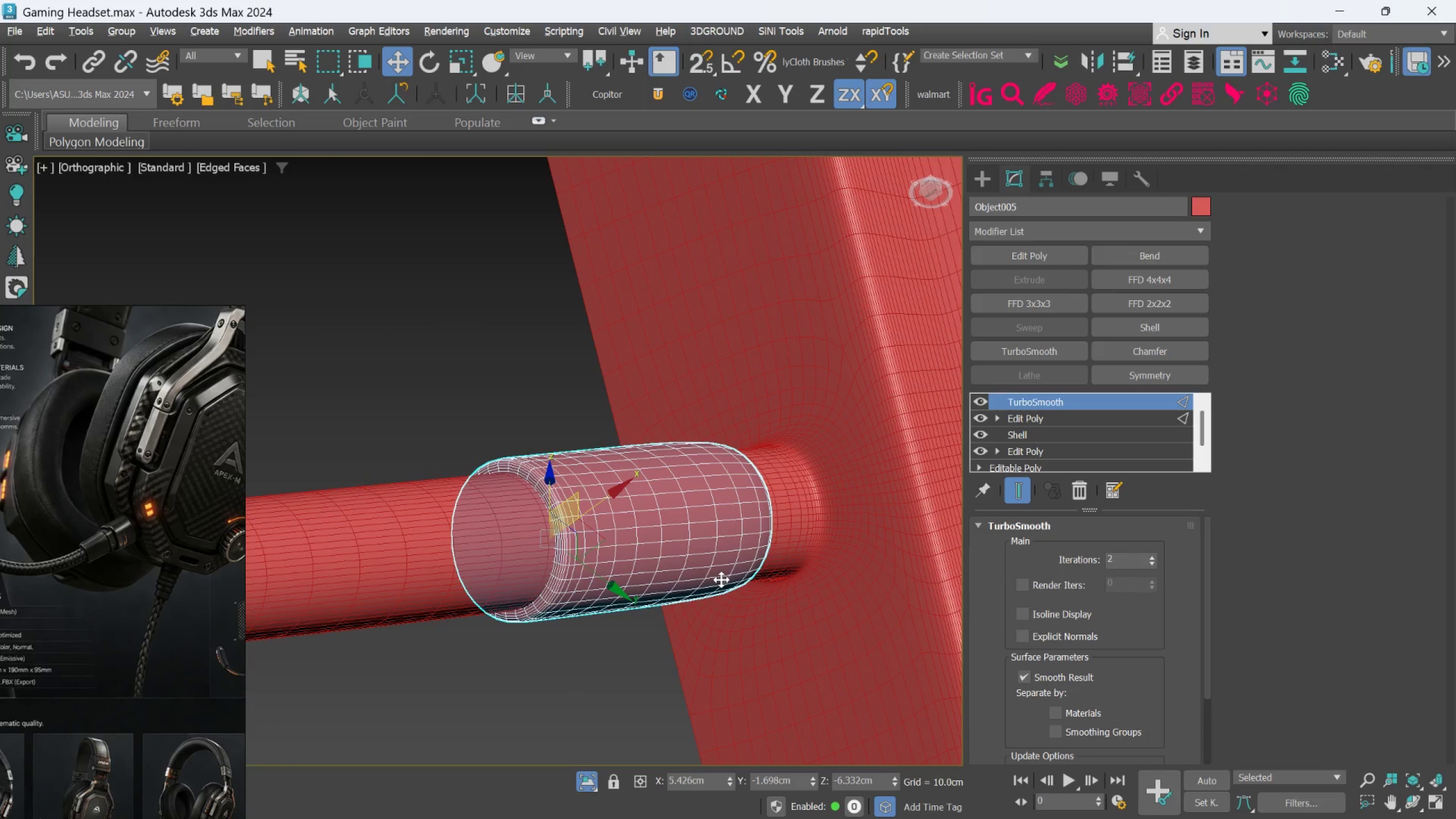 
scroll: coordinate [615, 546], scroll_direction: up, amount: 3.0
 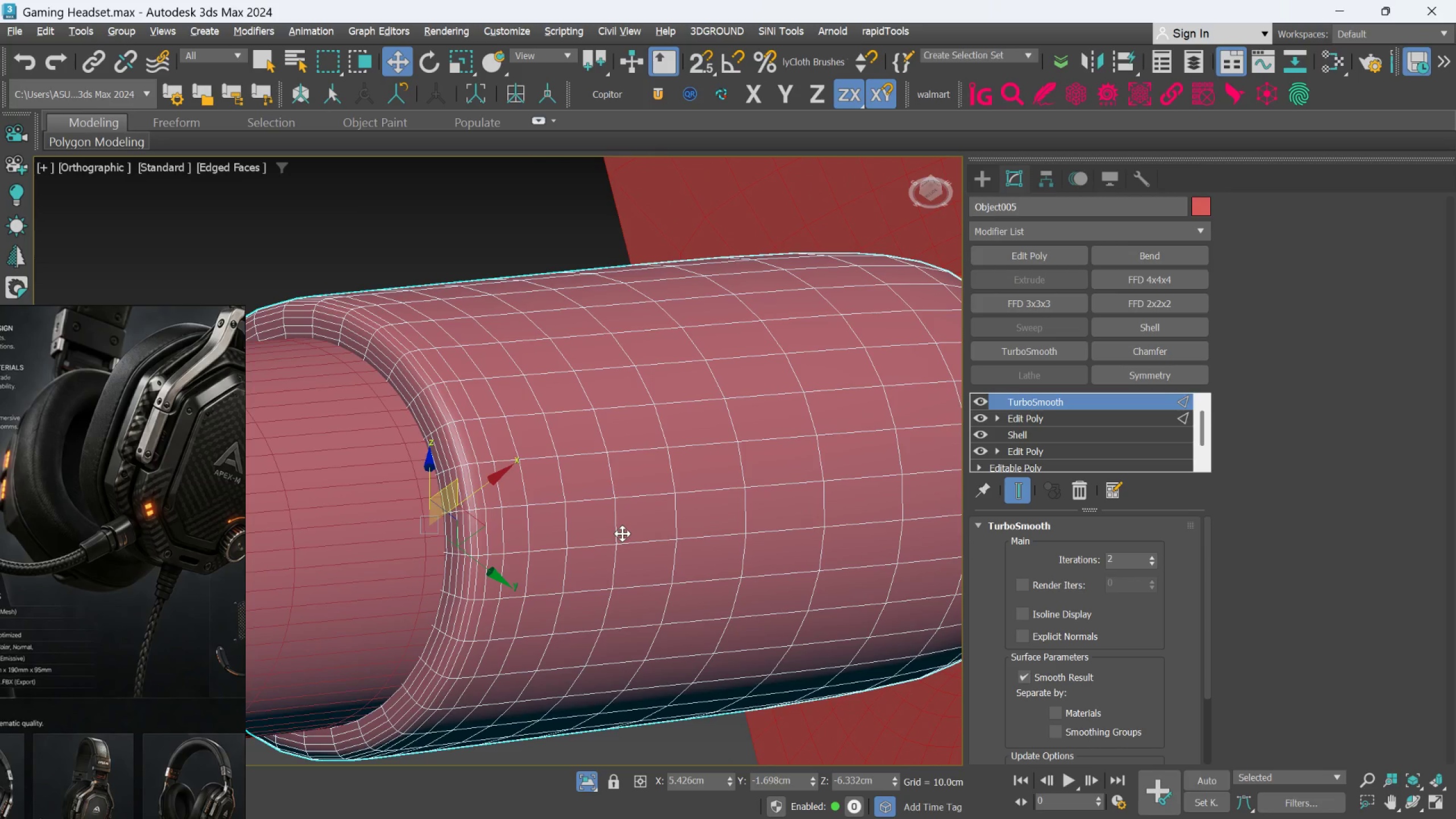 
scroll: coordinate [653, 523], scroll_direction: down, amount: 4.0
 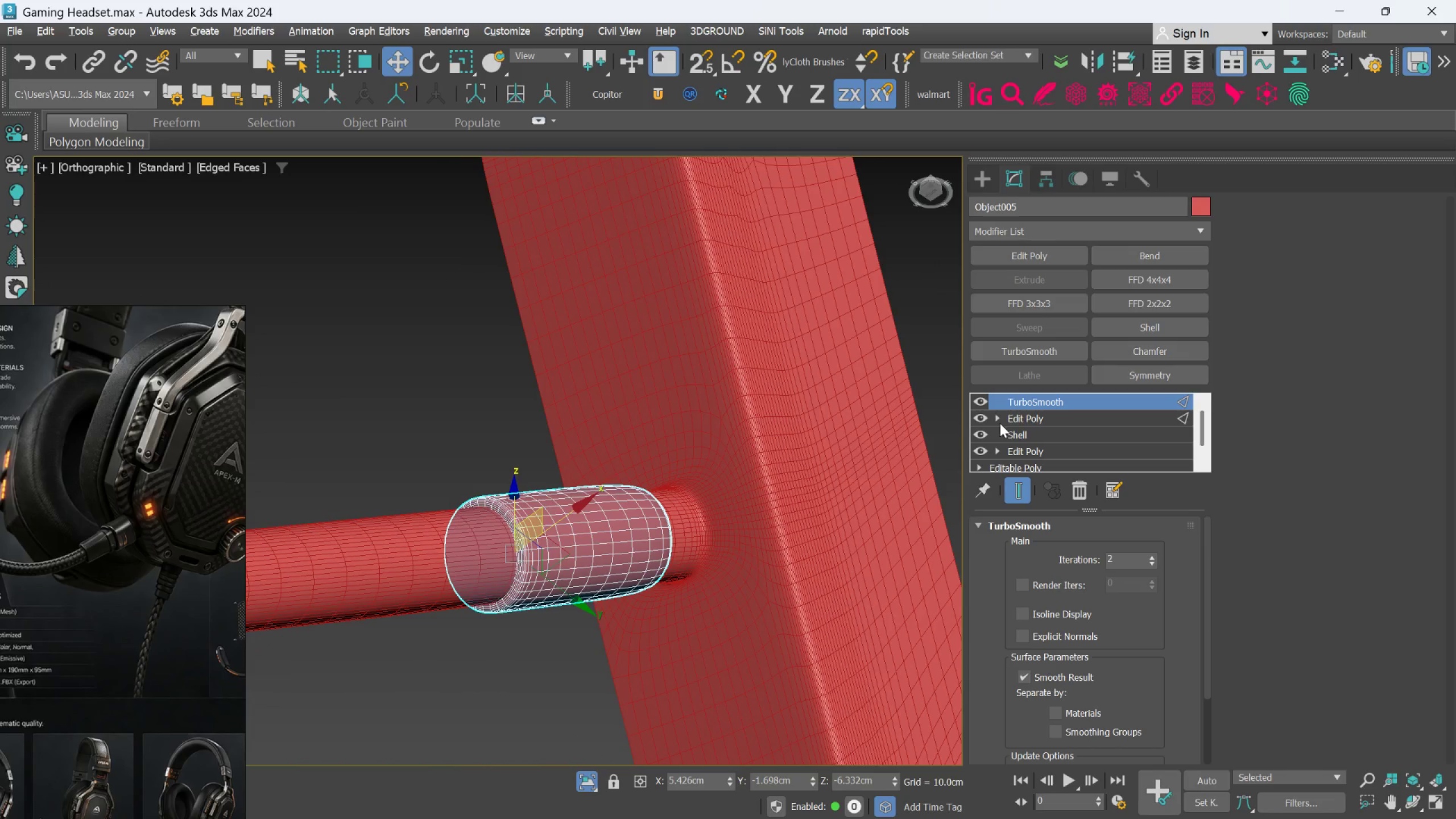 
left_click([1008, 419])
 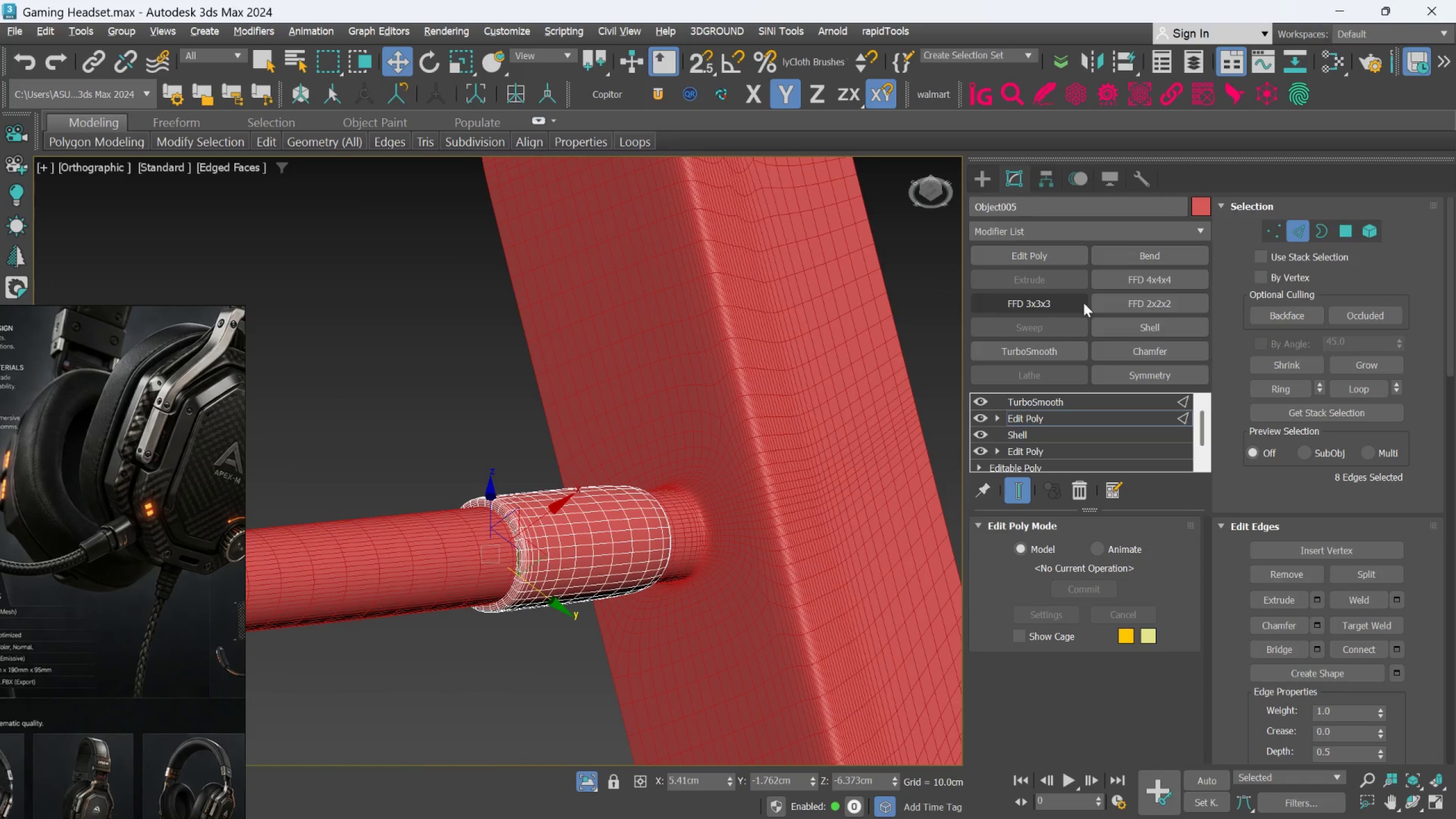 
left_click([1113, 372])
 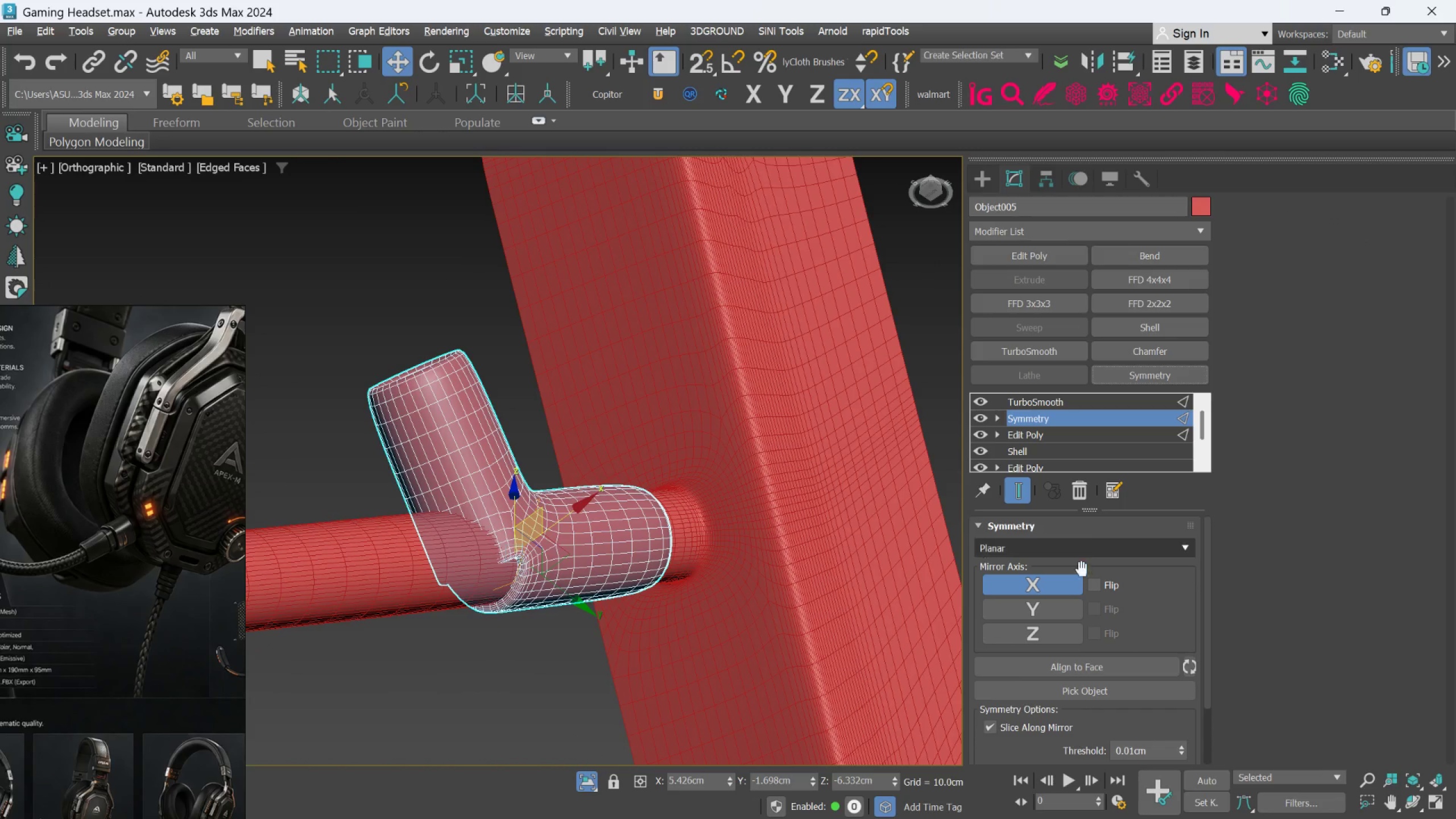 
left_click([1068, 594])
 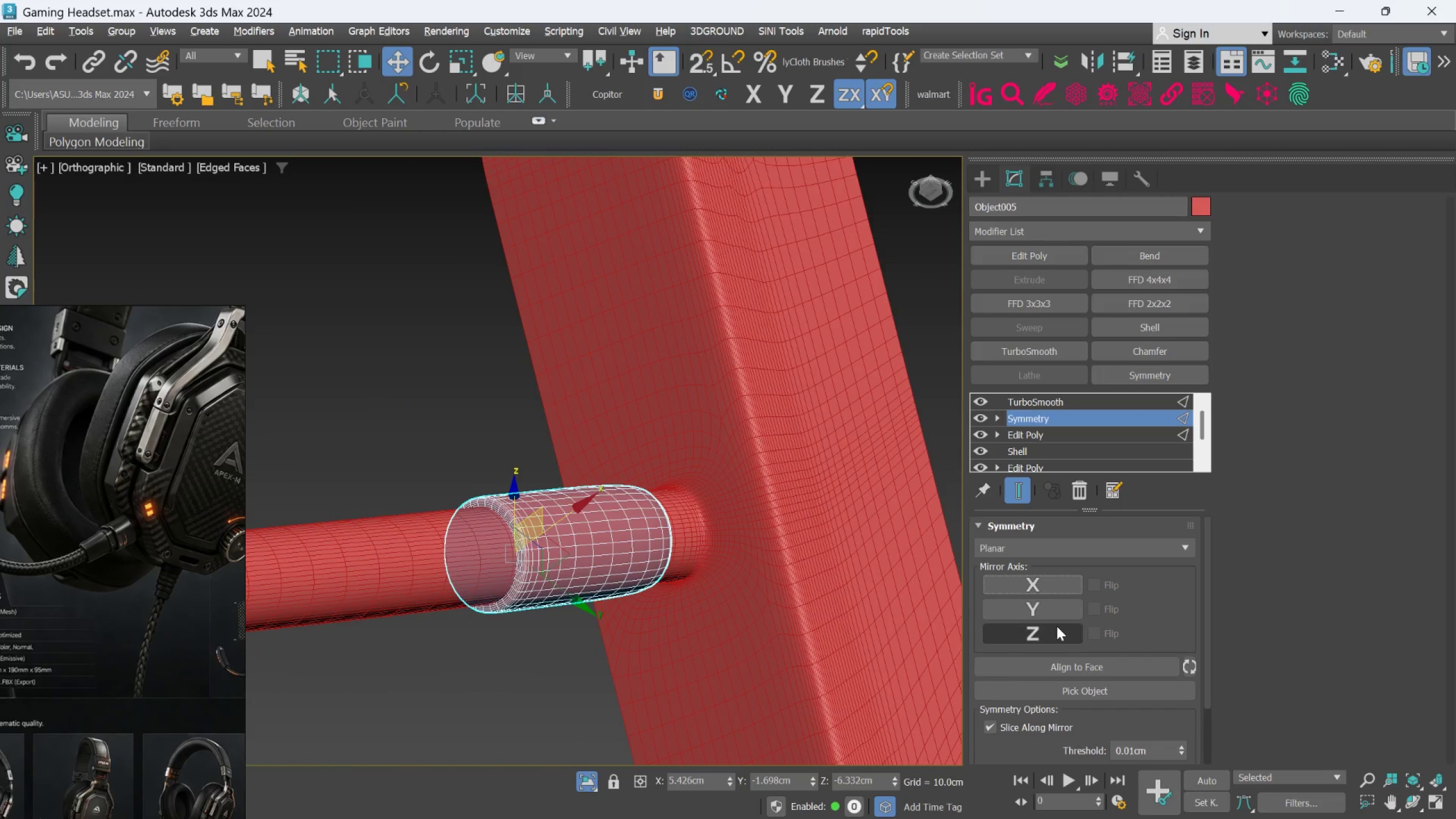 
left_click([1056, 632])
 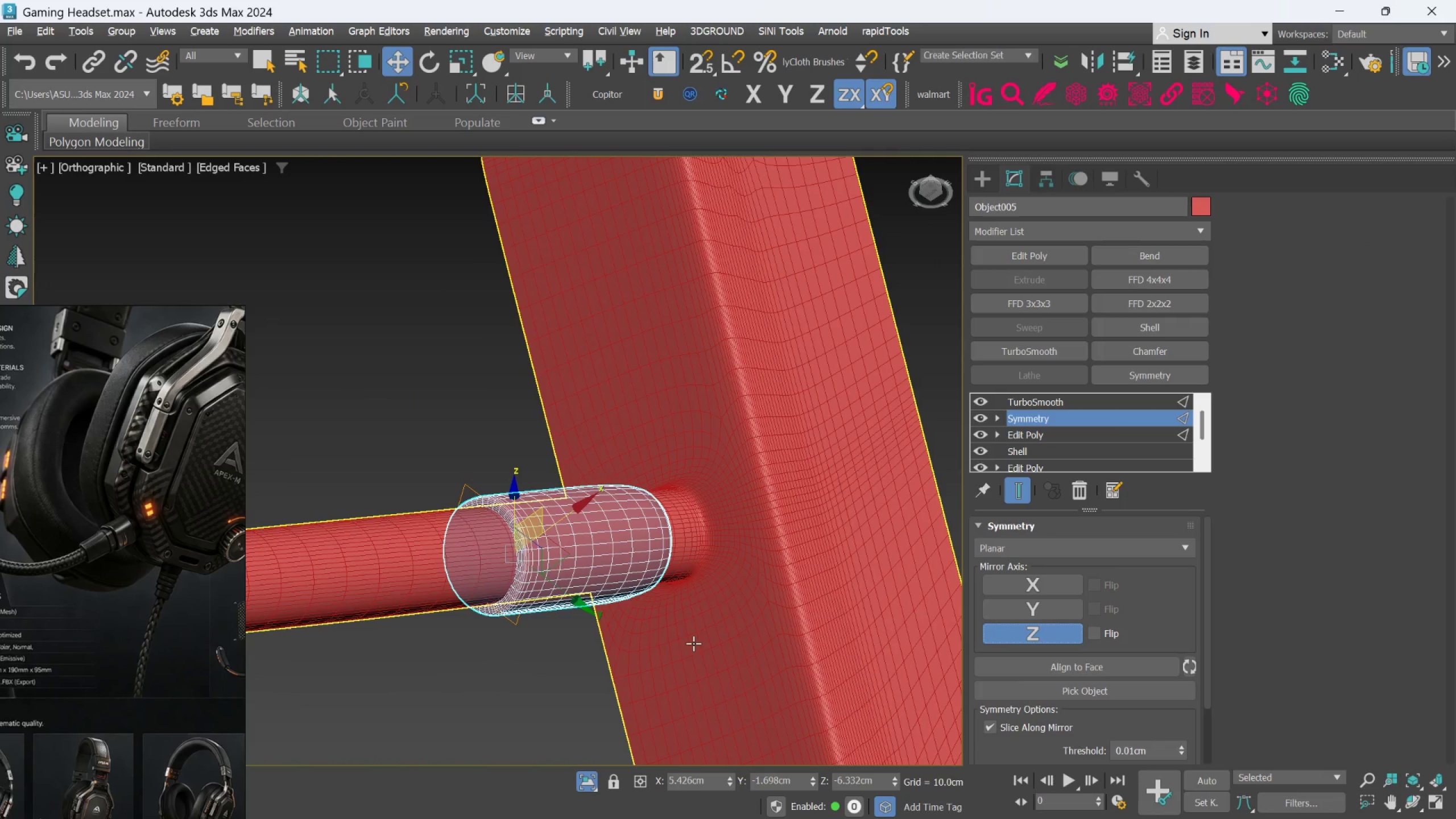 
hold_key(key=AltLeft, duration=0.76)
 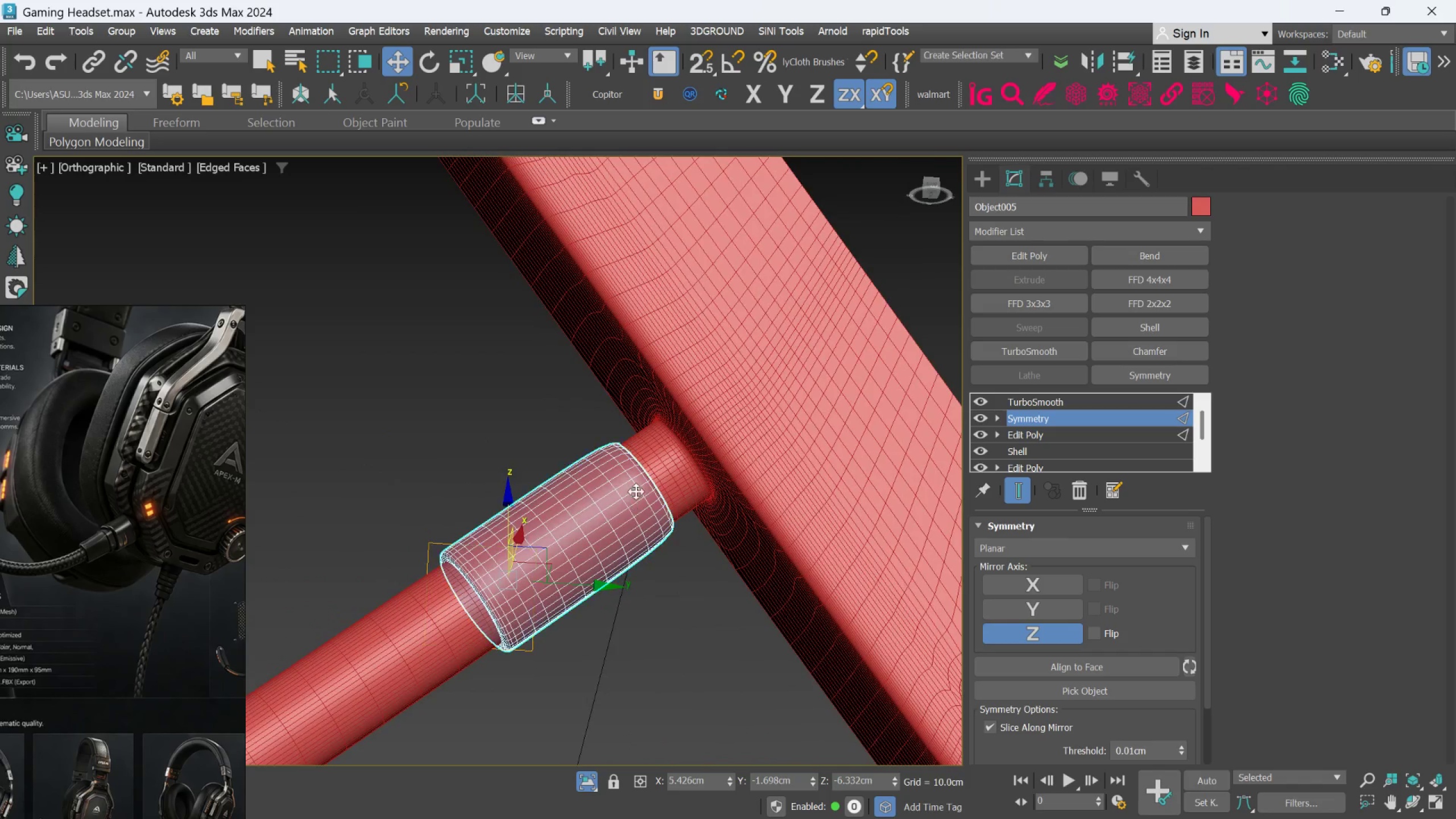 
scroll: coordinate [646, 608], scroll_direction: none, amount: 0.0
 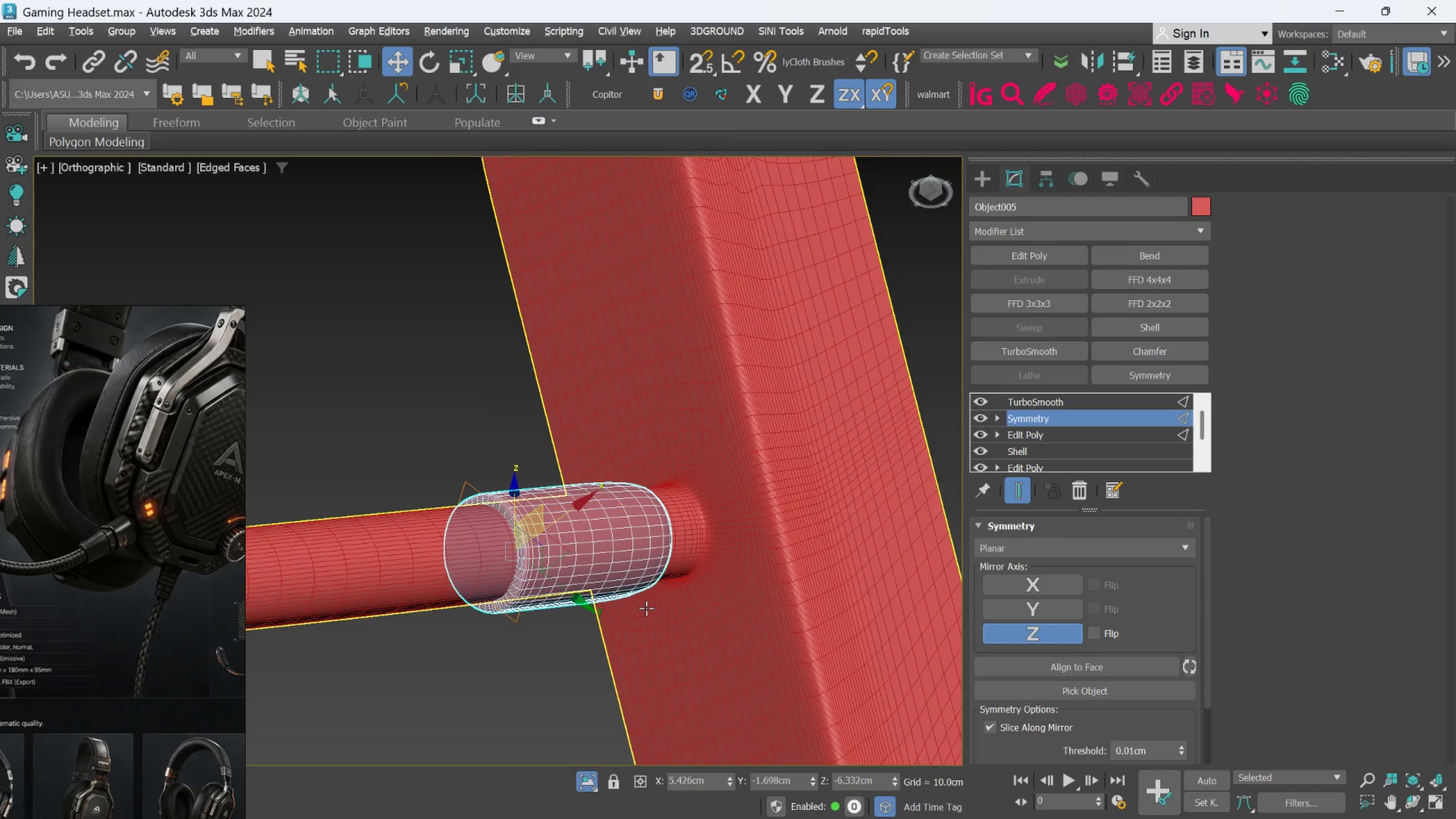 
scroll: coordinate [638, 487], scroll_direction: up, amount: 2.0
 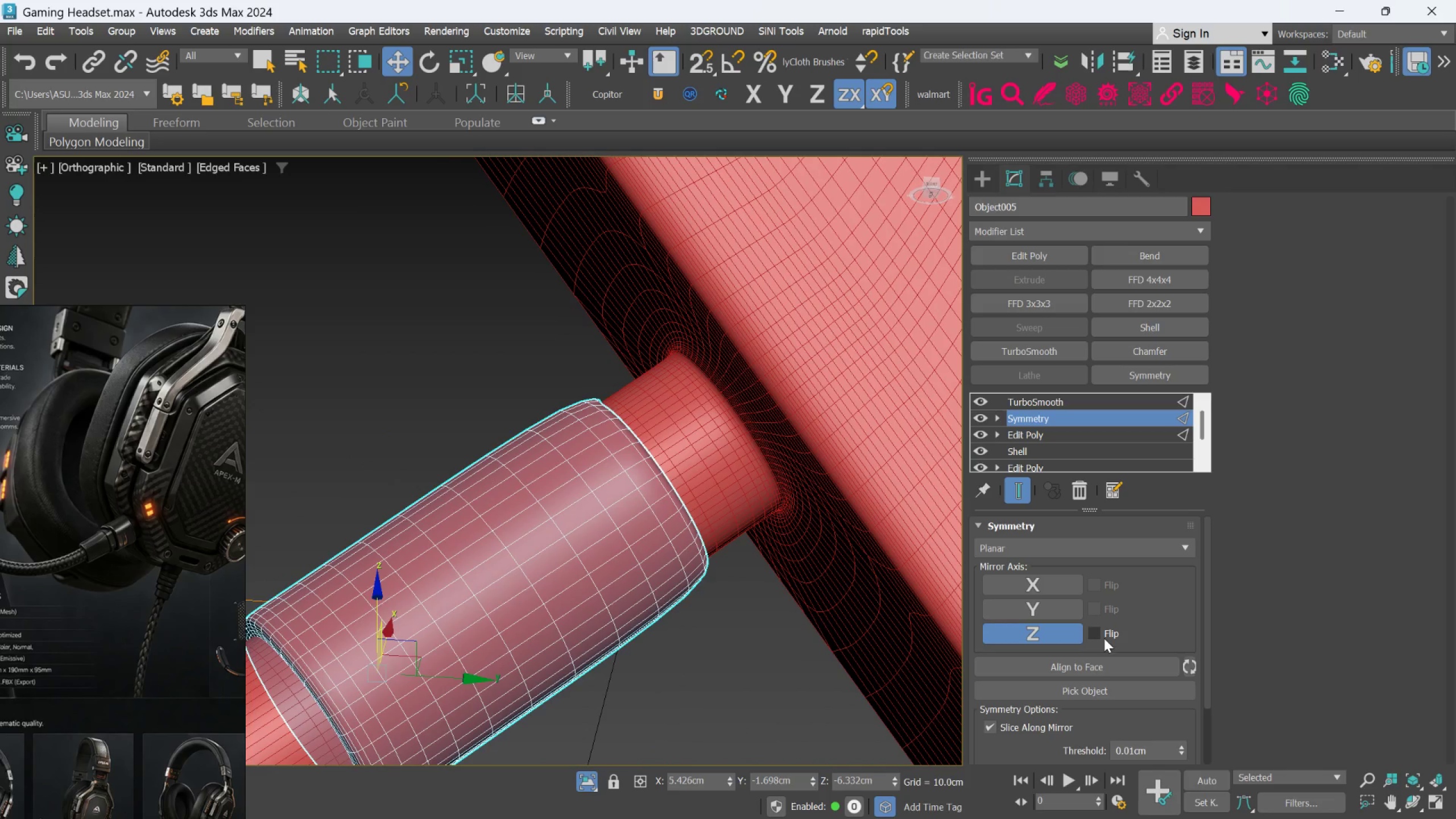 
left_click([1101, 635])
 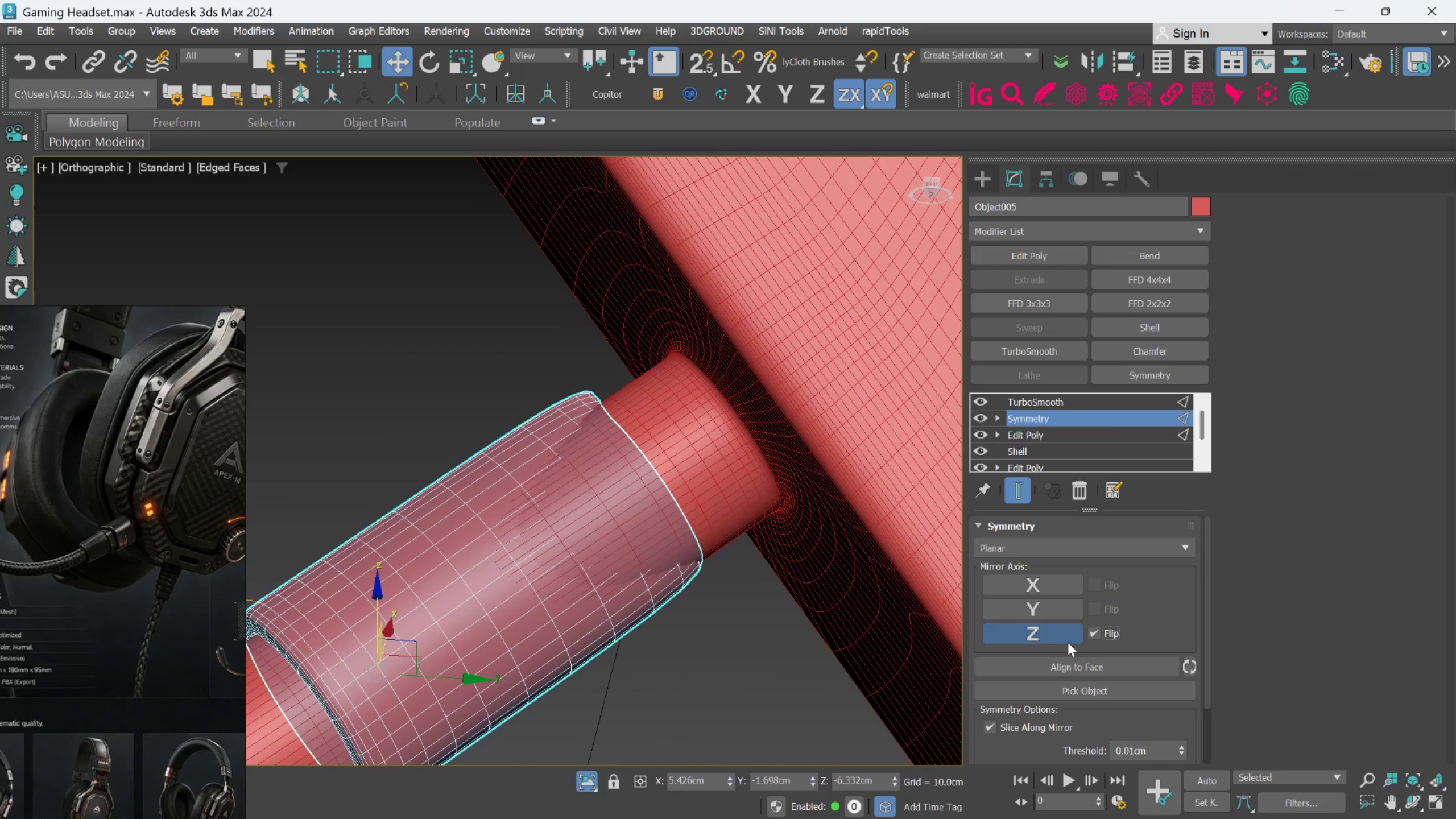 
left_click([1065, 642])
 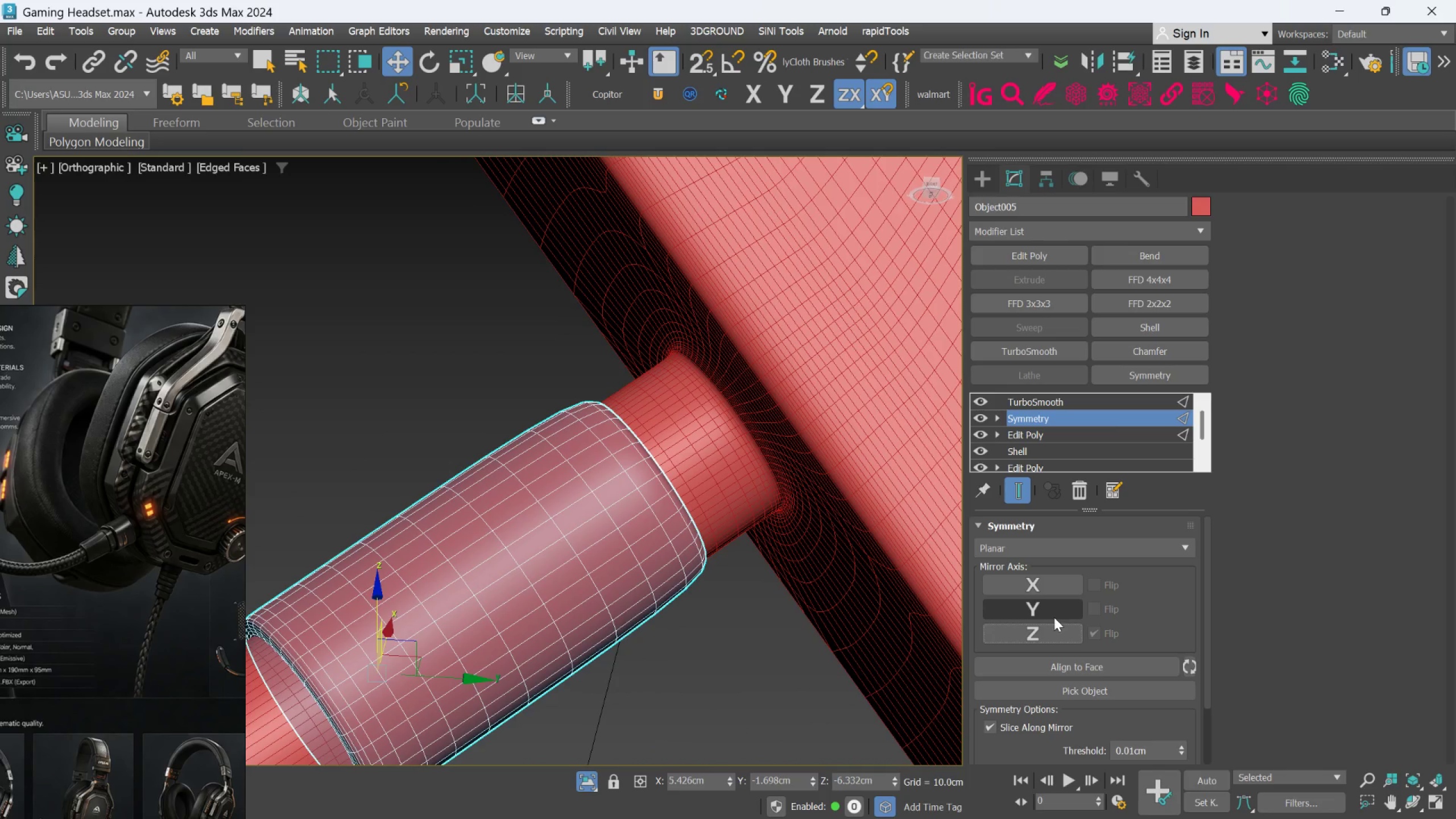 
hold_key(key=AltLeft, duration=1.28)
 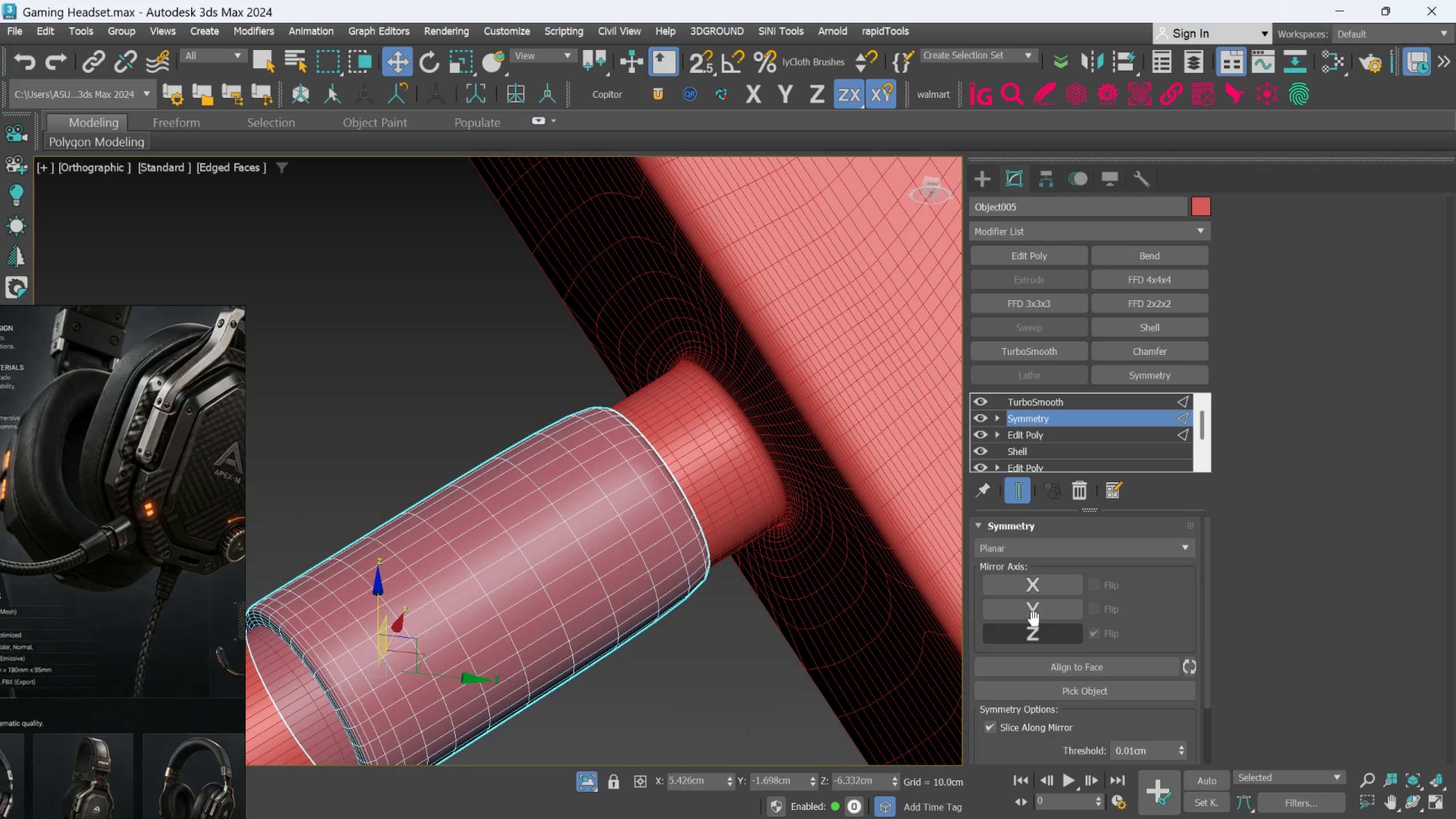 
left_click([1036, 612])
 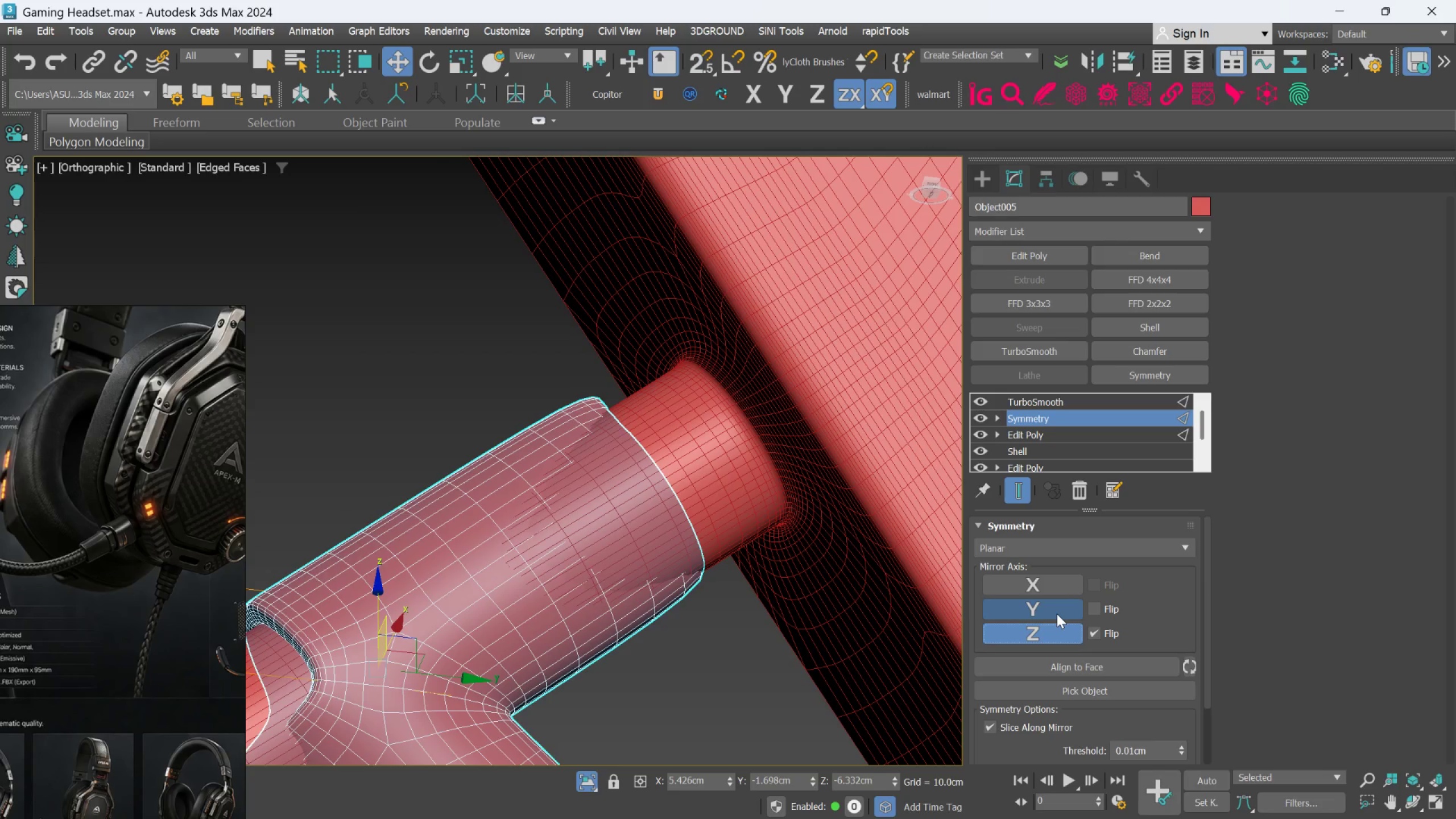 
left_click([1054, 627])
 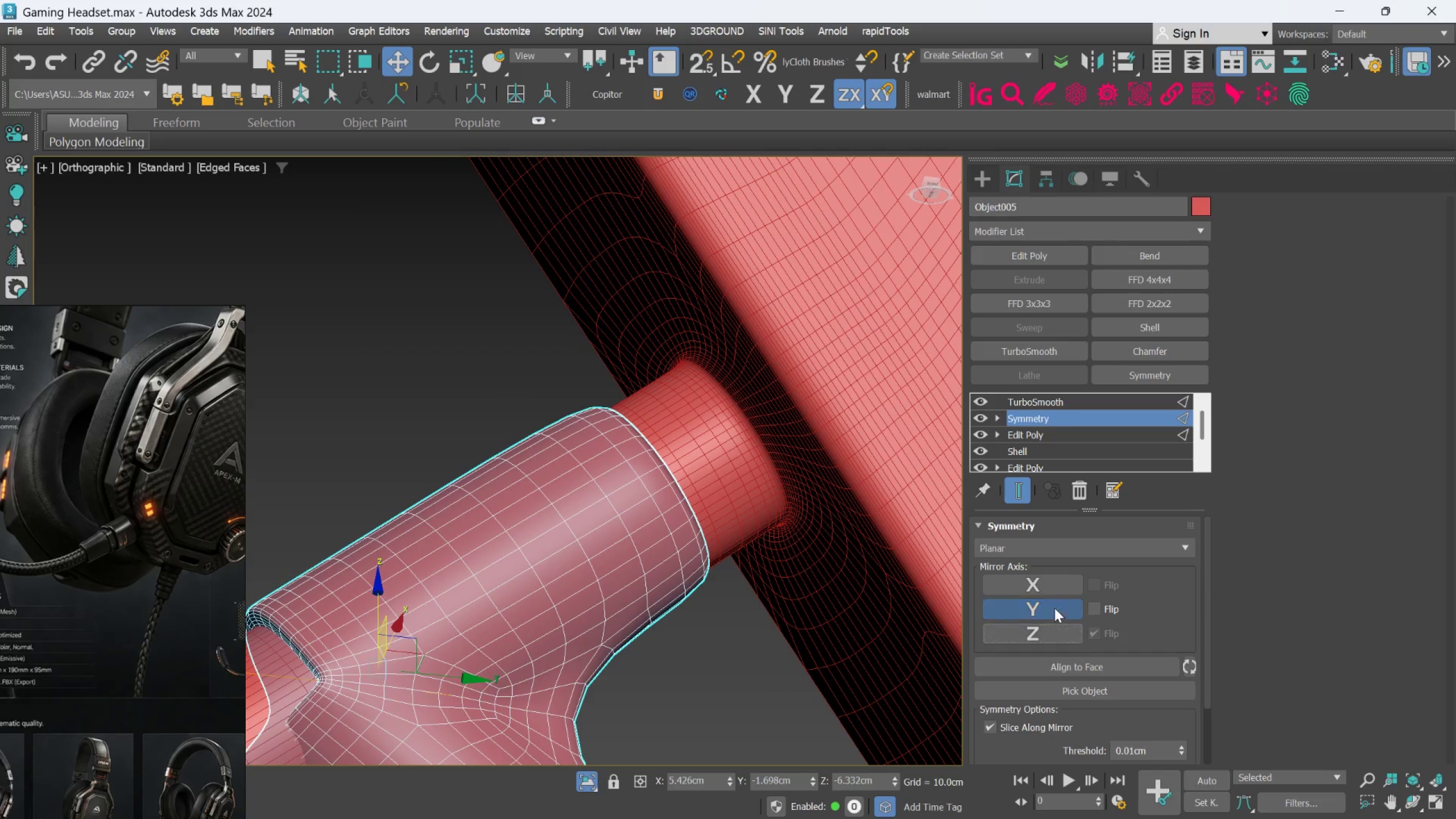 
double_click([1054, 608])
 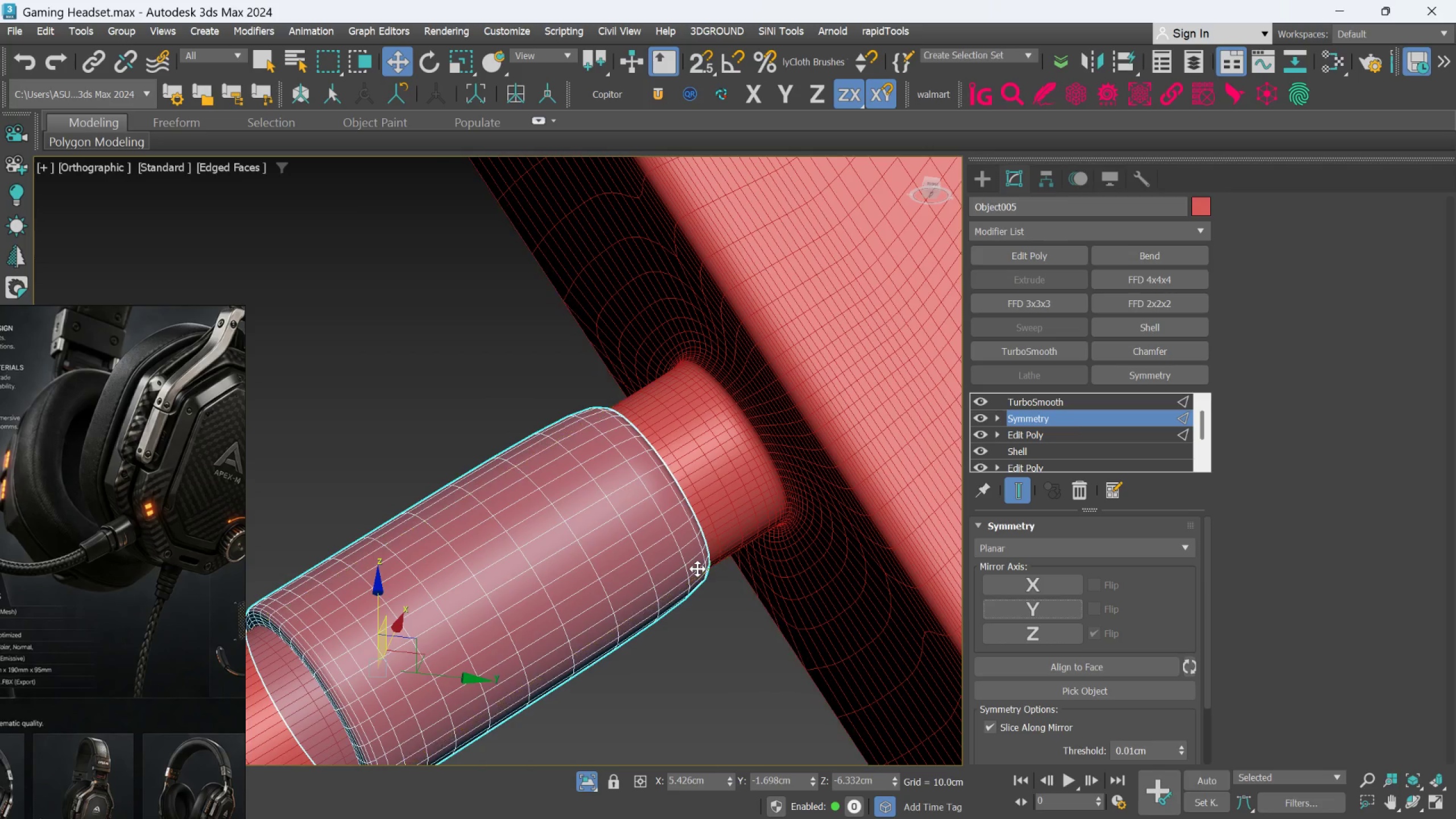 
hold_key(key=AltLeft, duration=1.03)
 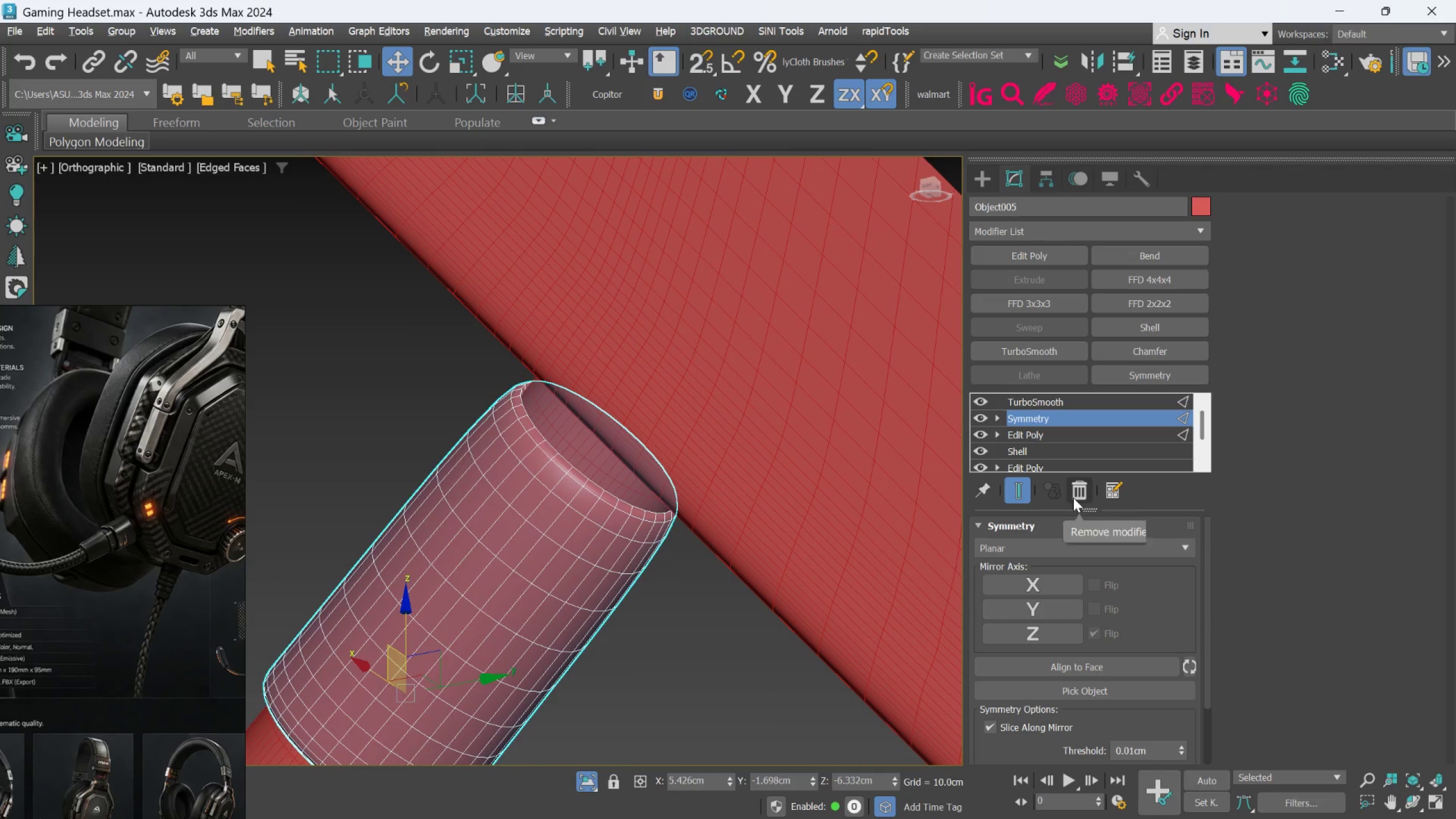 
left_click([1074, 496])
 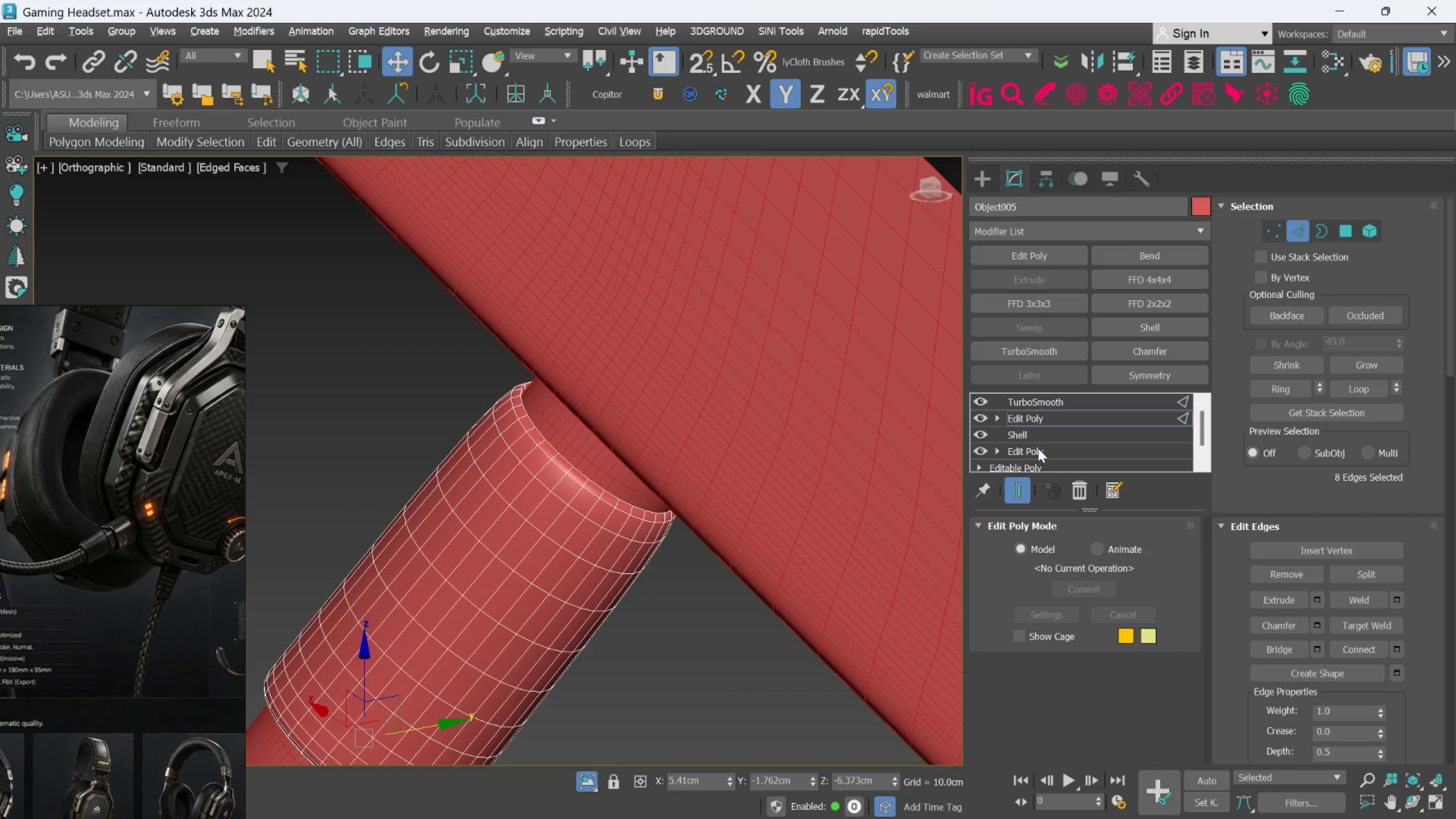 
left_click([1027, 485])
 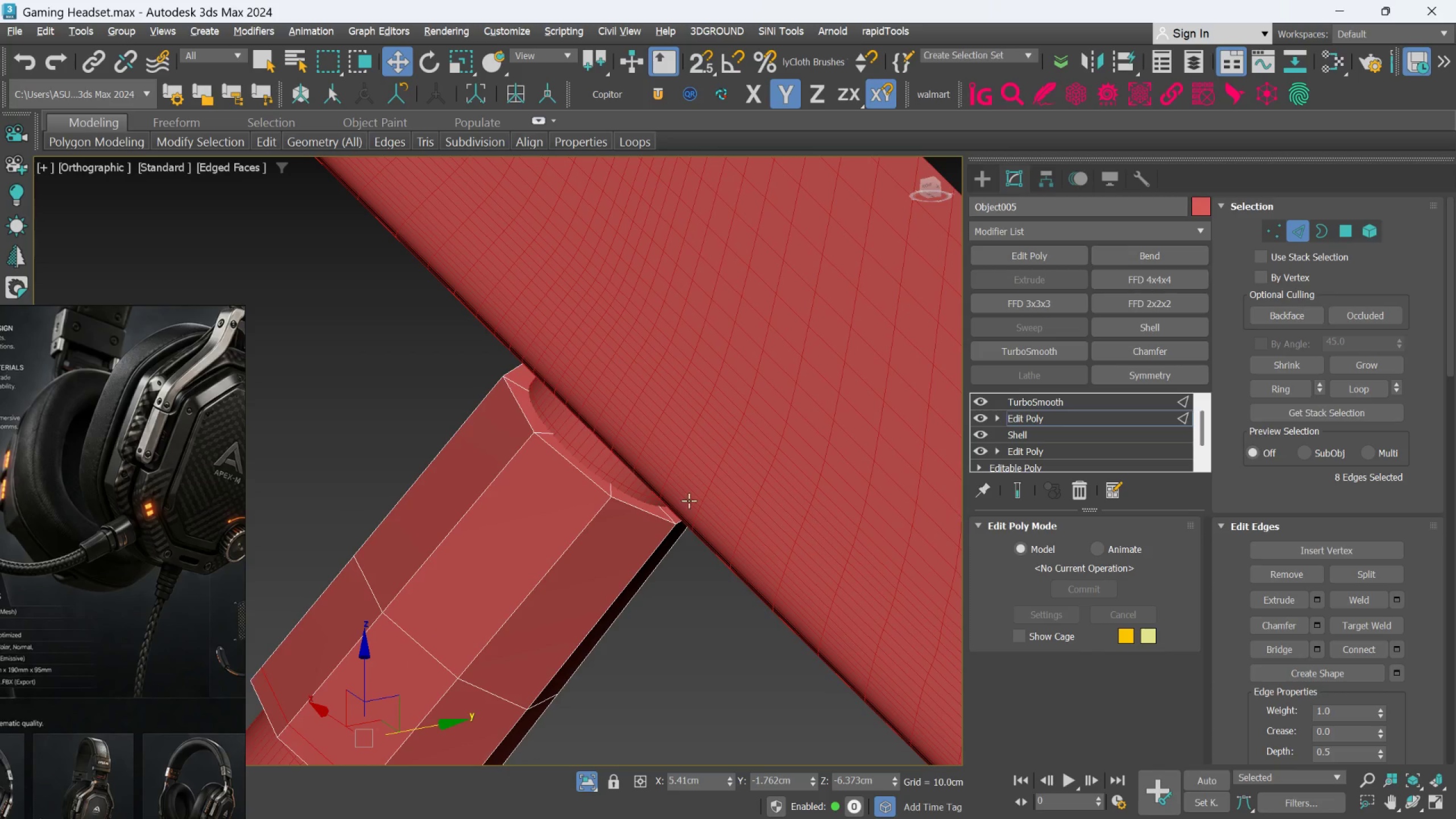 
scroll: coordinate [595, 478], scroll_direction: up, amount: 2.0
 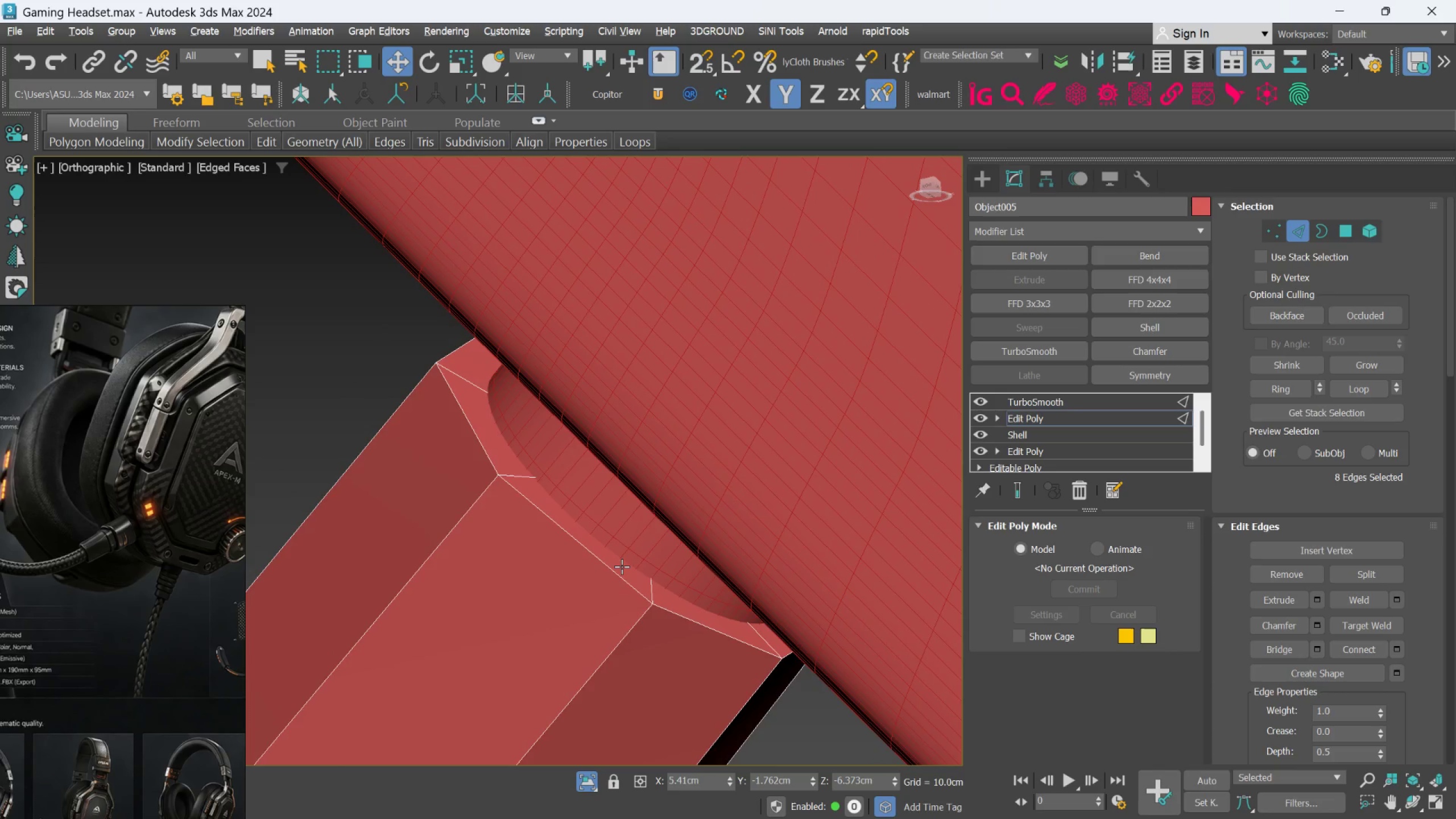 
key(Alt+1)
 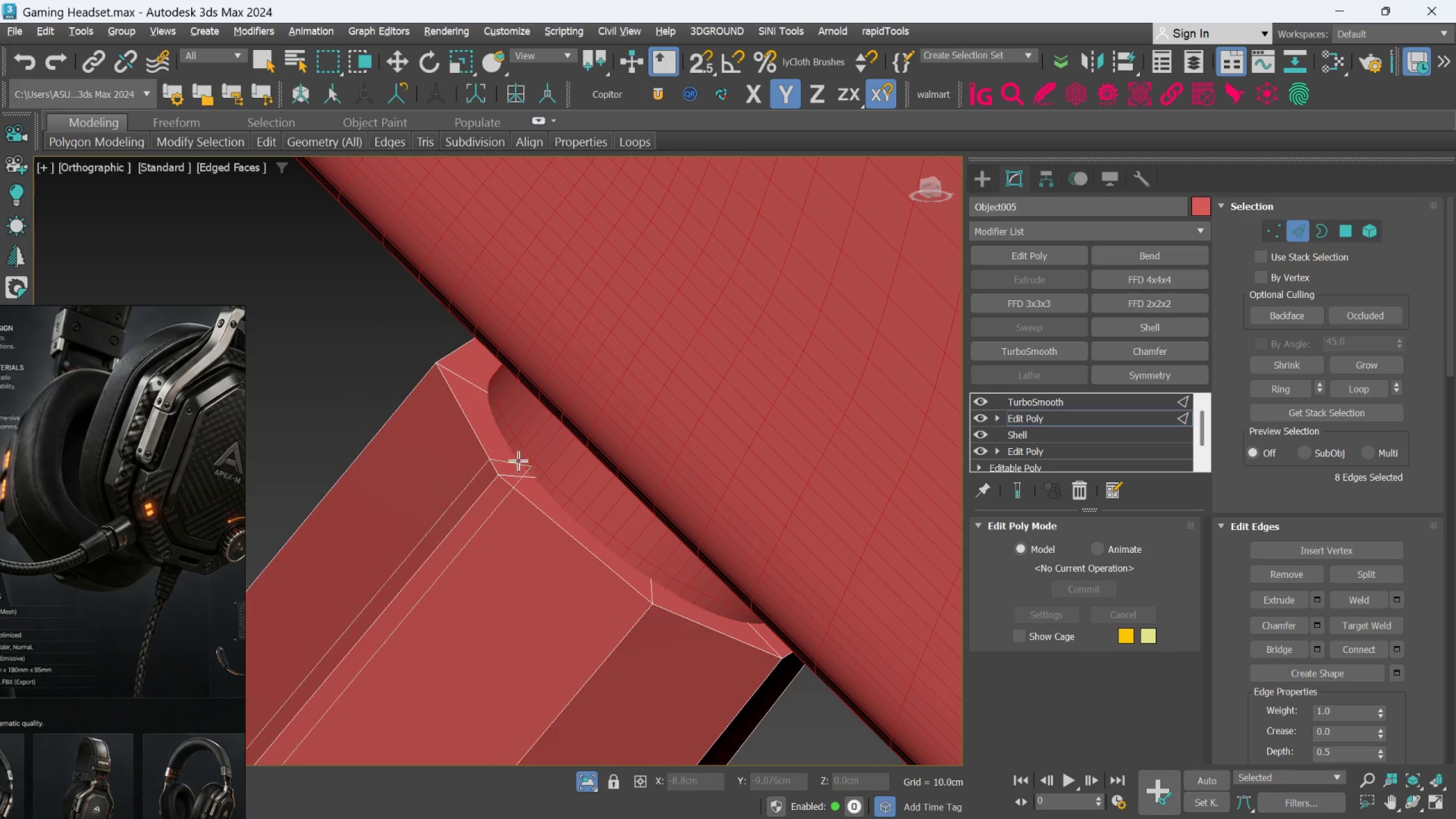 
scroll: coordinate [508, 450], scroll_direction: up, amount: 2.0
 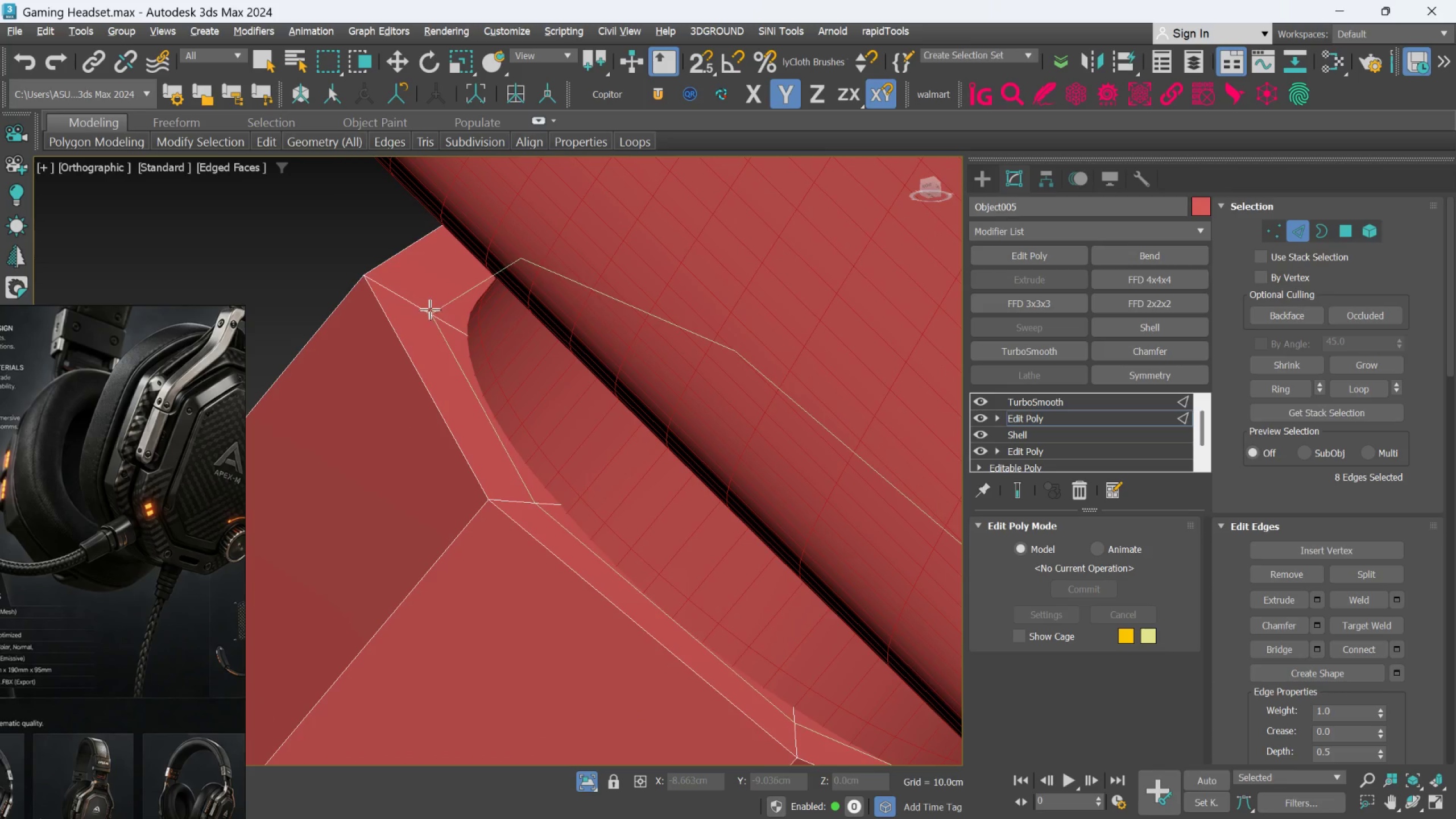 
scroll: coordinate [442, 412], scroll_direction: down, amount: 1.0
 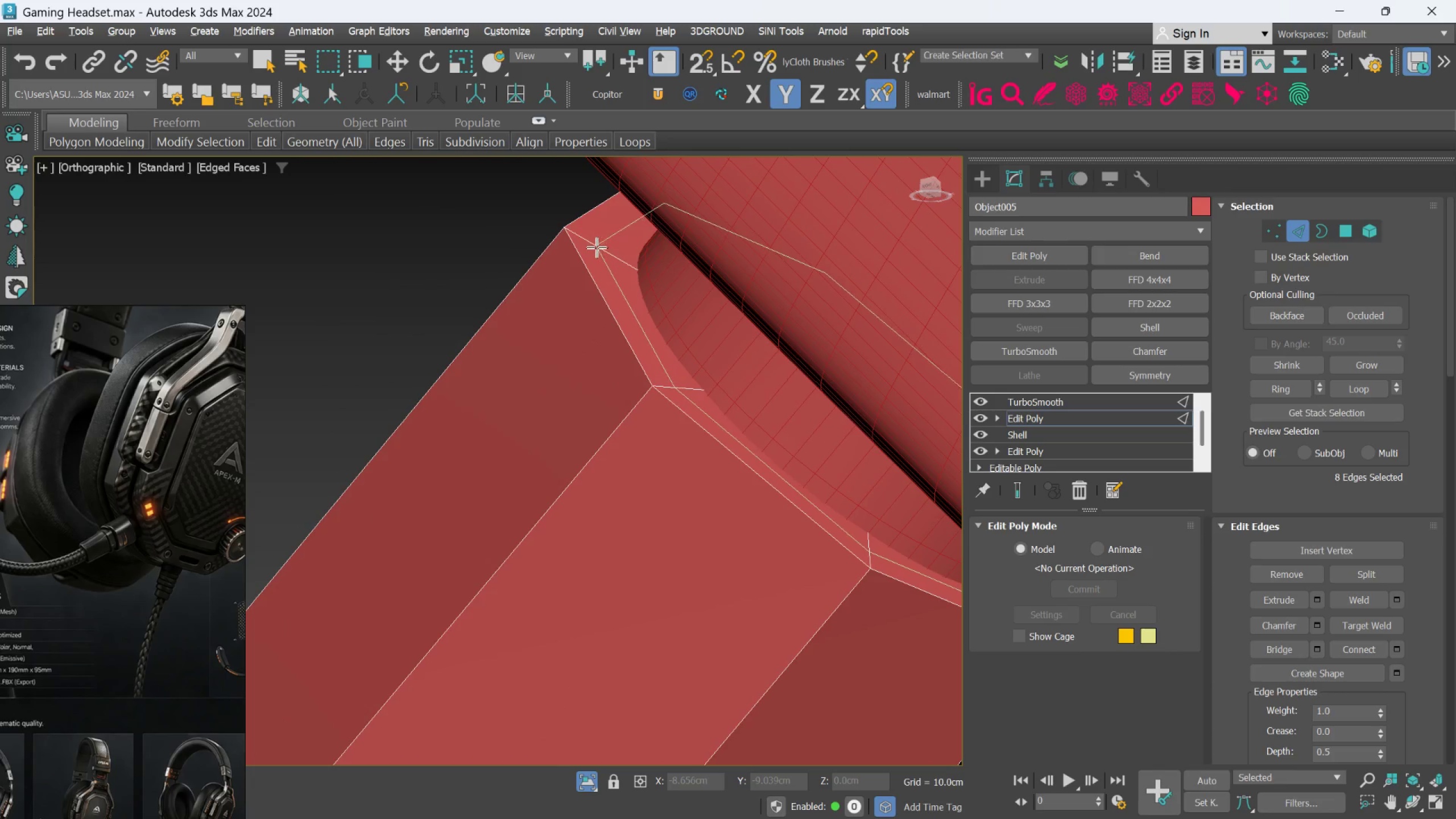 
left_click([595, 248])
 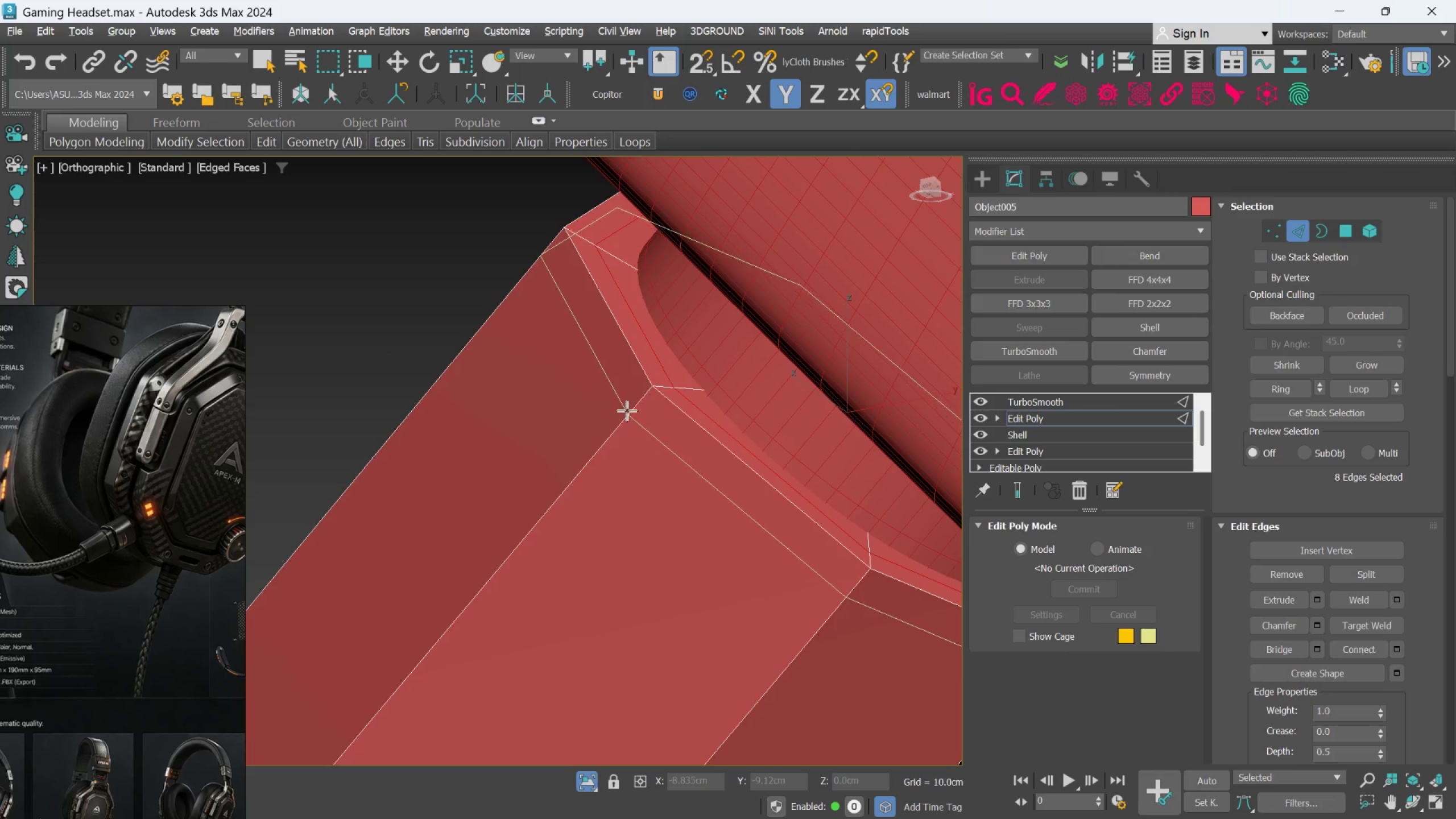 
scroll: coordinate [627, 430], scroll_direction: down, amount: 5.0
 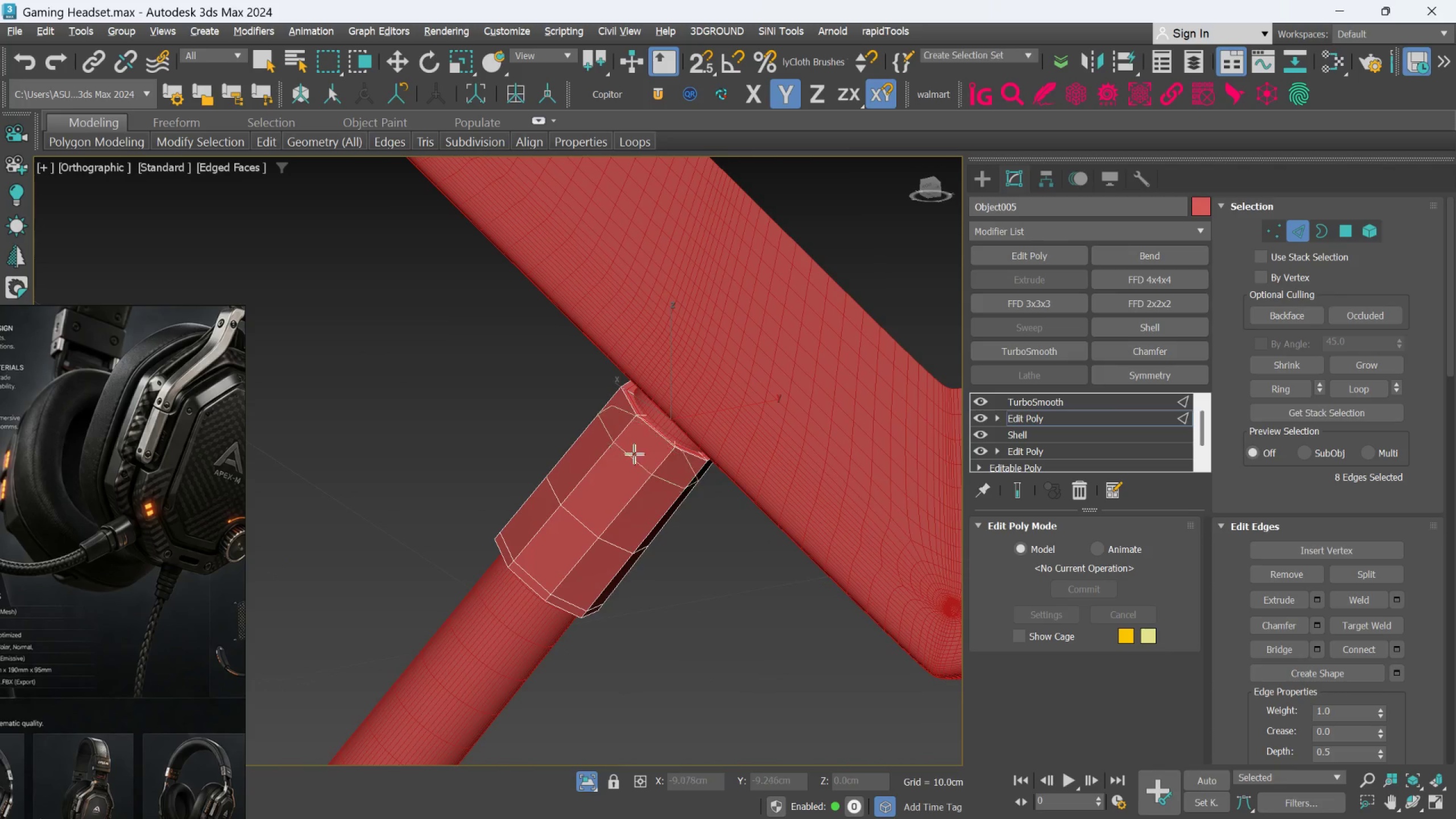 
scroll: coordinate [632, 424], scroll_direction: up, amount: 5.0
 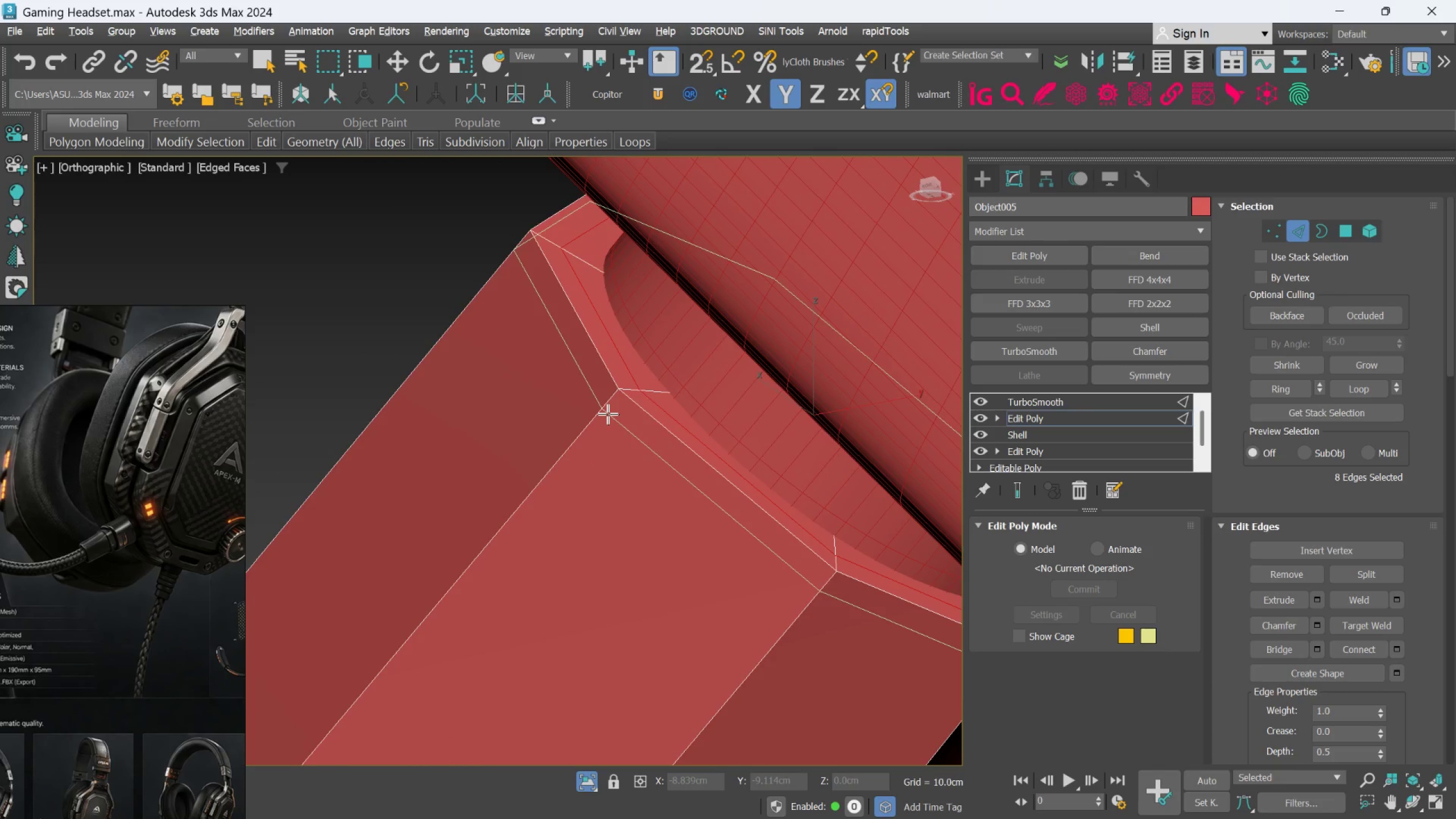 
left_click([603, 415])
 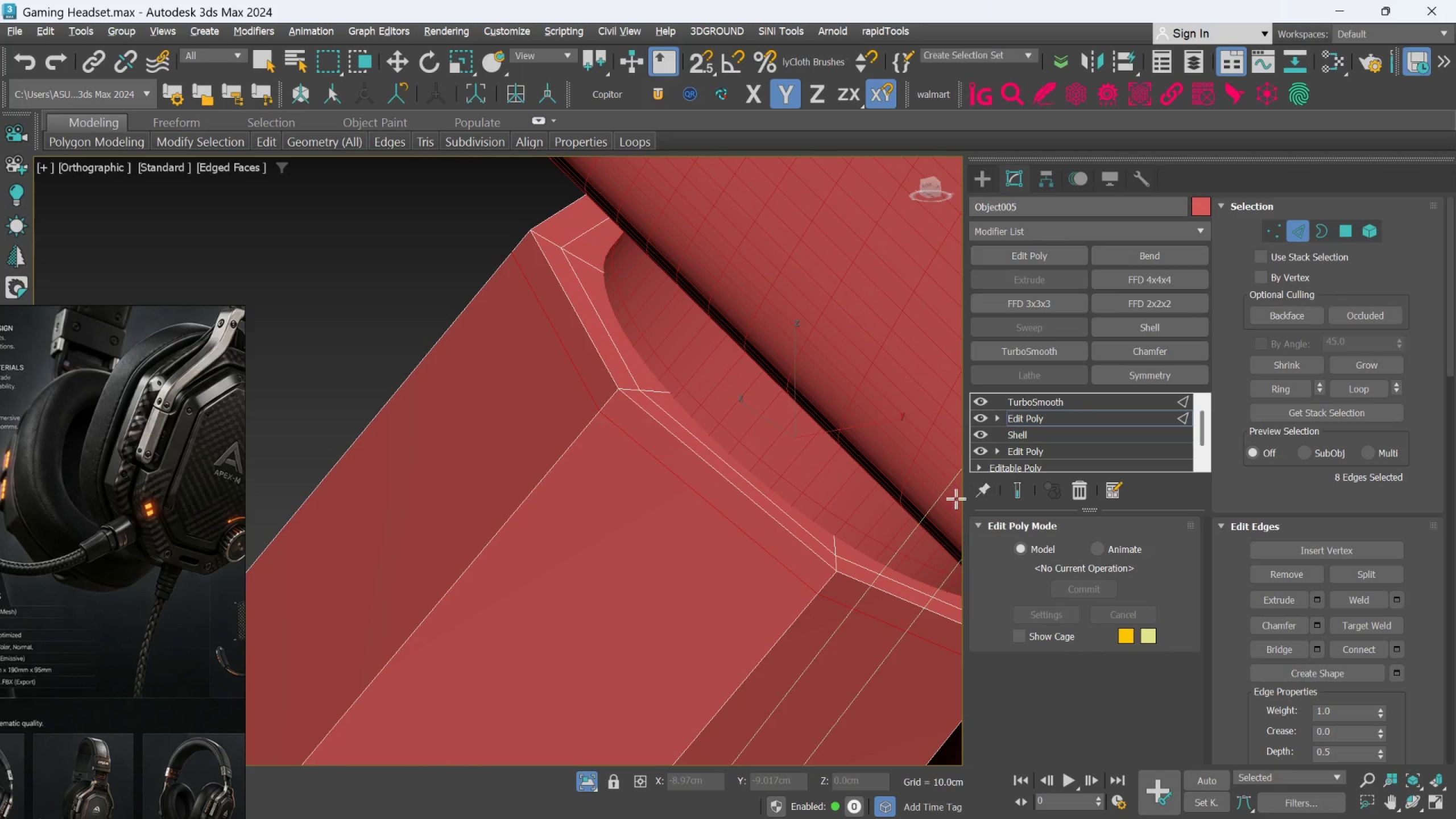 
key(Alt+AltLeft)
 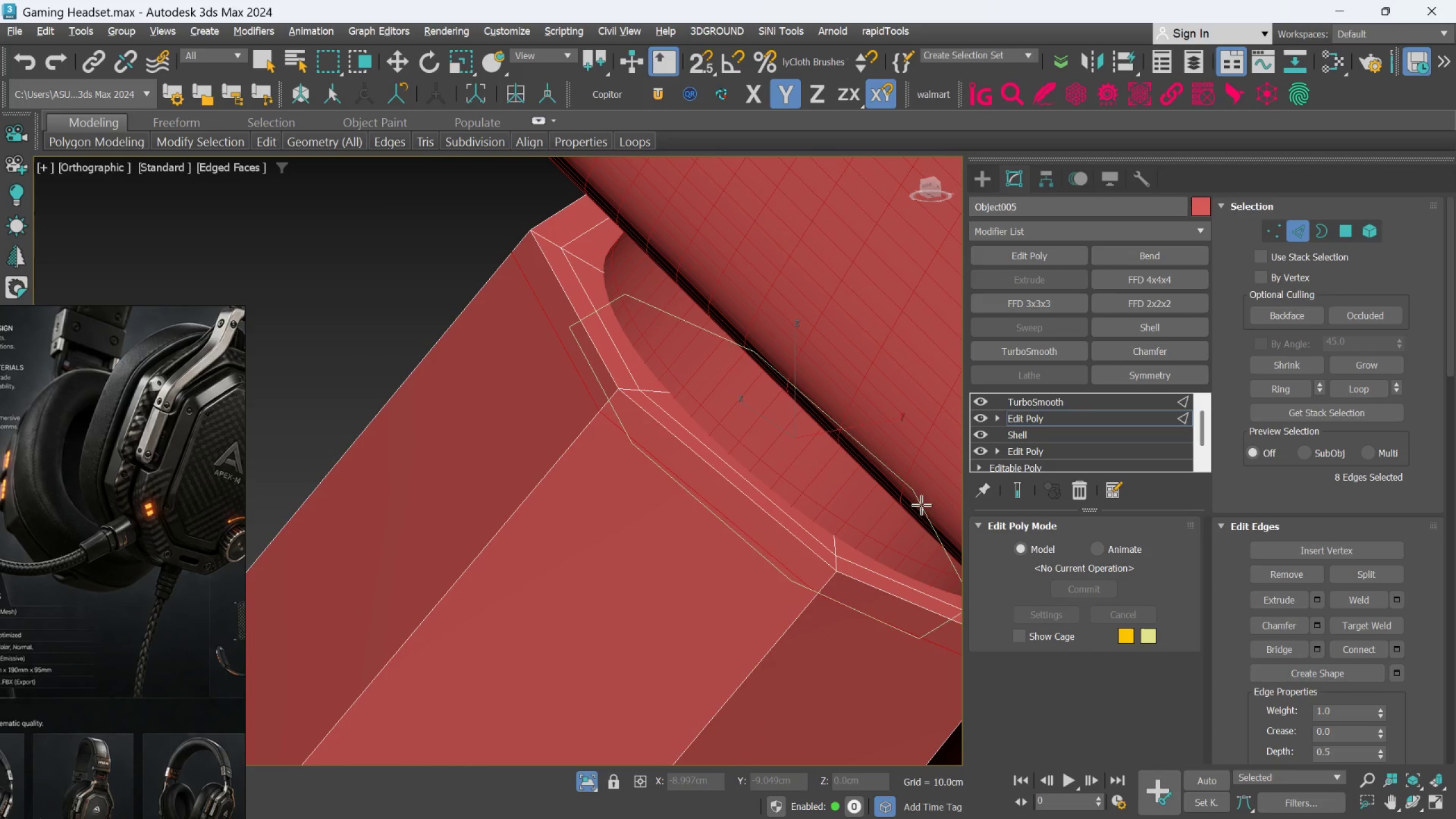 
key(Alt+1)
 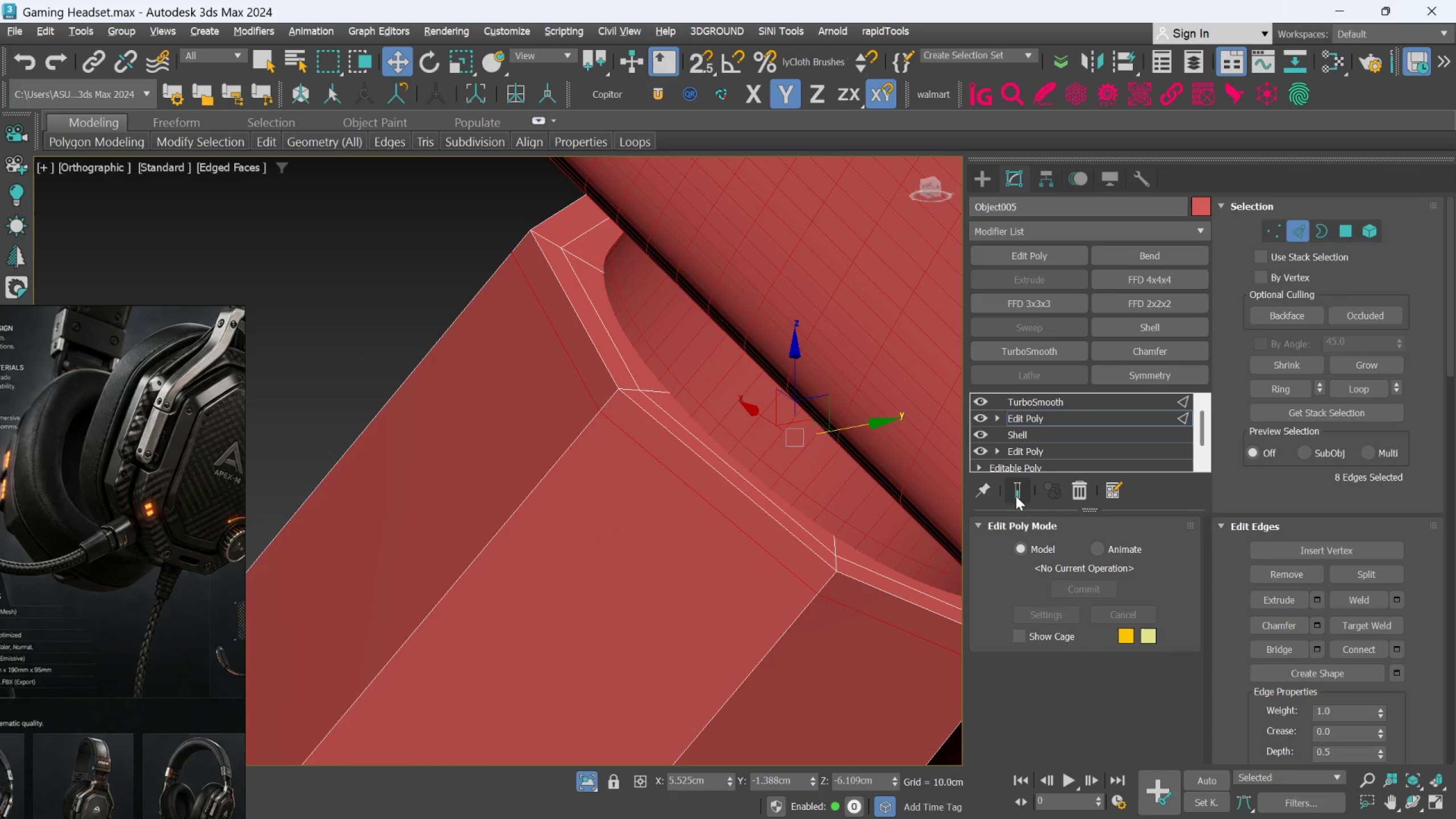 
left_click([1019, 494])
 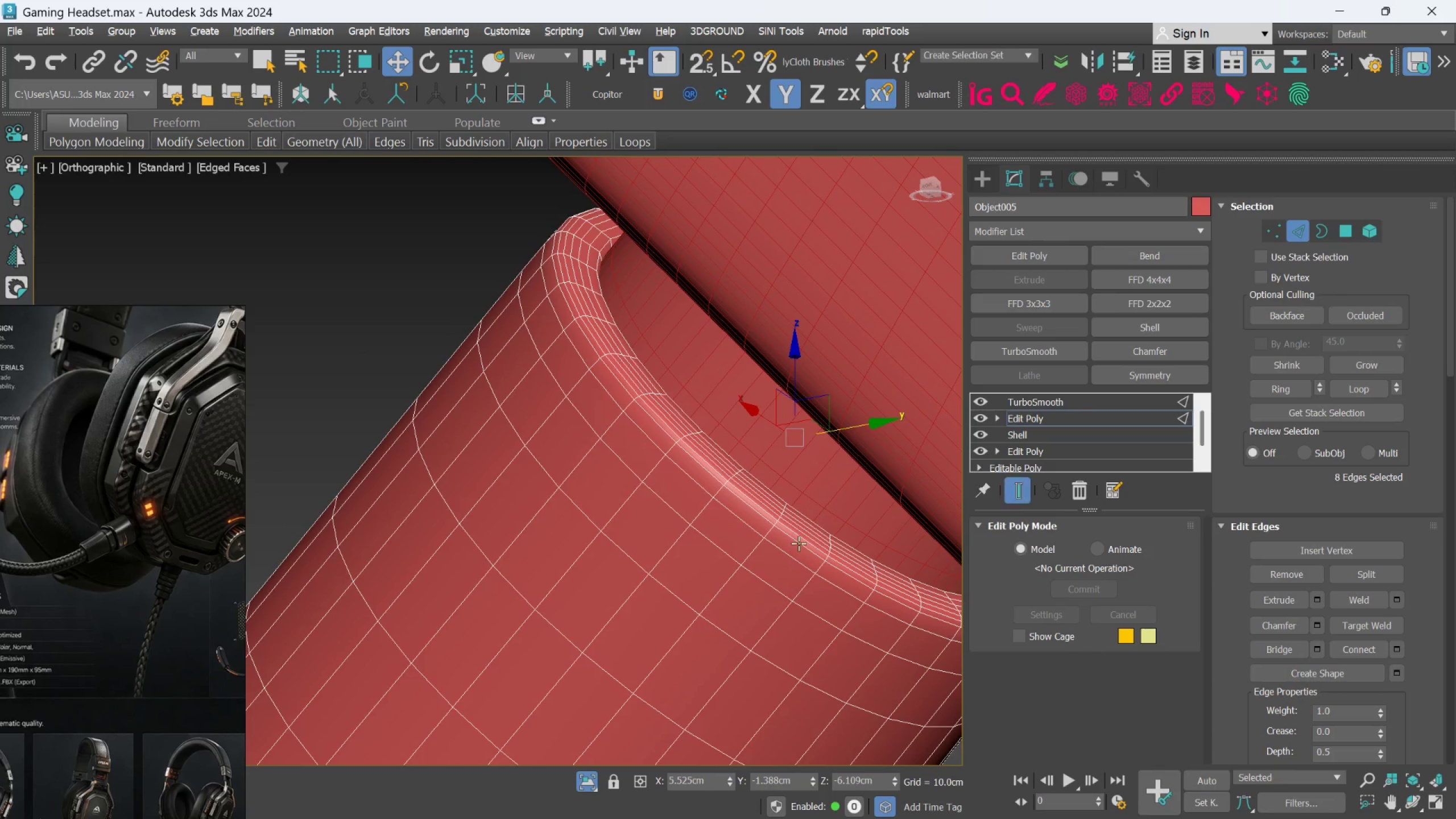 
hold_key(key=AltLeft, duration=0.69)
 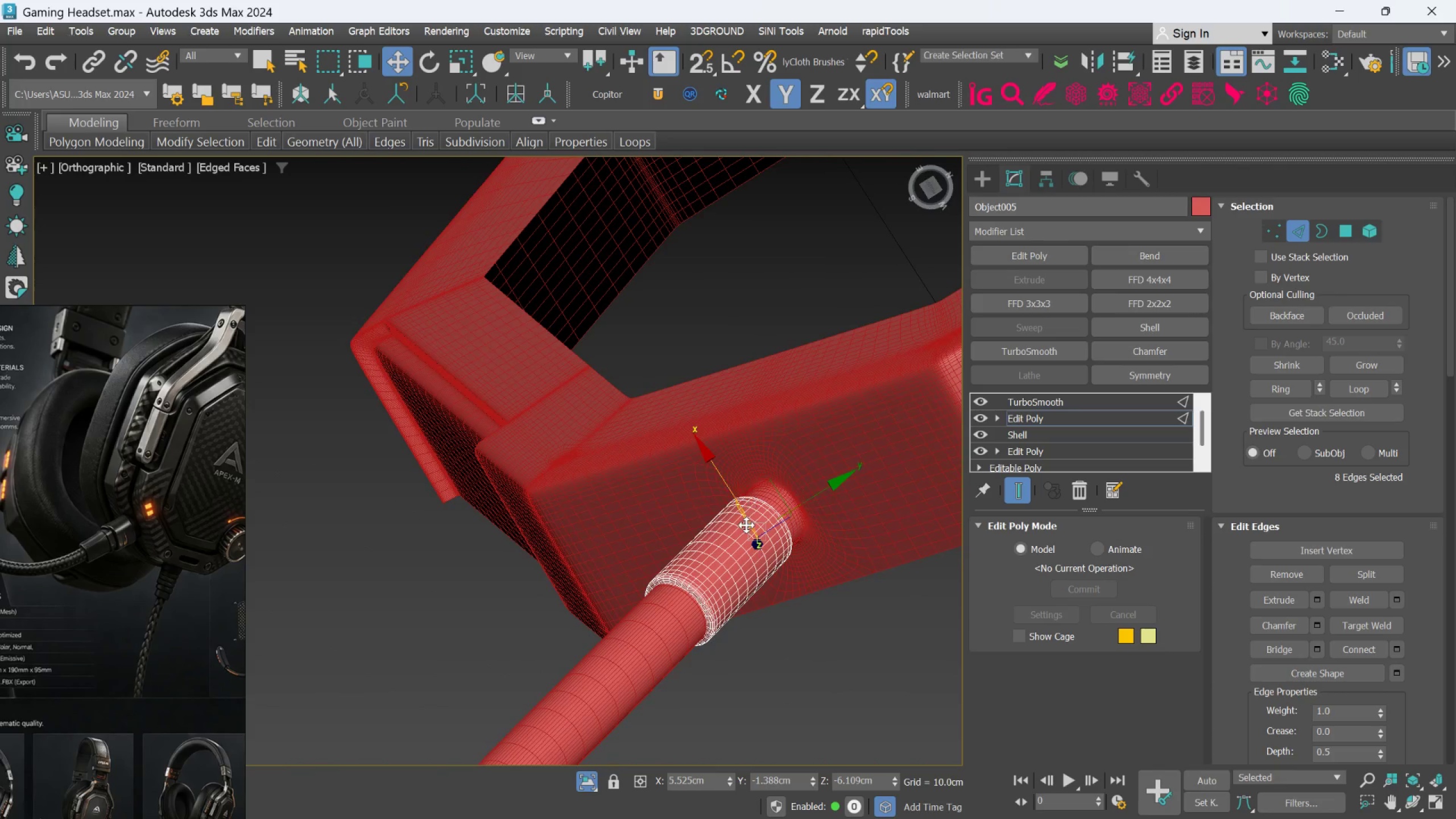 
scroll: coordinate [748, 549], scroll_direction: down, amount: 6.0
 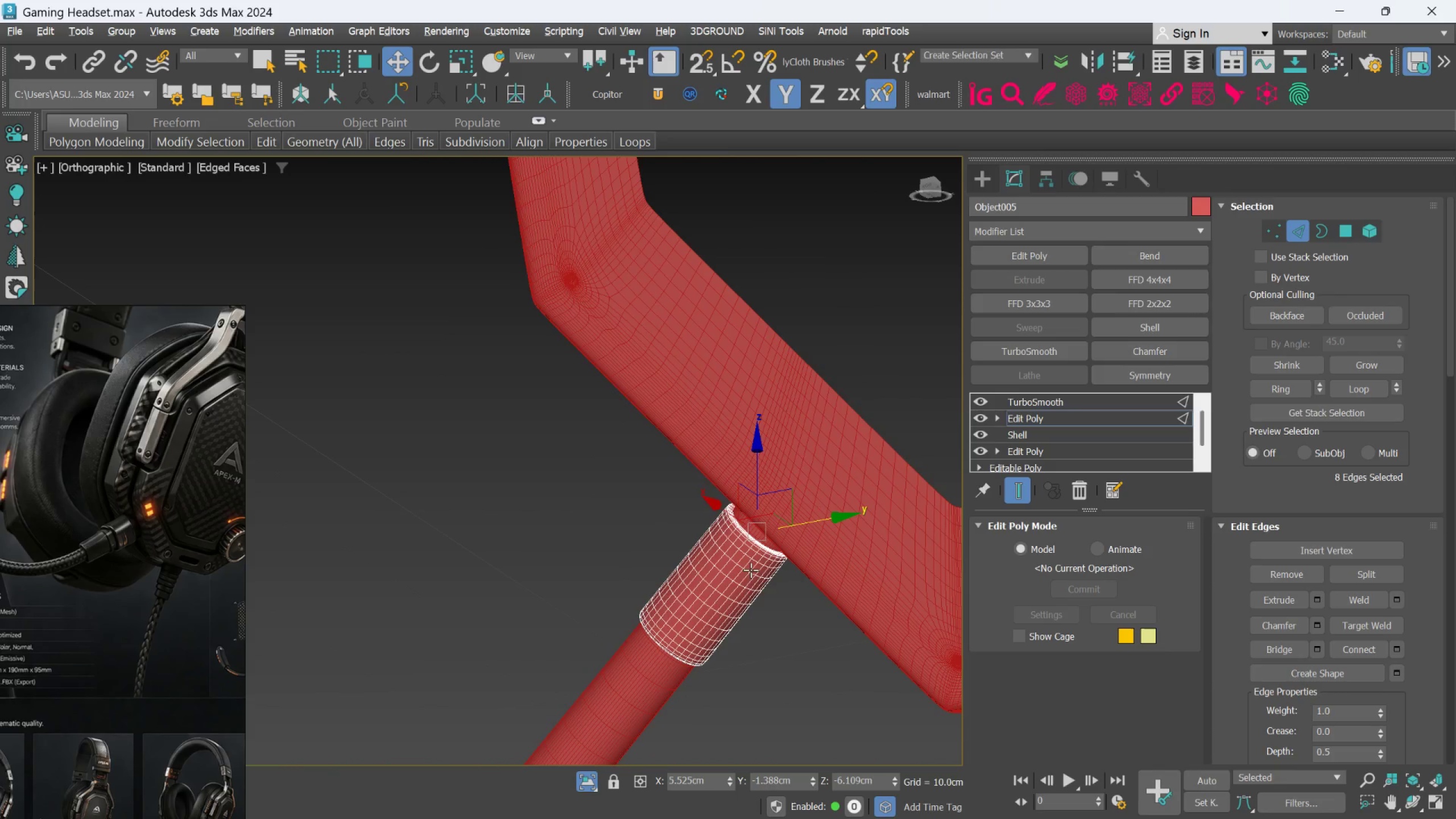 
key(Alt+AltLeft)
 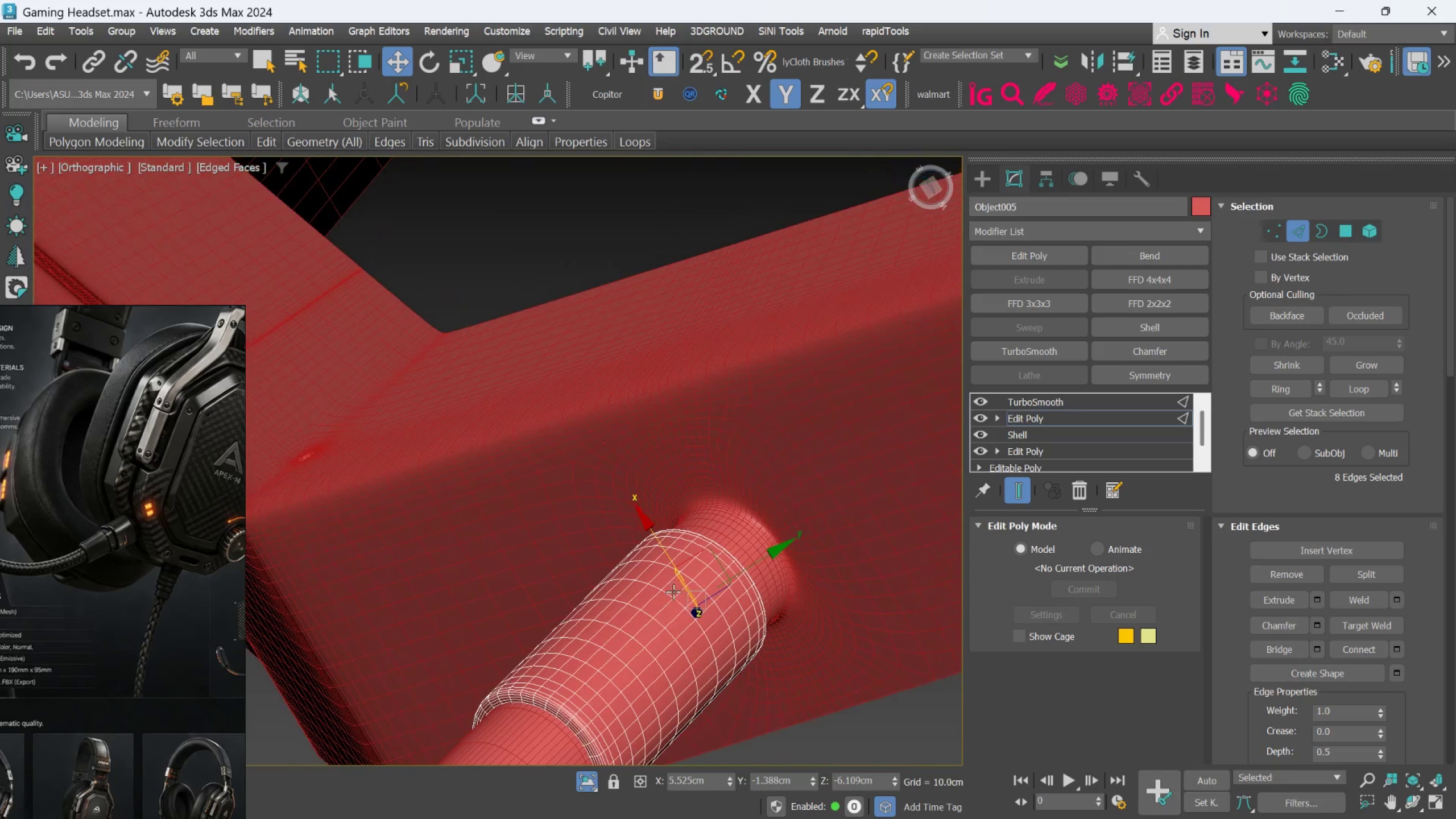 
scroll: coordinate [746, 527], scroll_direction: up, amount: 2.0
 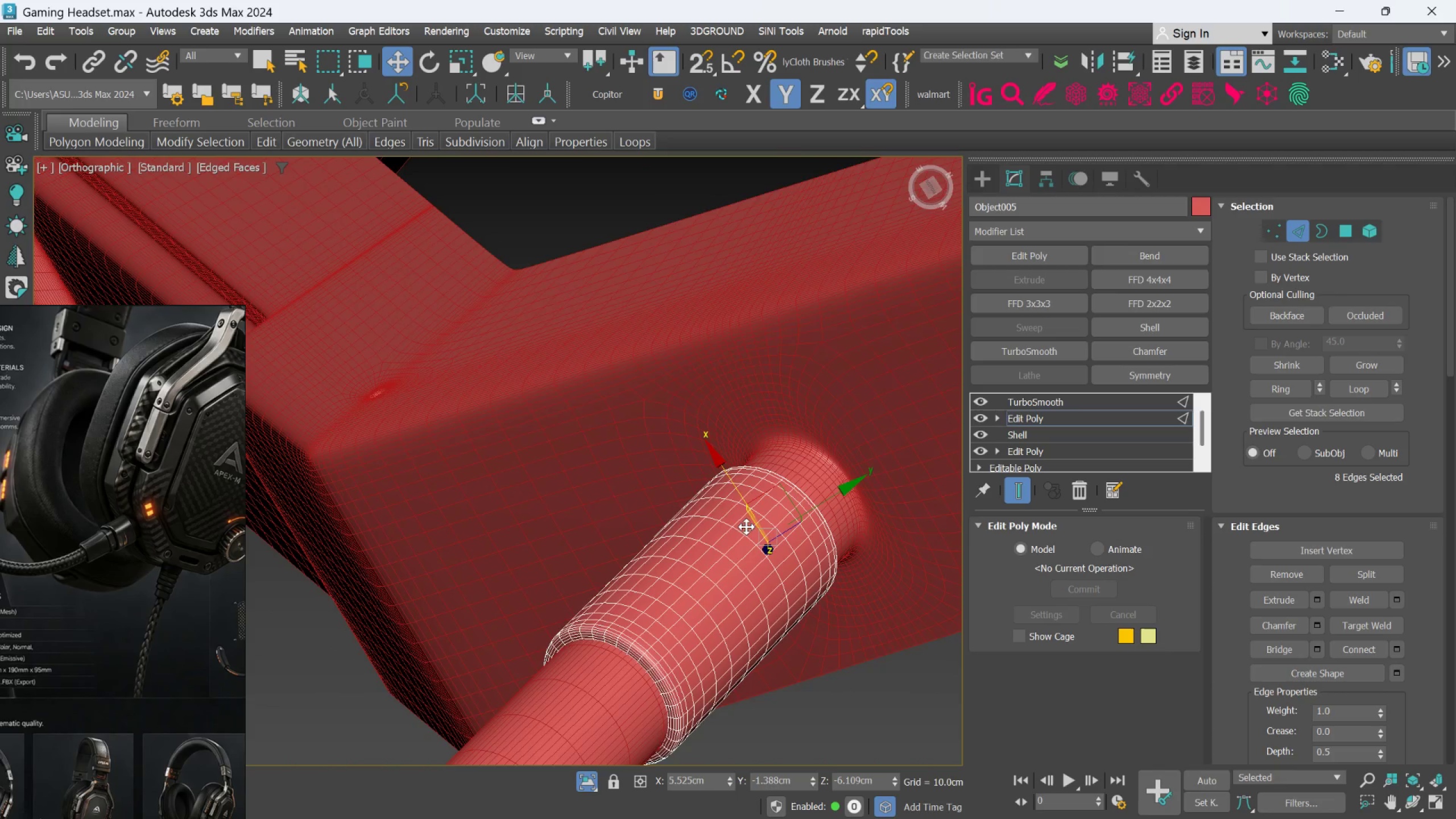 
hold_key(key=AltLeft, duration=0.73)
 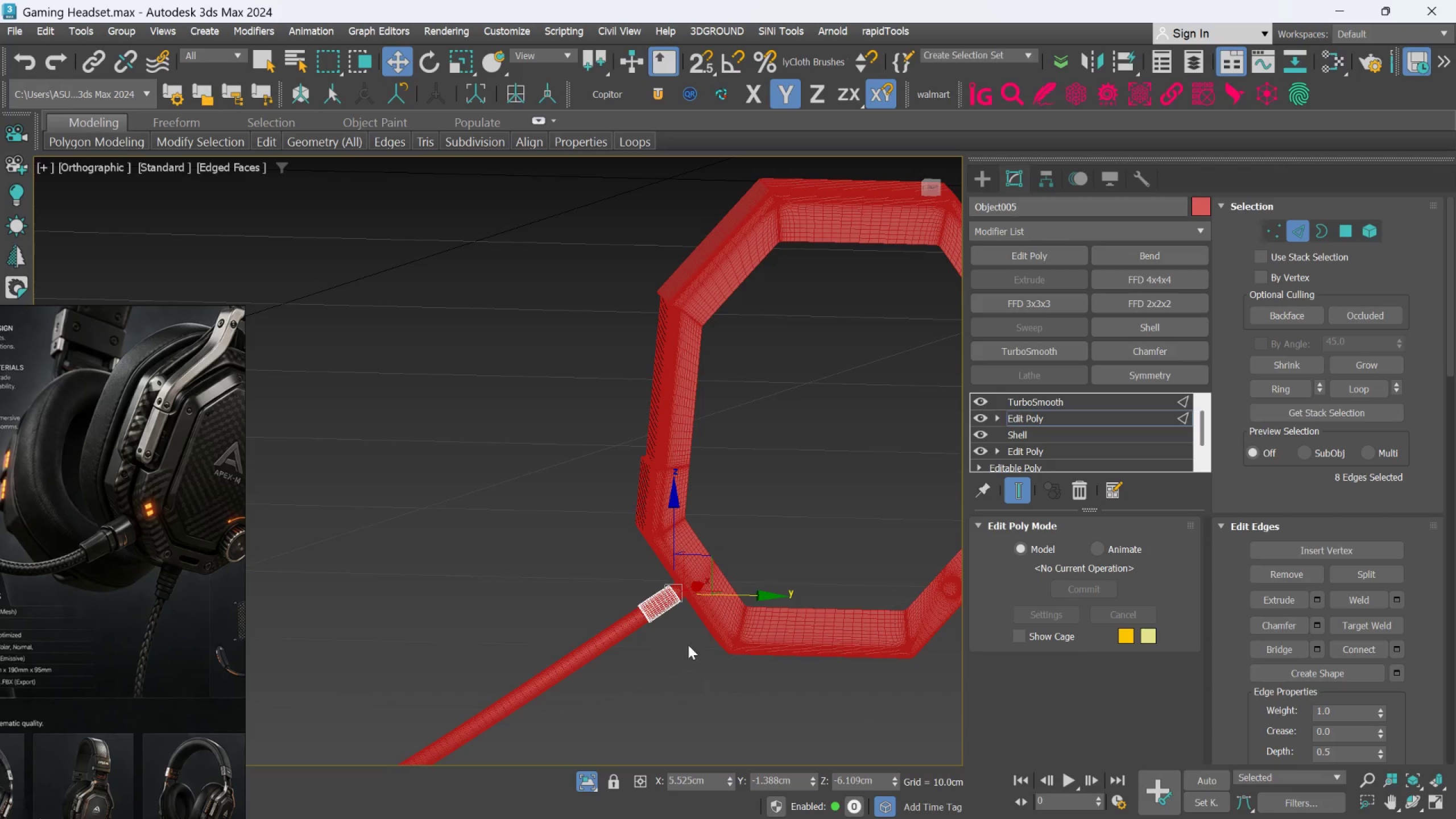 
scroll: coordinate [671, 593], scroll_direction: down, amount: 6.0
 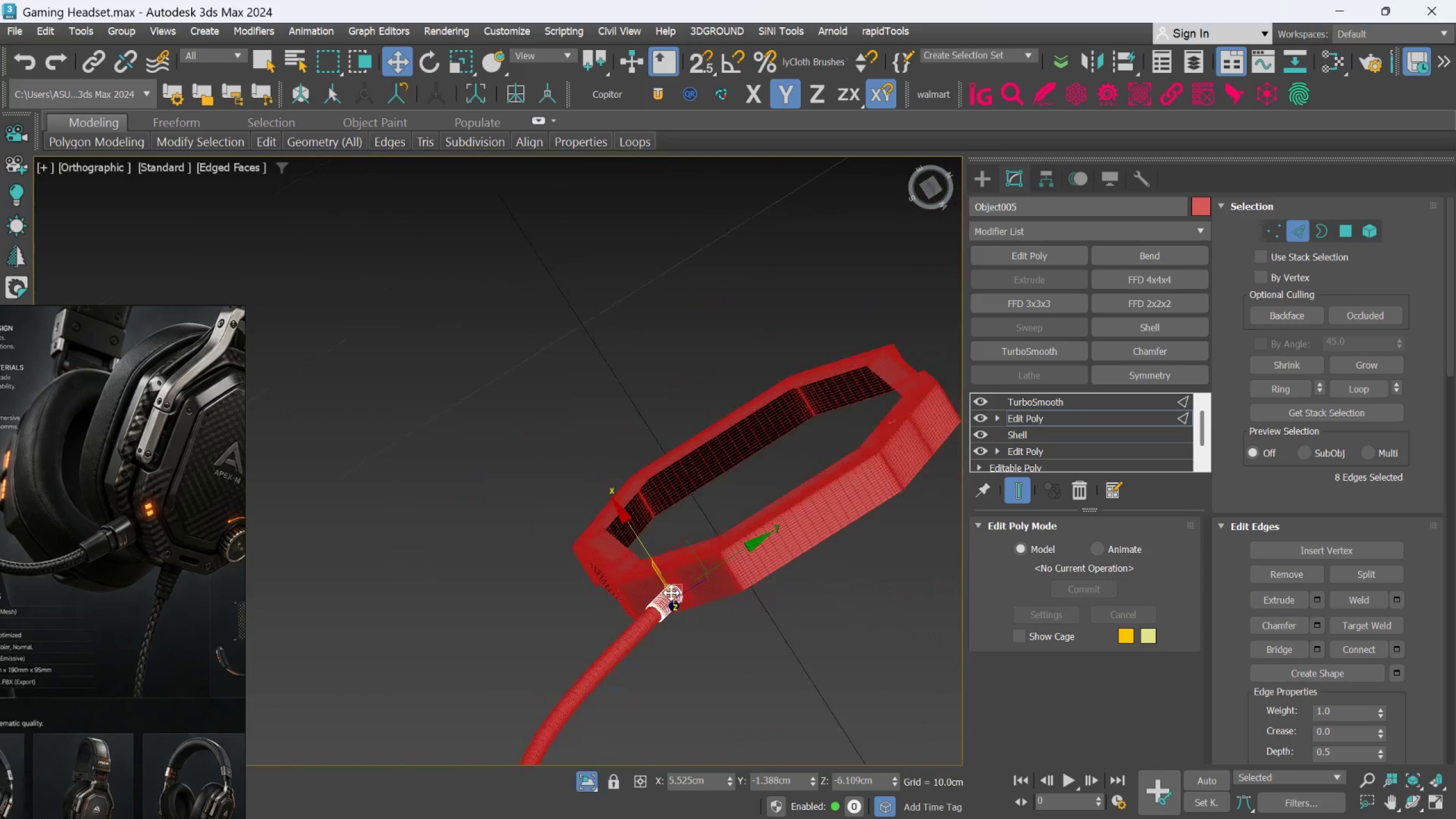 
key(Alt+AltLeft)
 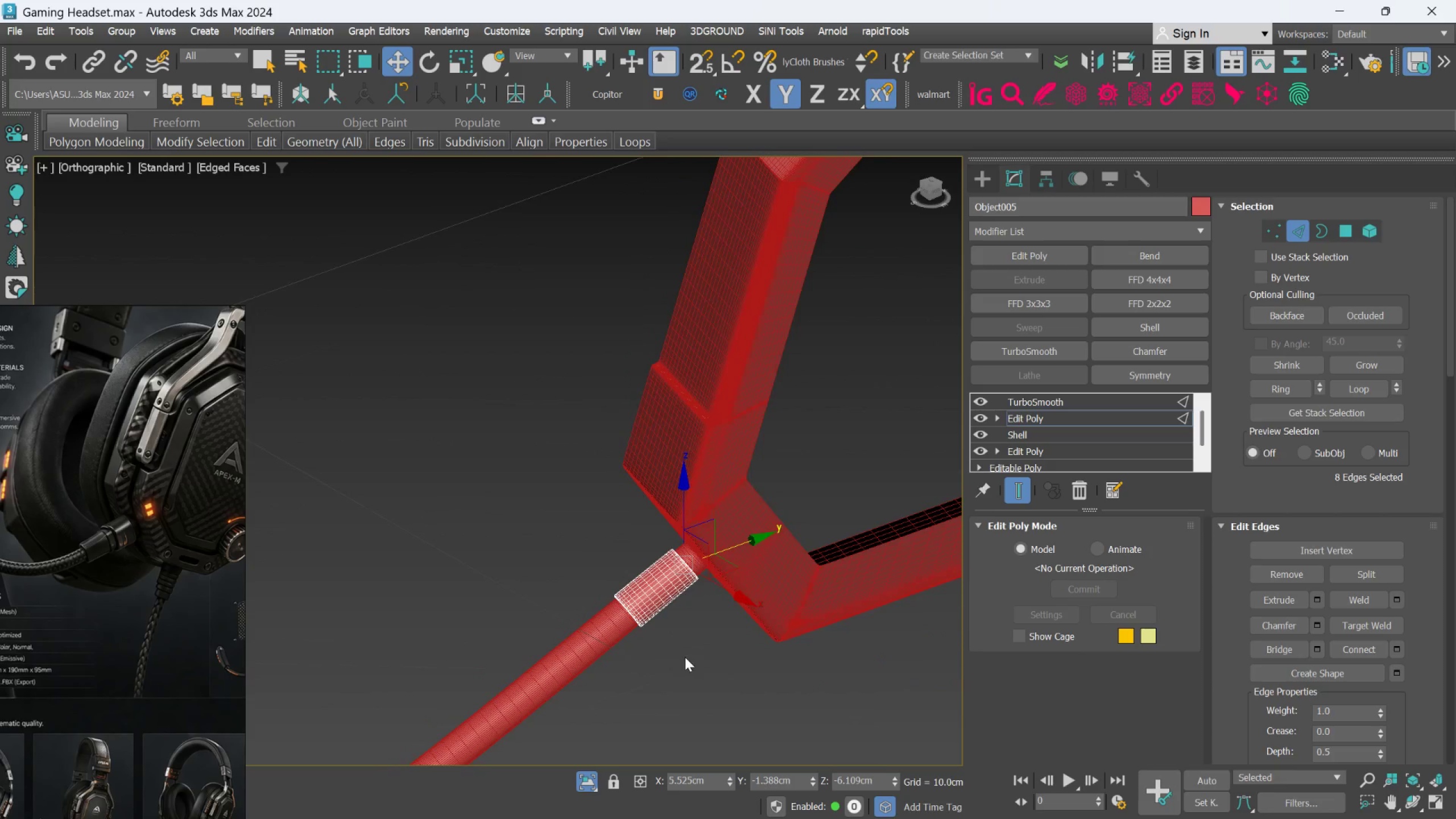 
scroll: coordinate [664, 622], scroll_direction: up, amount: 2.0
 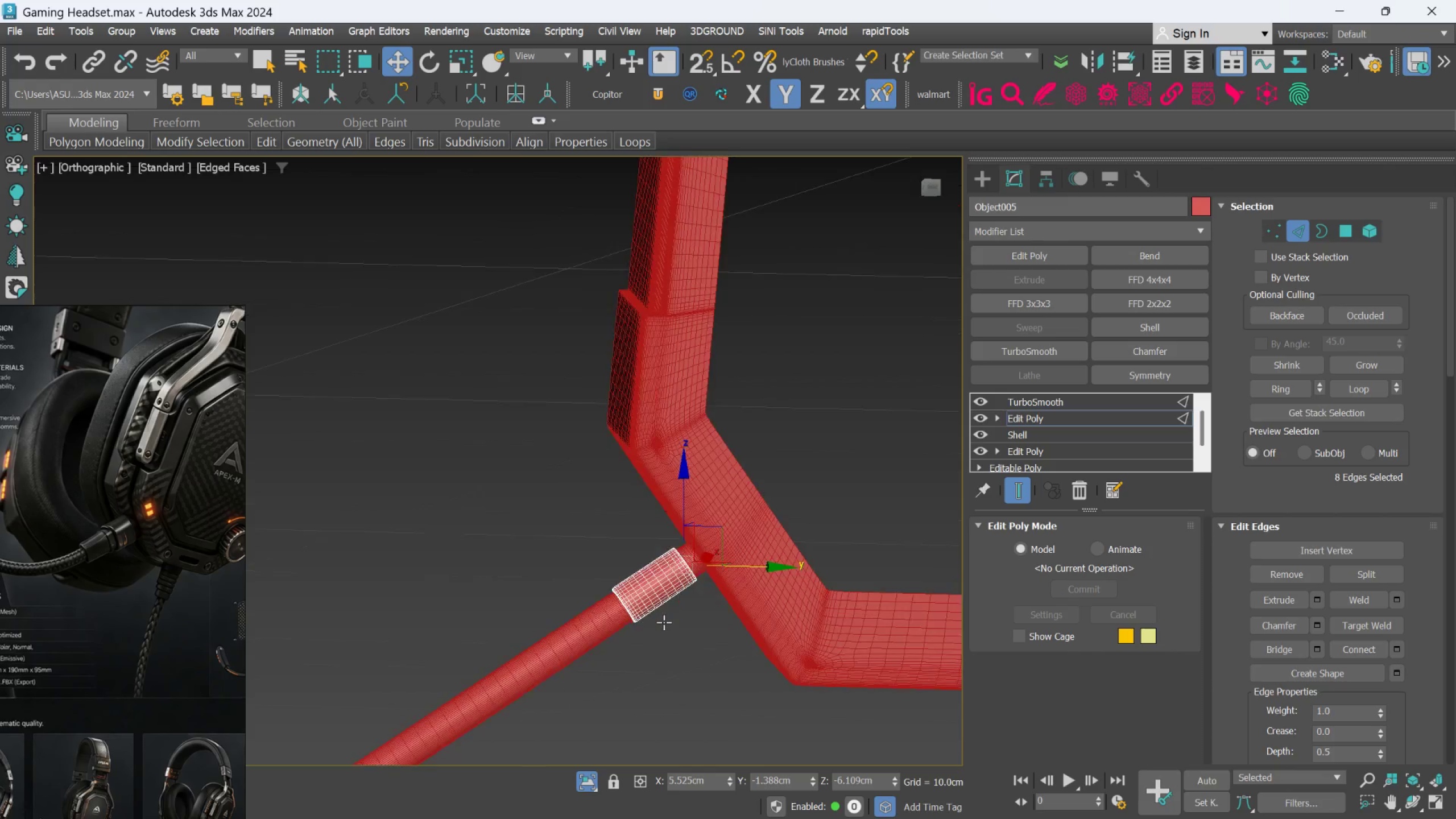 
key(F)
 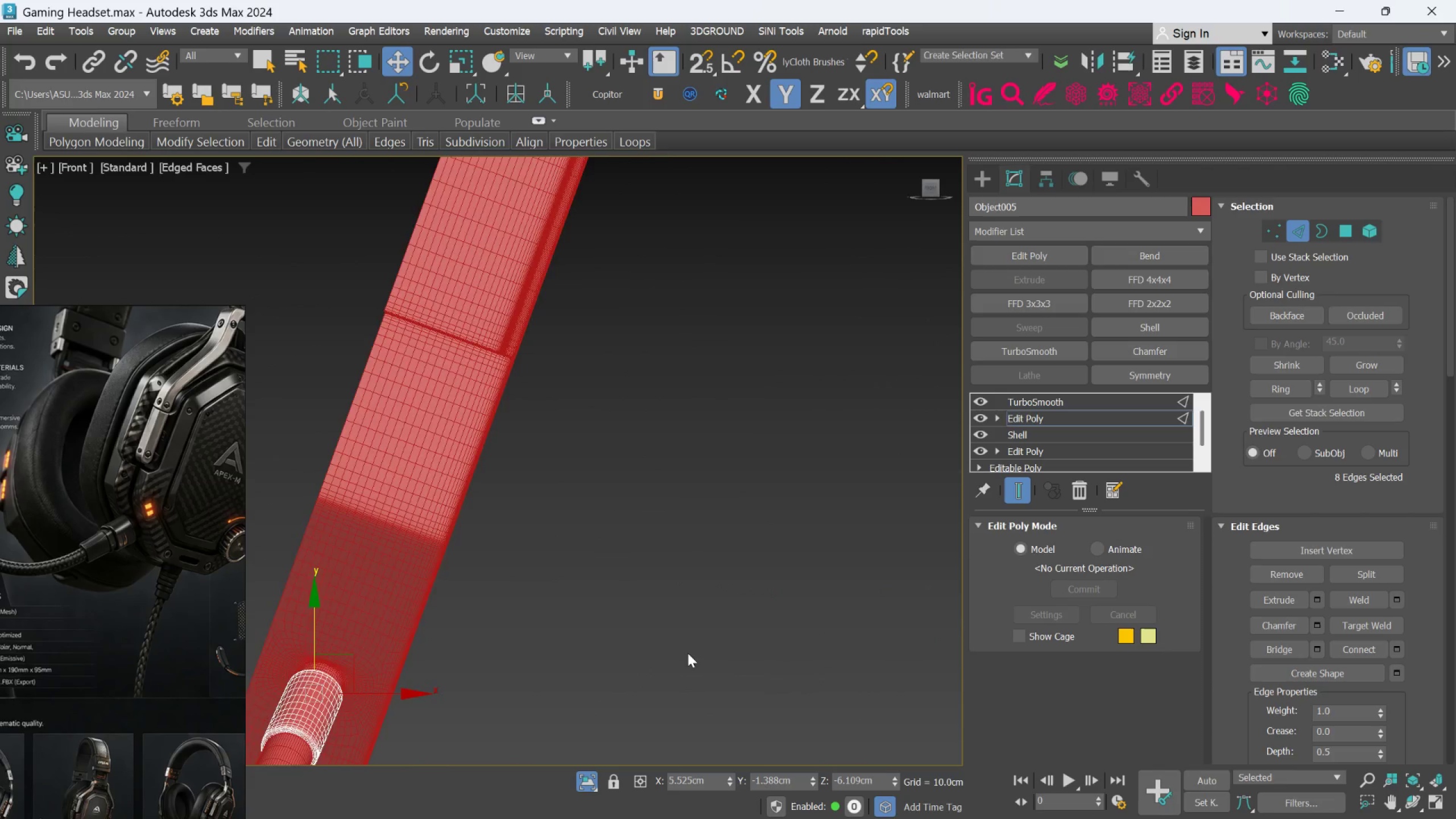 
scroll: coordinate [678, 659], scroll_direction: down, amount: 4.0
 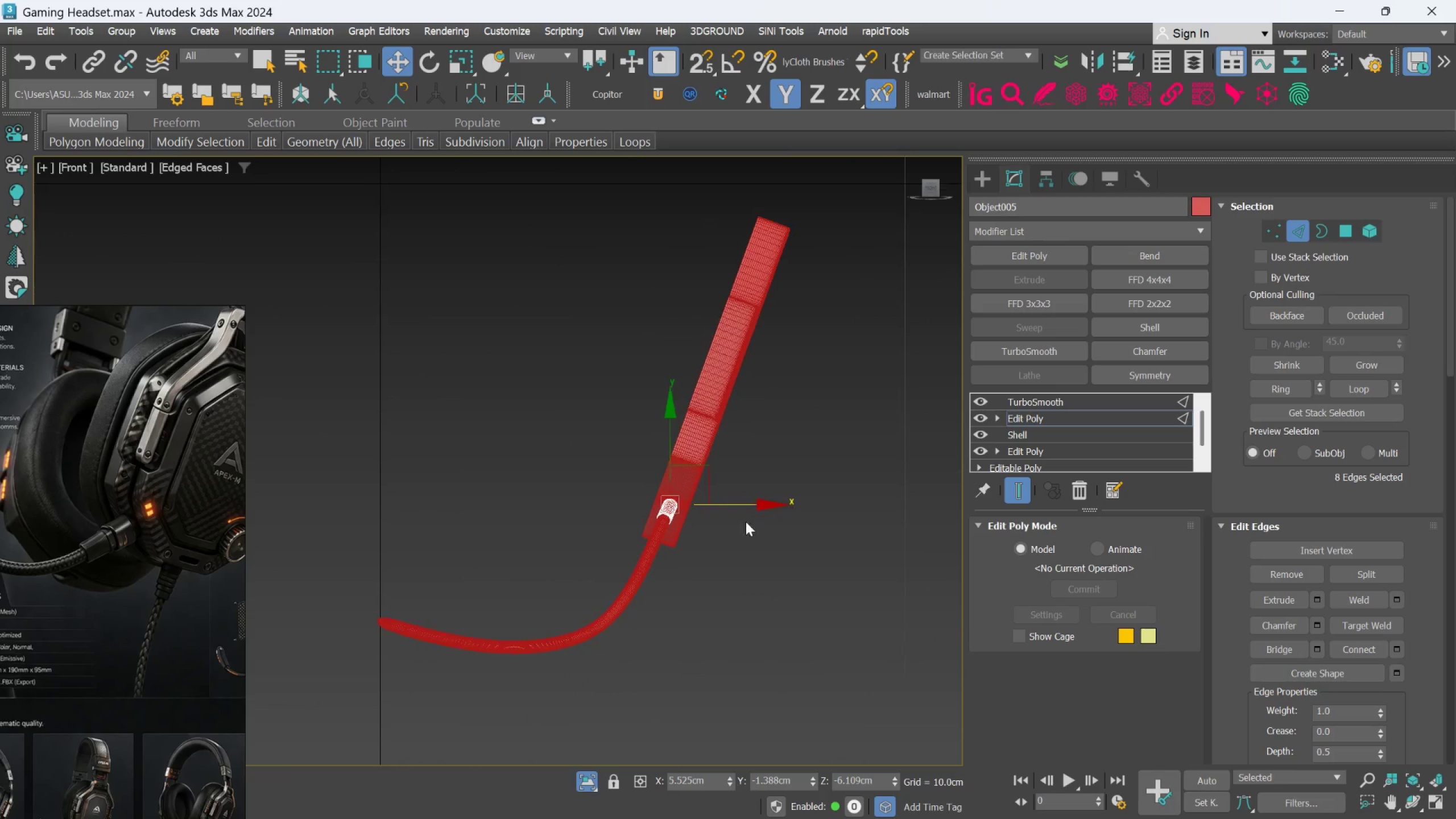 
scroll: coordinate [666, 628], scroll_direction: up, amount: 1.0
 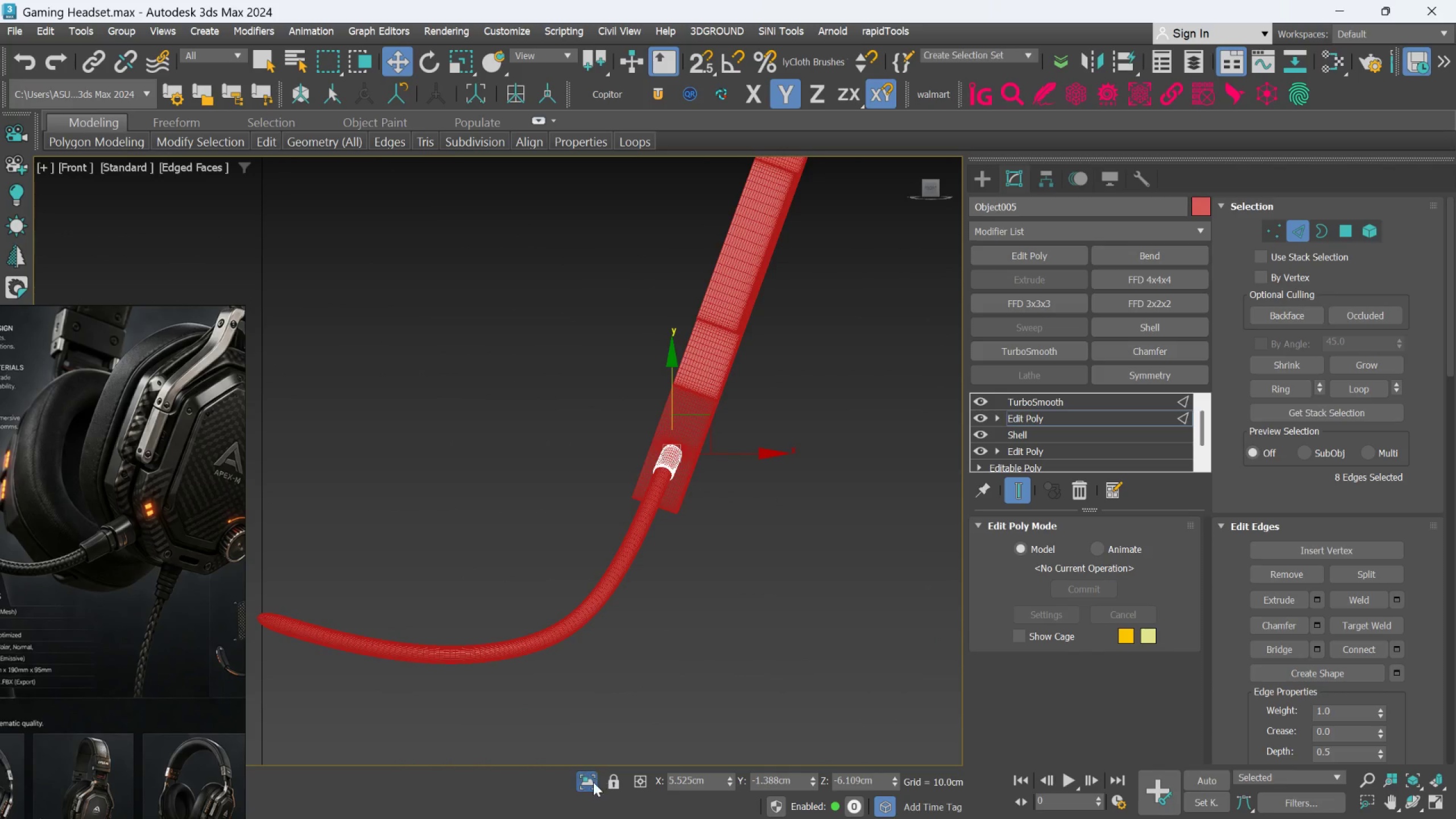 
left_click([590, 785])
 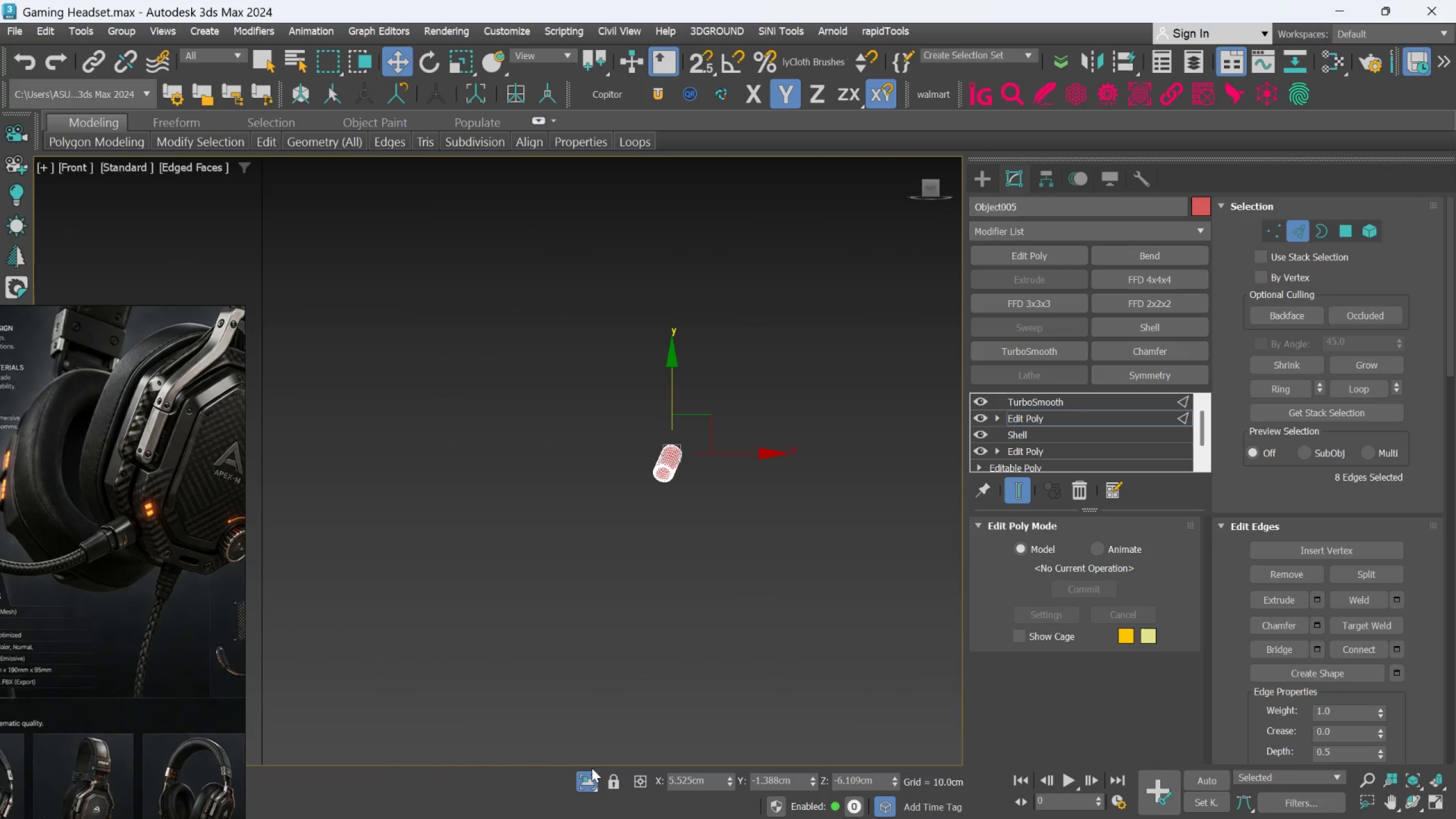 
left_click([590, 774])
 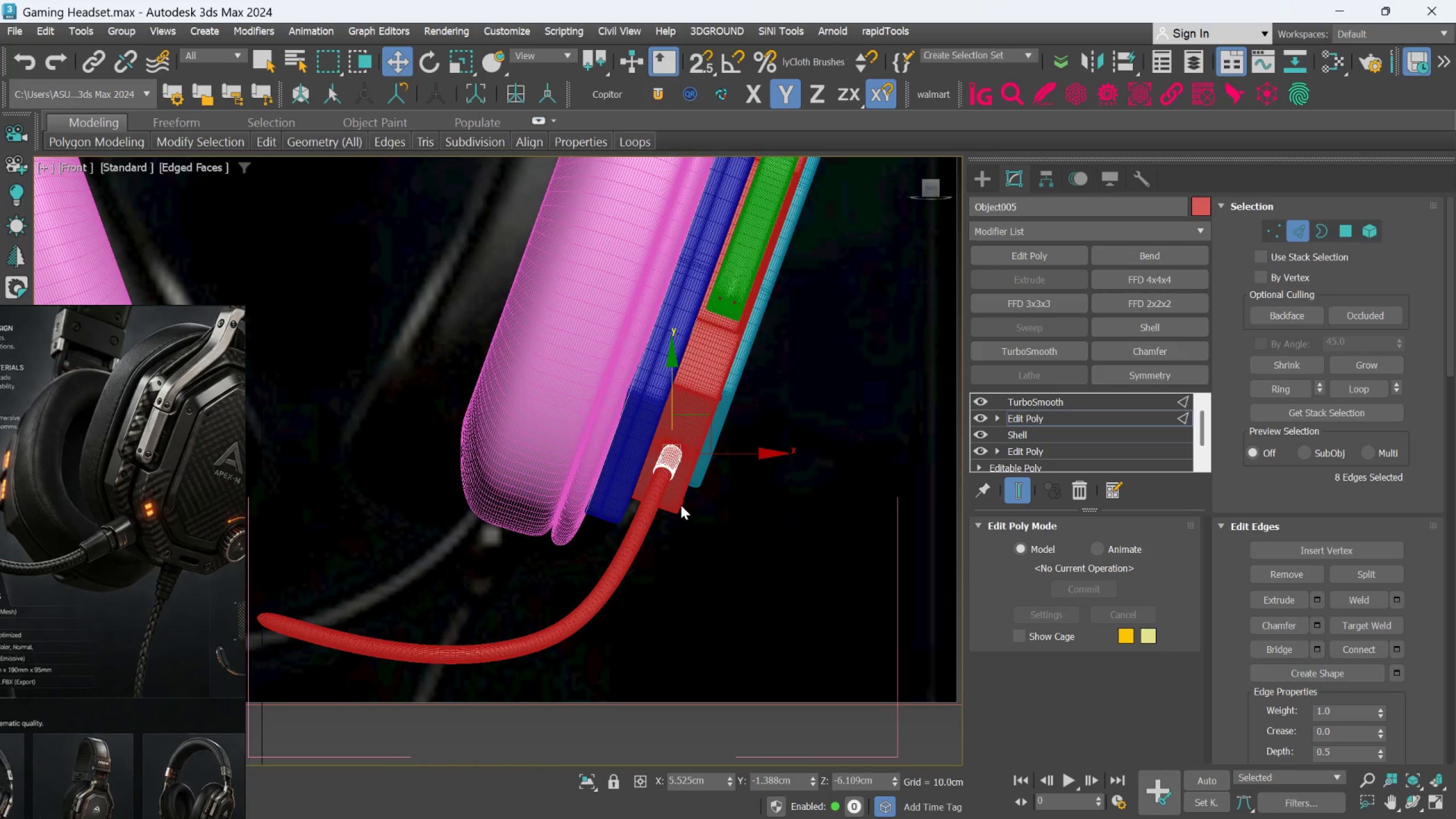 
hold_key(key=AltLeft, duration=0.7)
 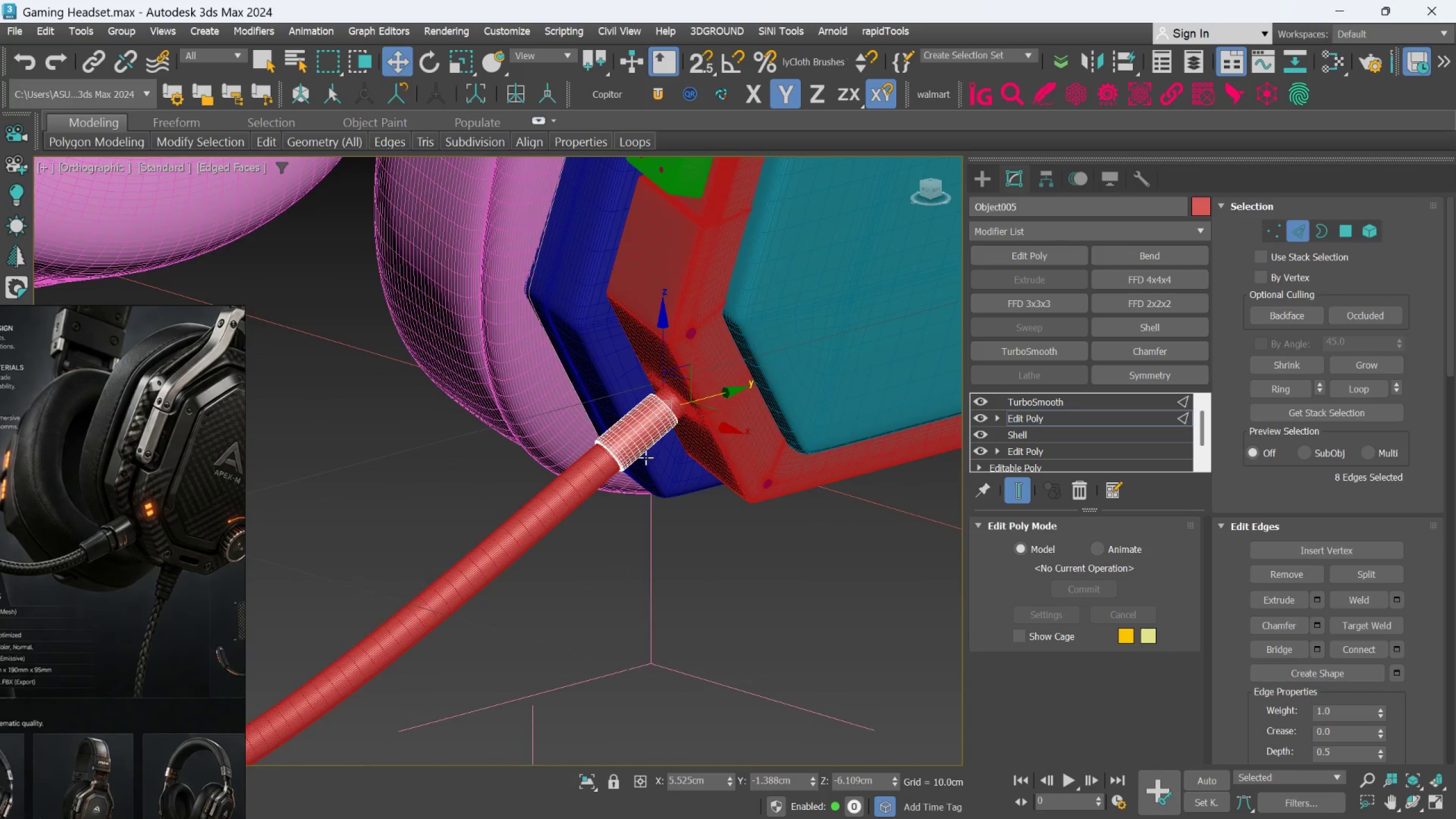 
scroll: coordinate [681, 497], scroll_direction: up, amount: 2.0
 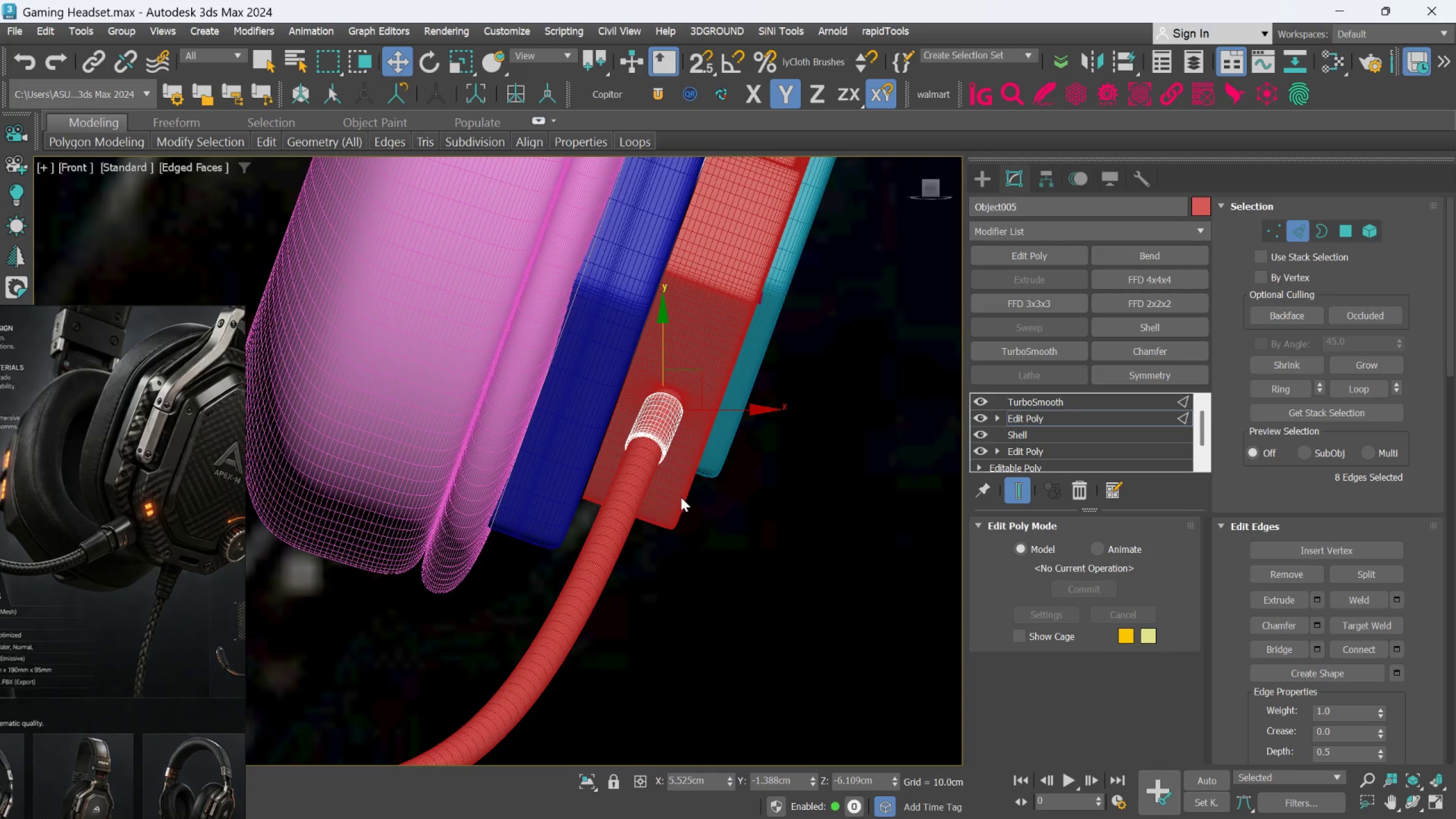 
hold_key(key=AltLeft, duration=0.53)
 